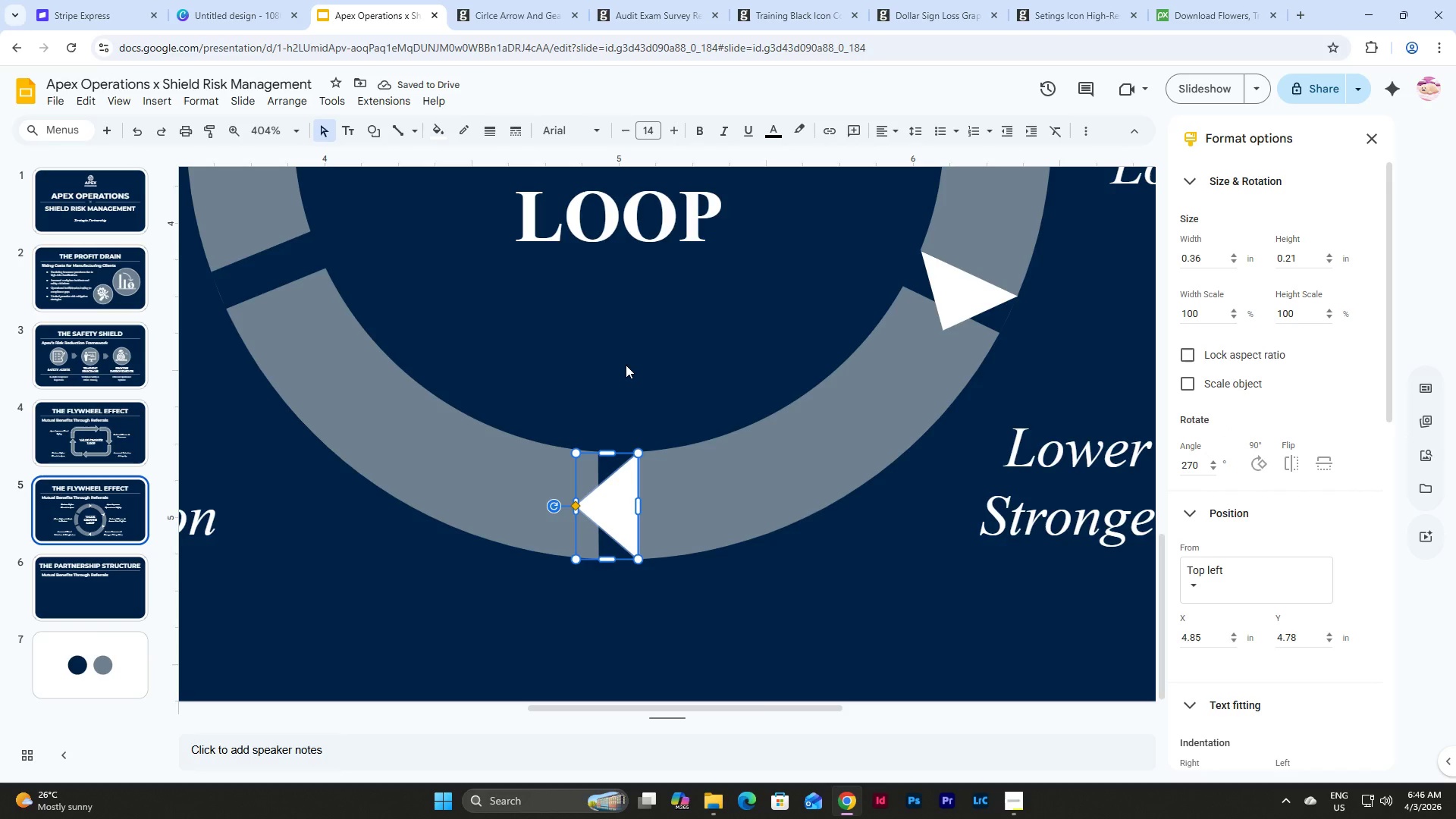 
key(ArrowUp)
 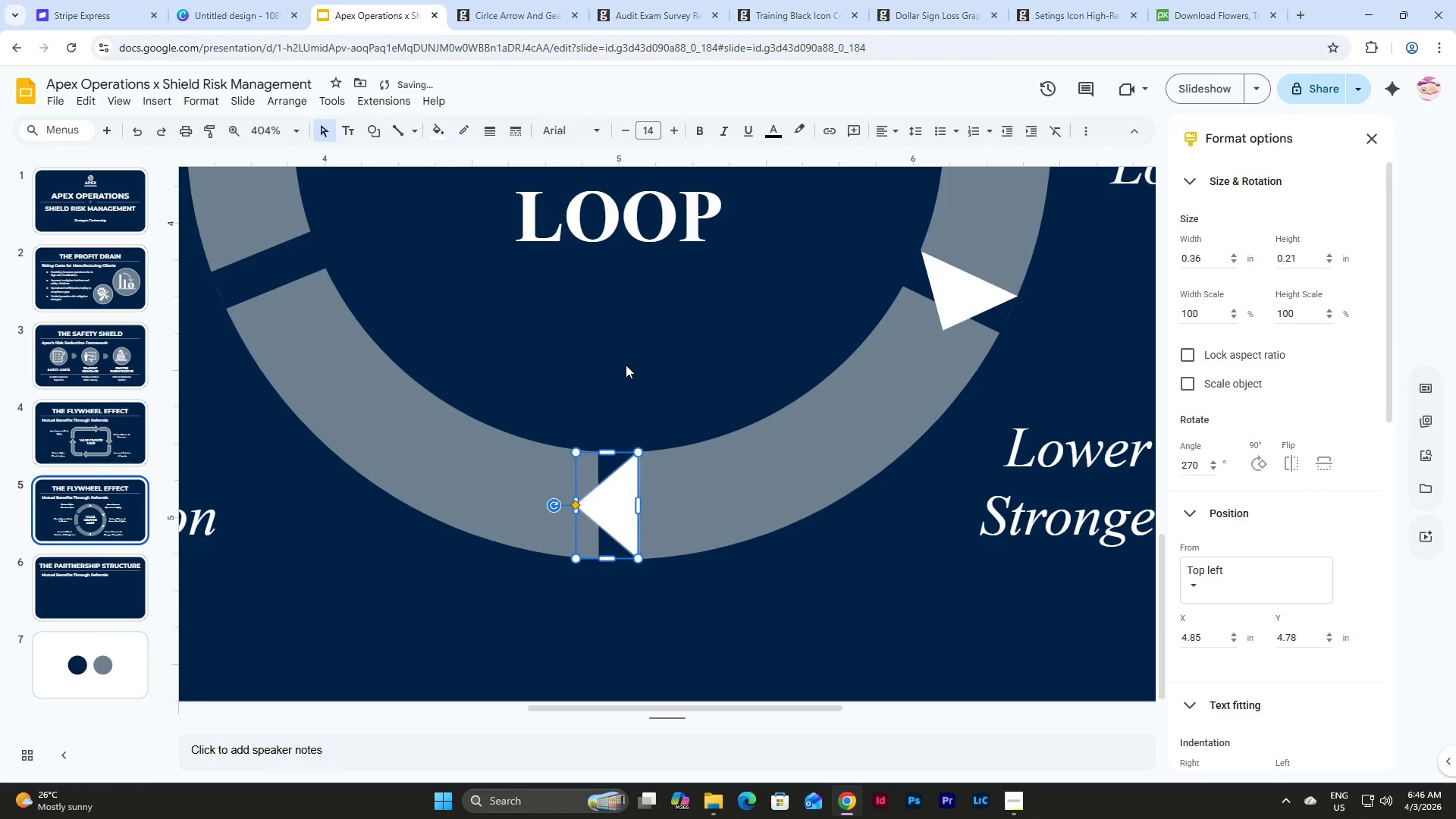 
left_click([626, 365])
 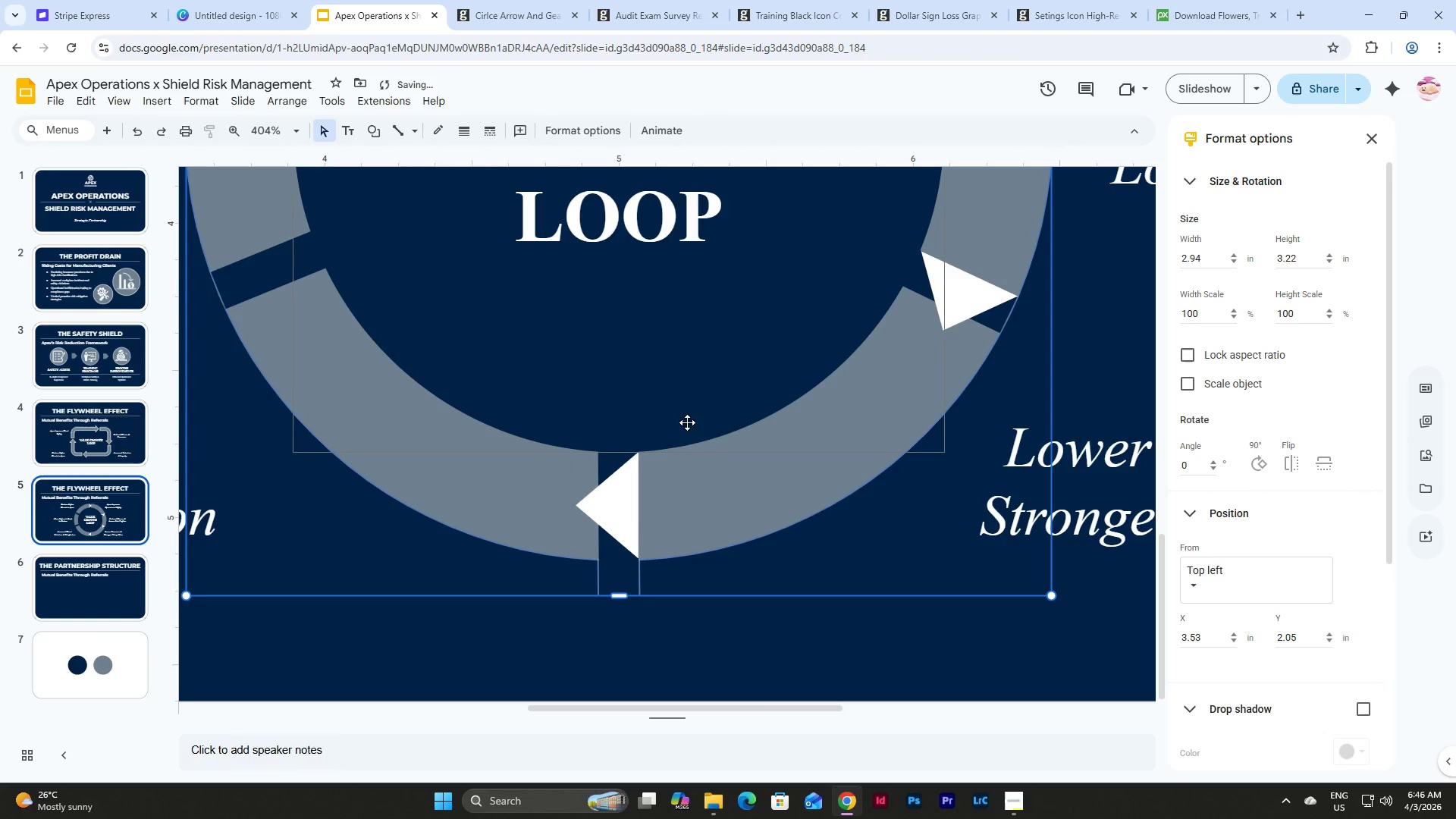 
left_click([682, 379])
 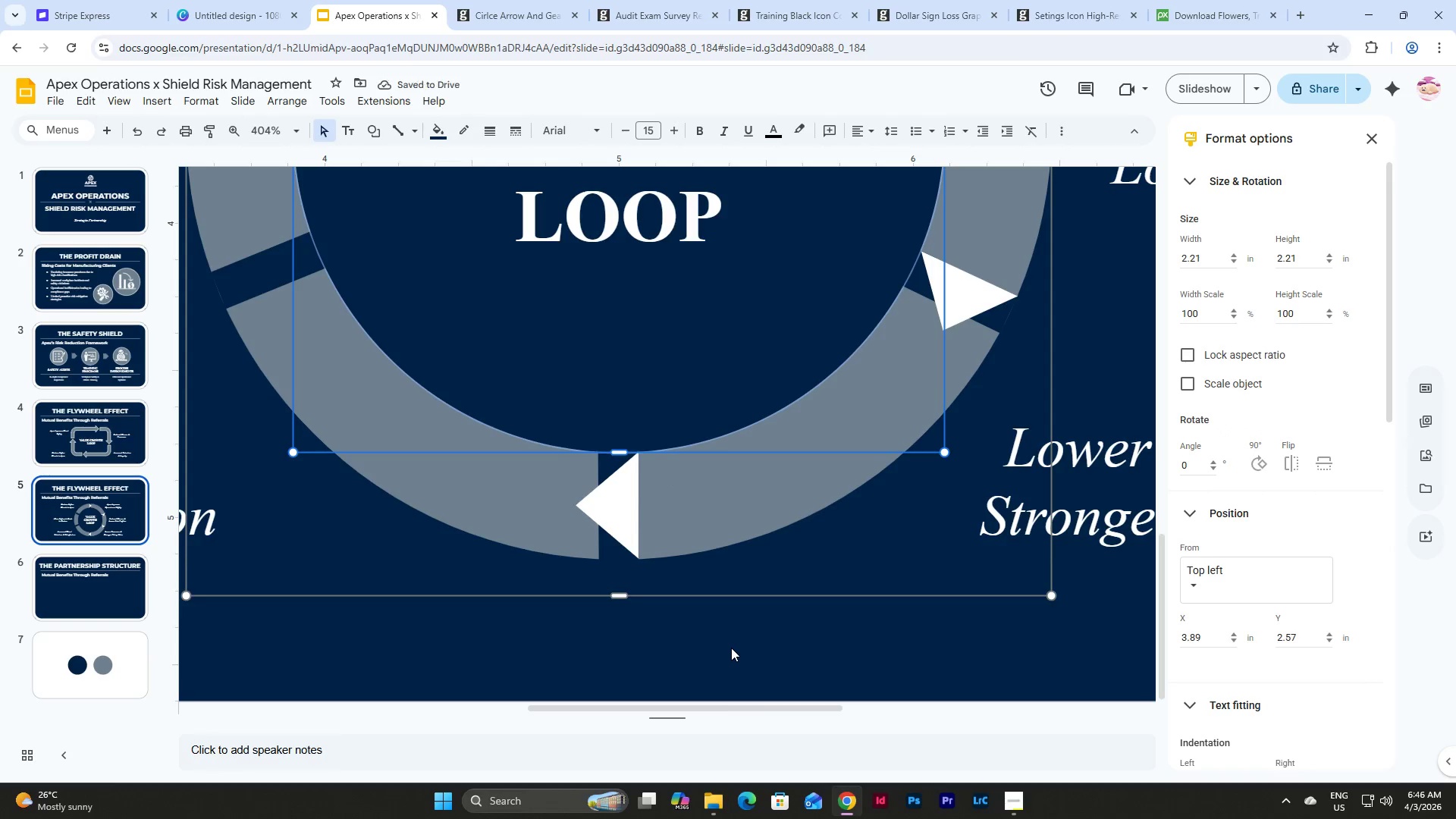 
left_click([731, 648])
 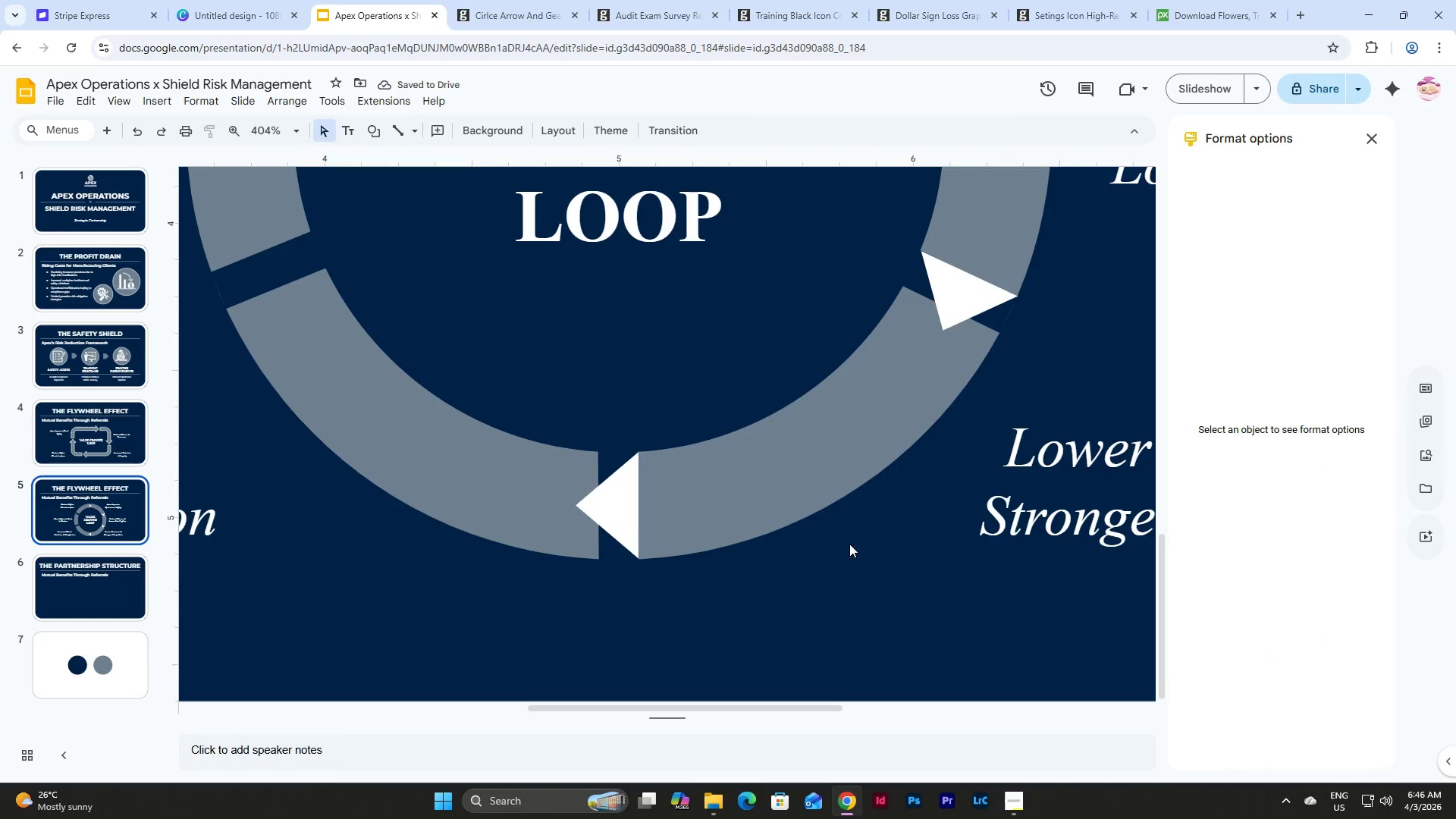 
scroll: coordinate [857, 538], scroll_direction: up, amount: 7.0
 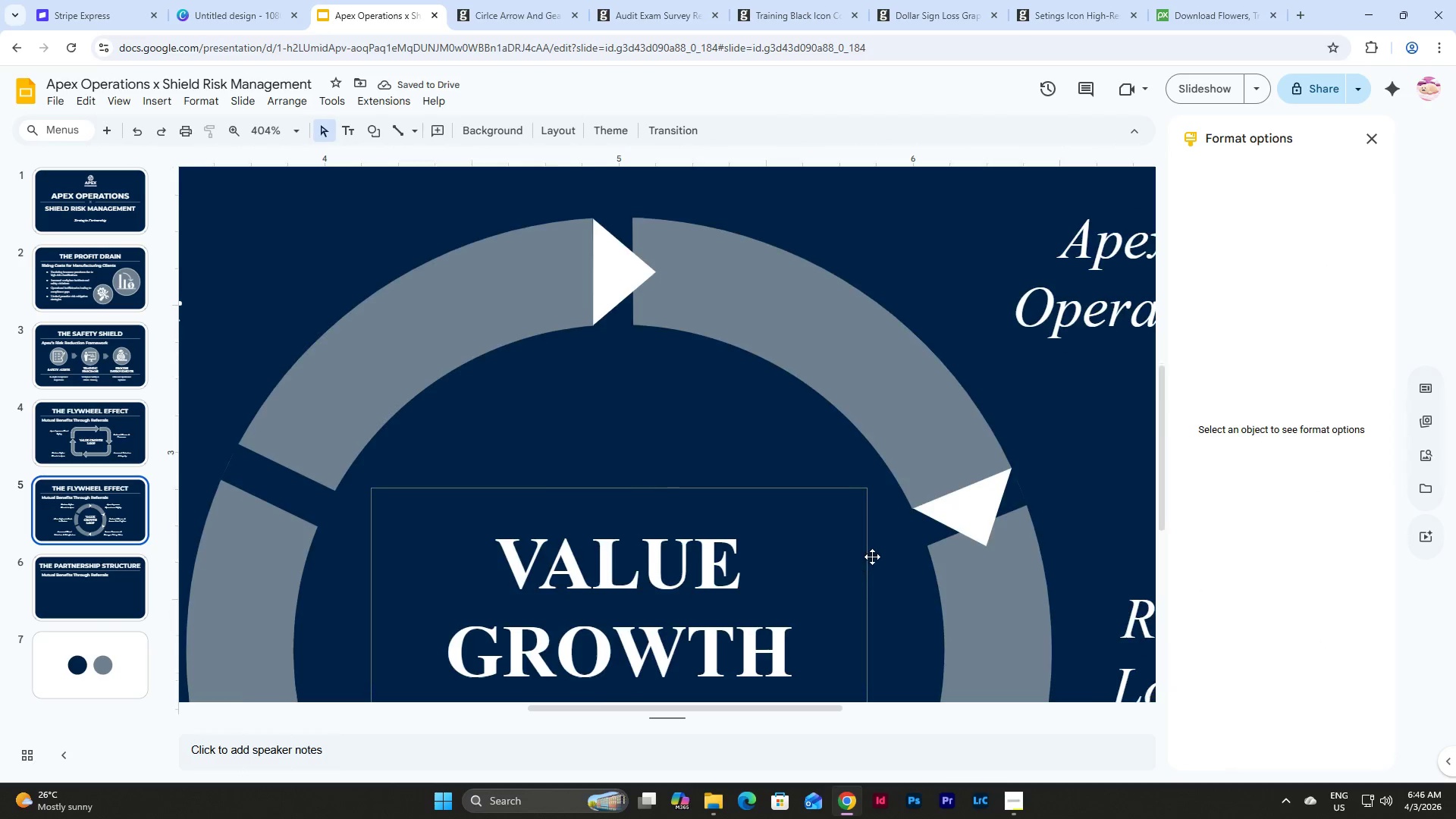 
scroll: coordinate [870, 558], scroll_direction: down, amount: 4.0
 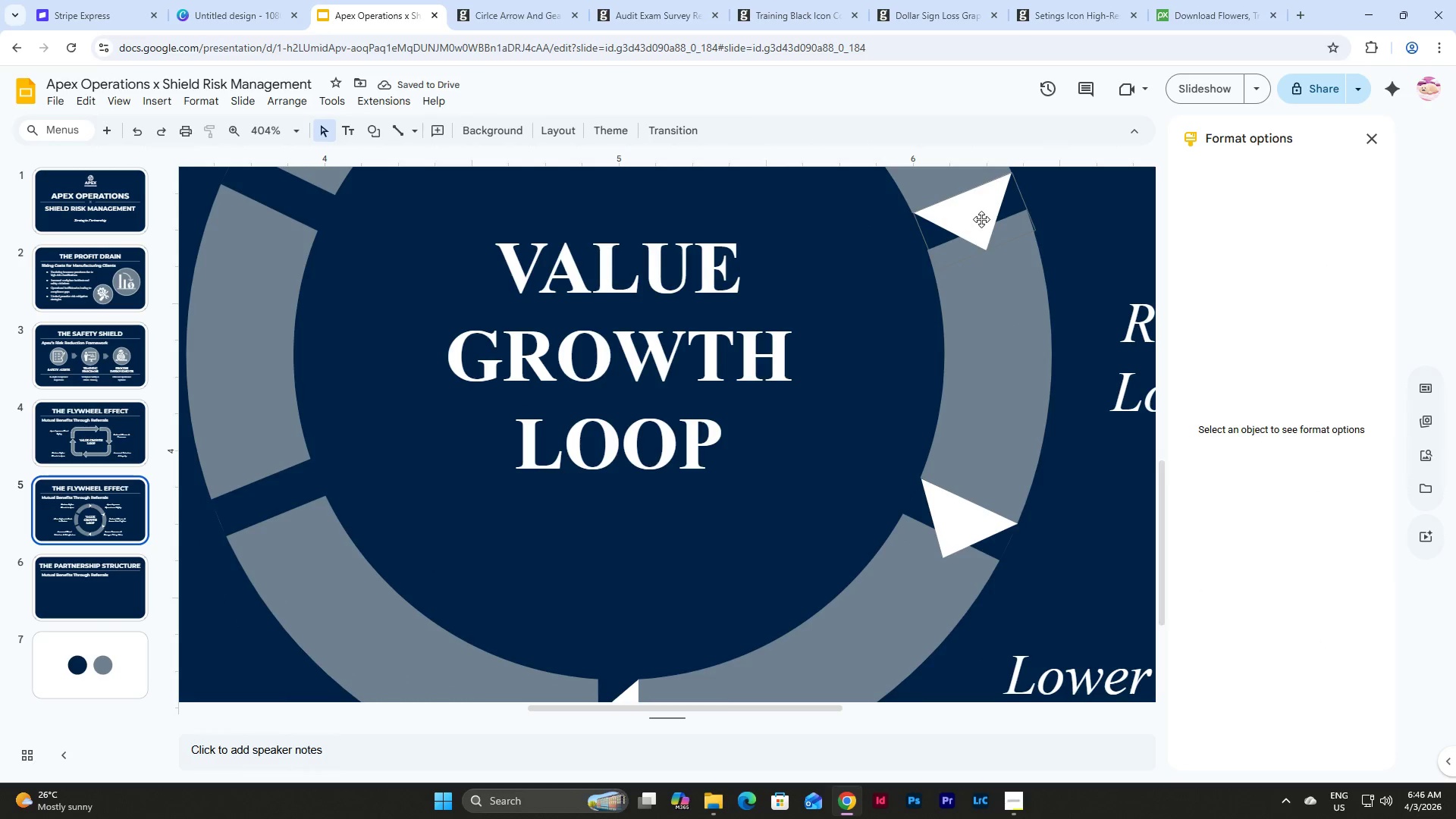 
left_click([981, 219])
 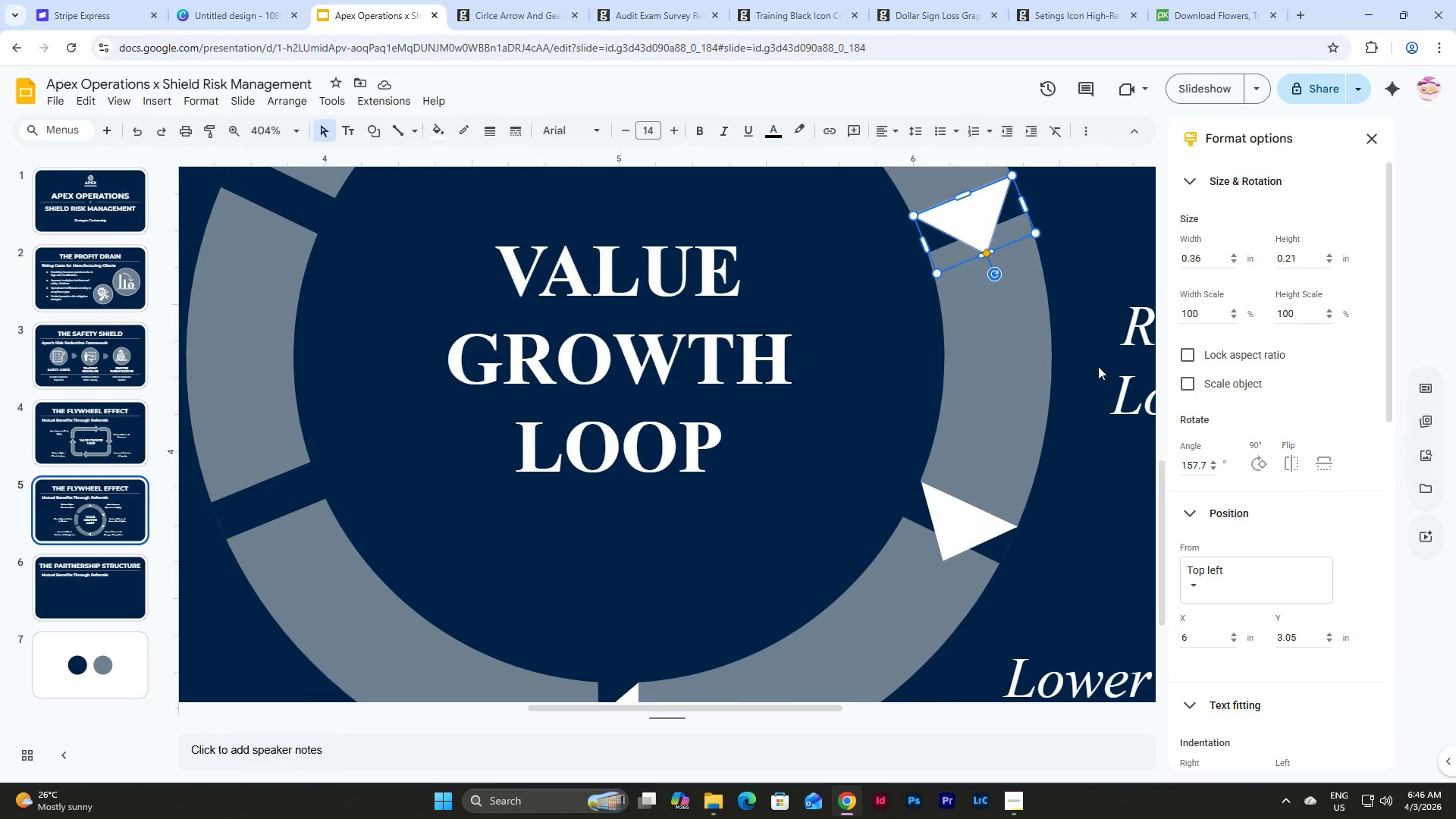 
scroll: coordinate [1097, 366], scroll_direction: up, amount: 1.0
 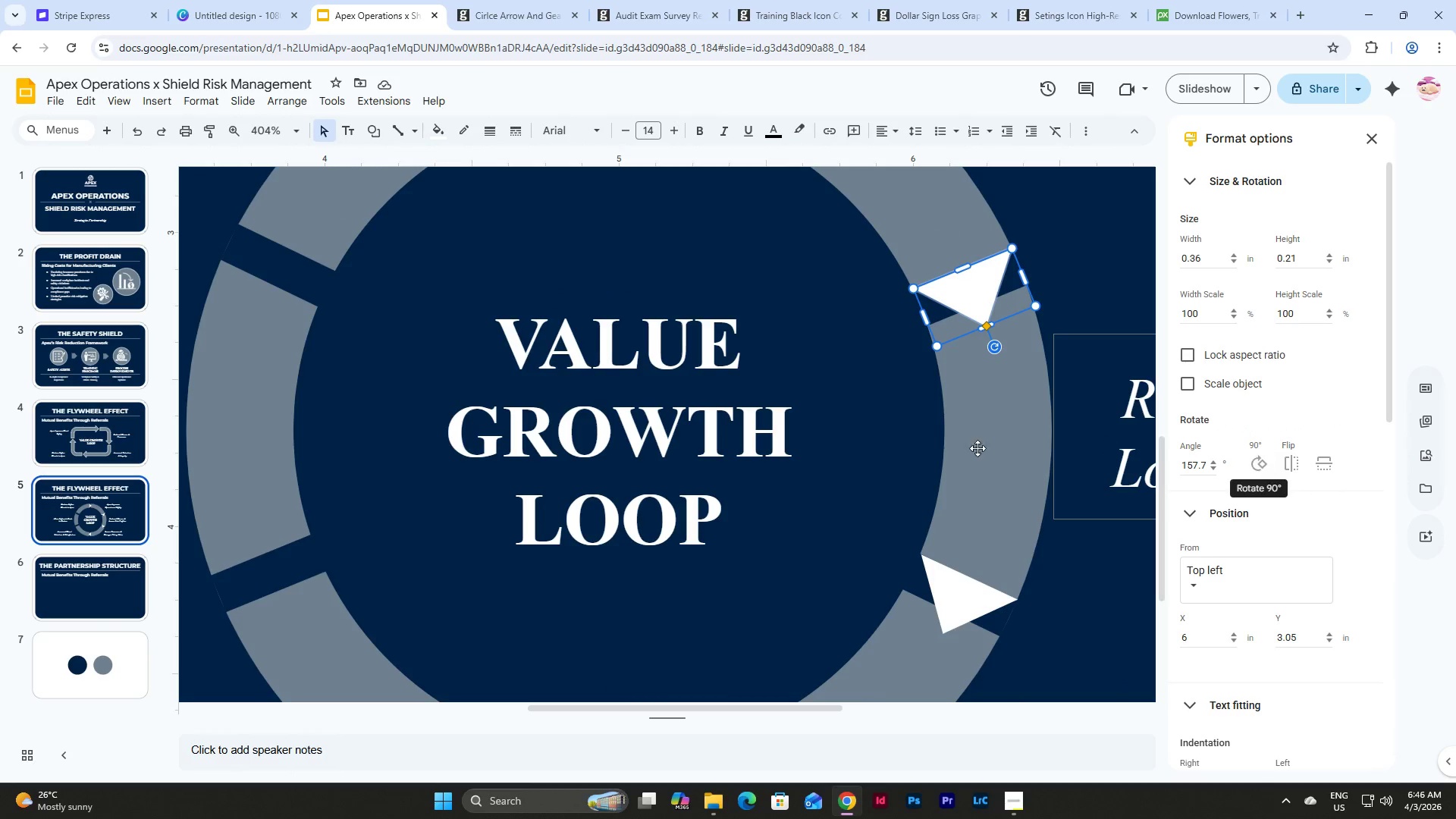 
key(Control+C)
 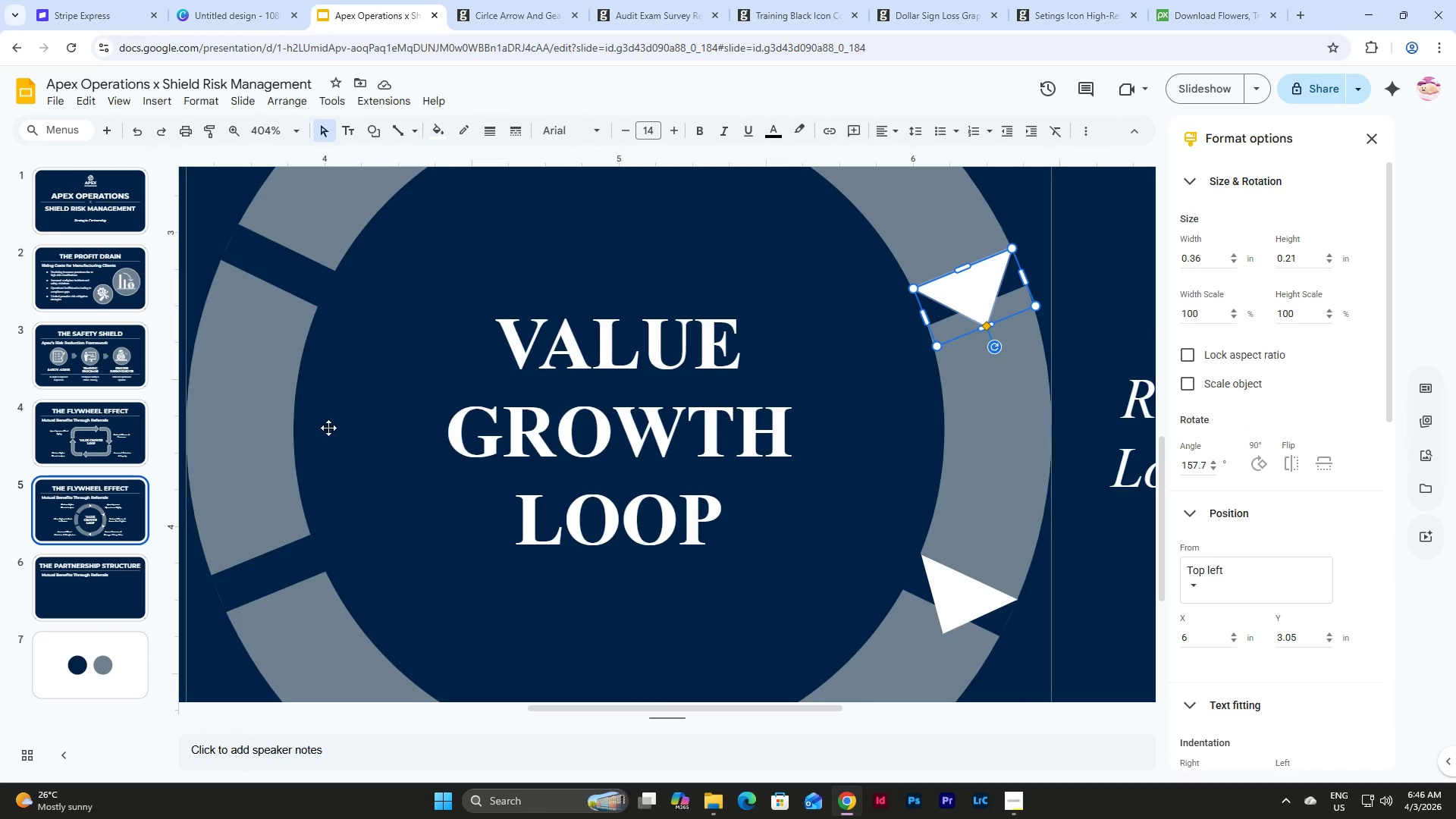 
left_click([328, 428])
 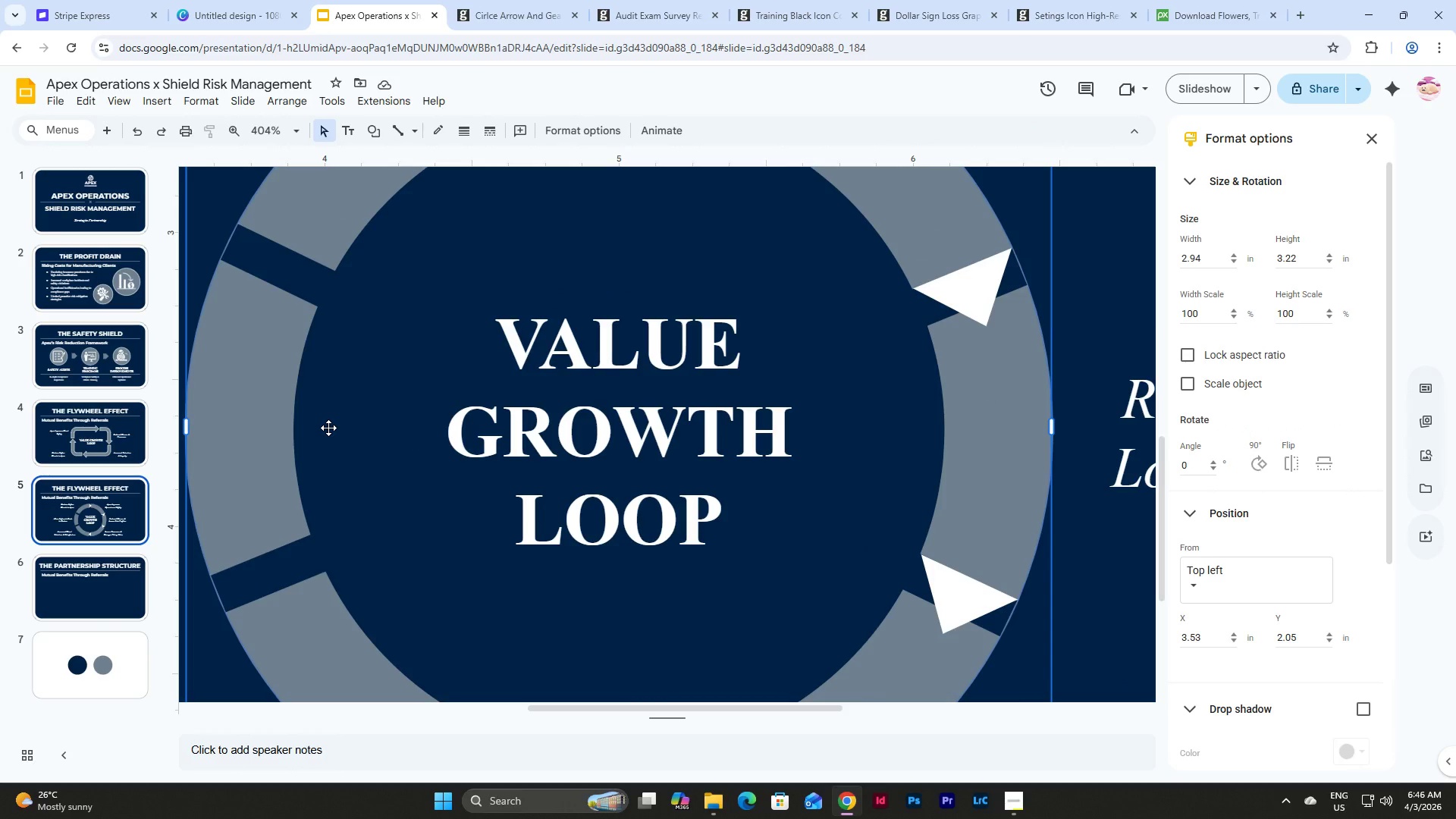 
key(Control+V)
 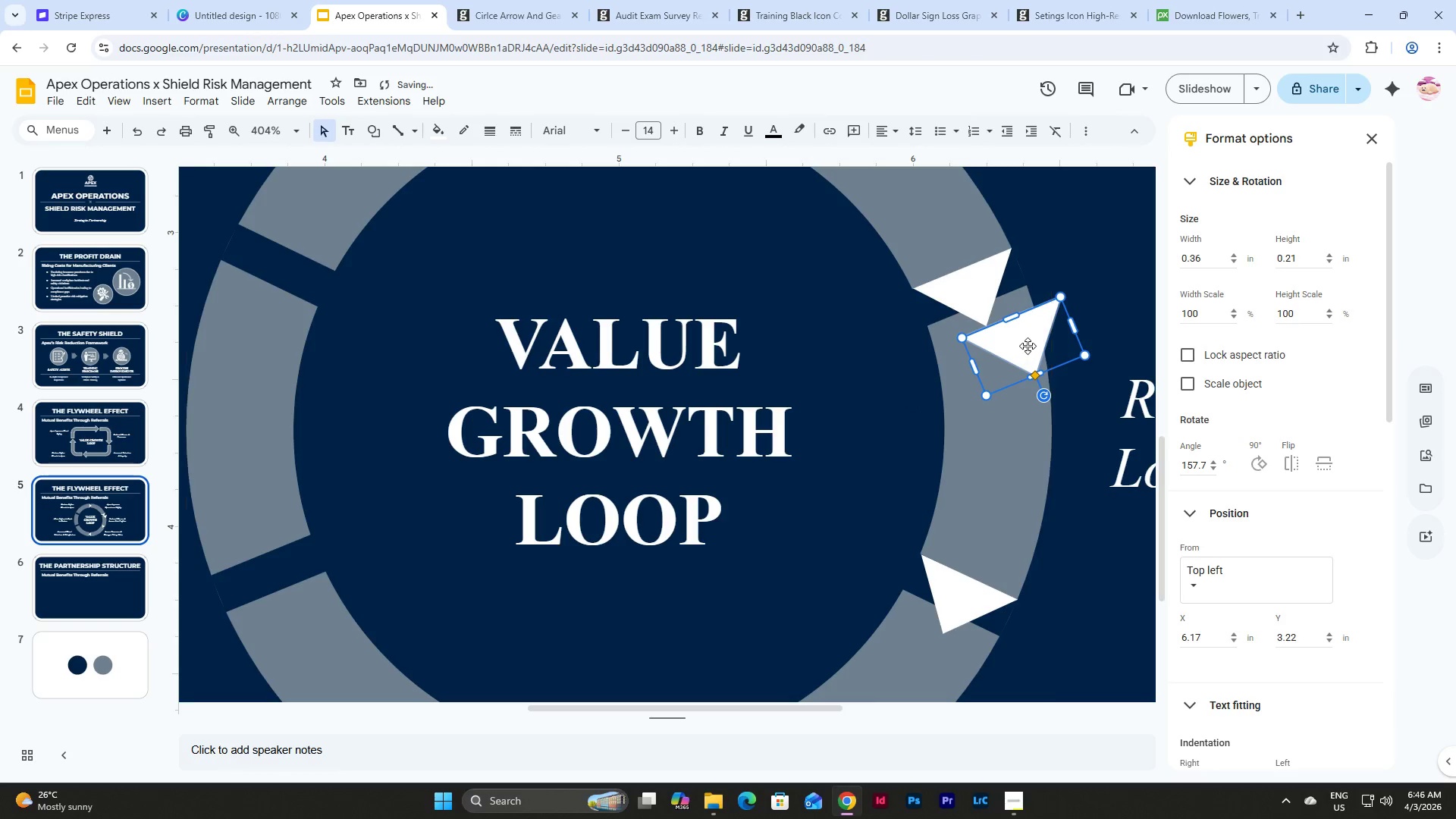 
left_click_drag(start_coordinate=[1028, 346], to_coordinate=[419, 360])
 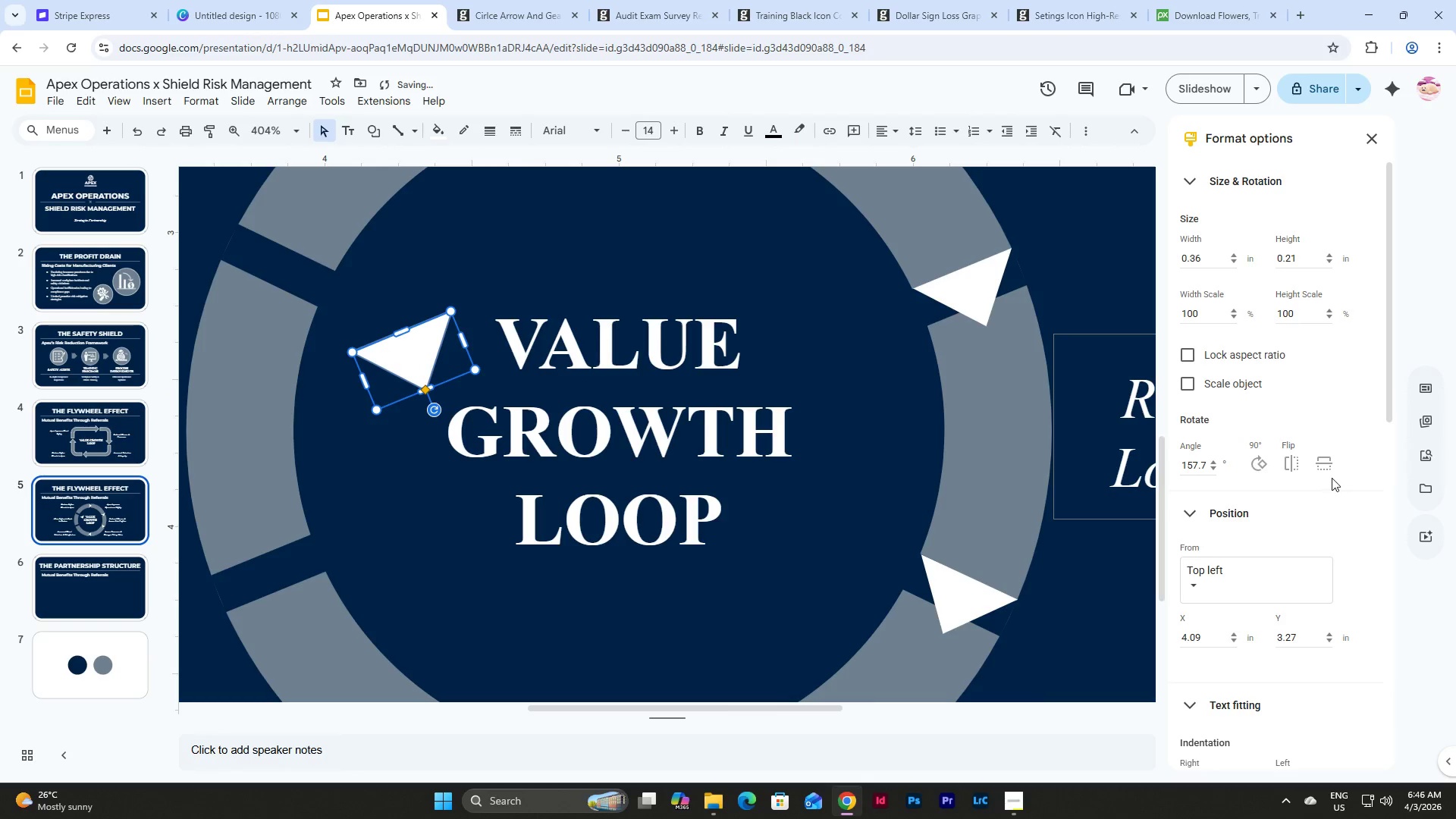 
left_click([1296, 469])
 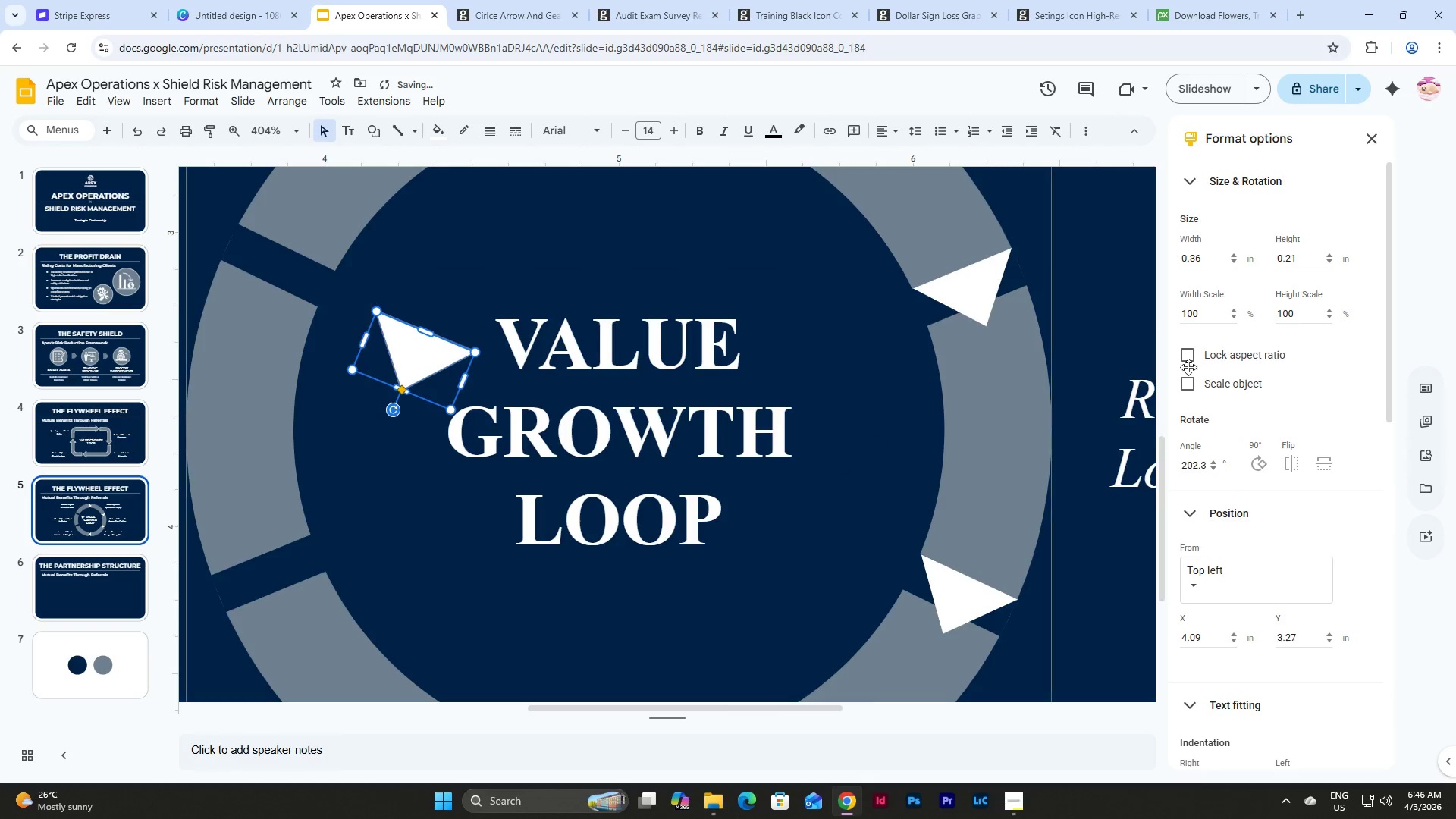 
left_click([1332, 463])
 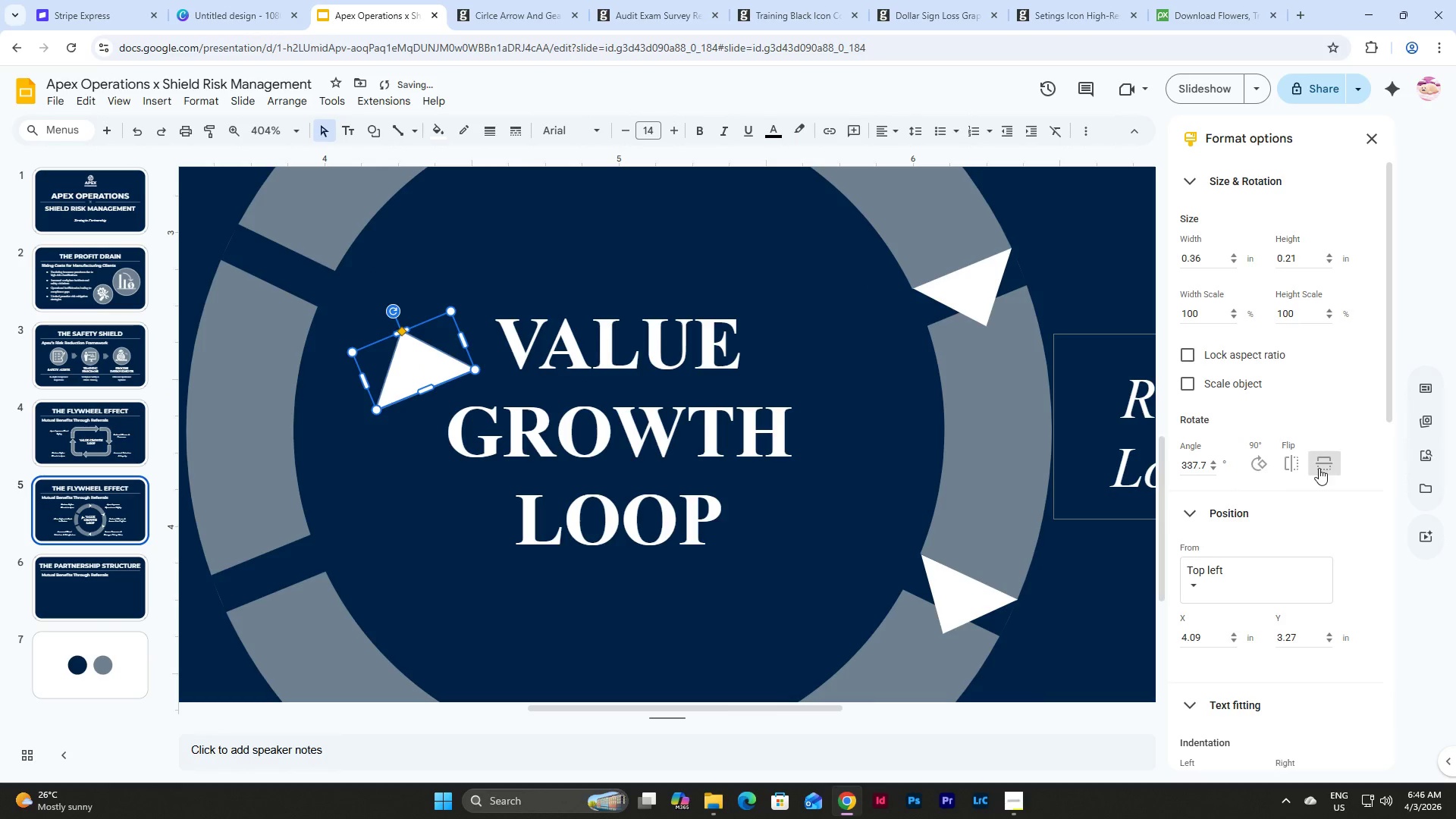 
left_click([1295, 473])
 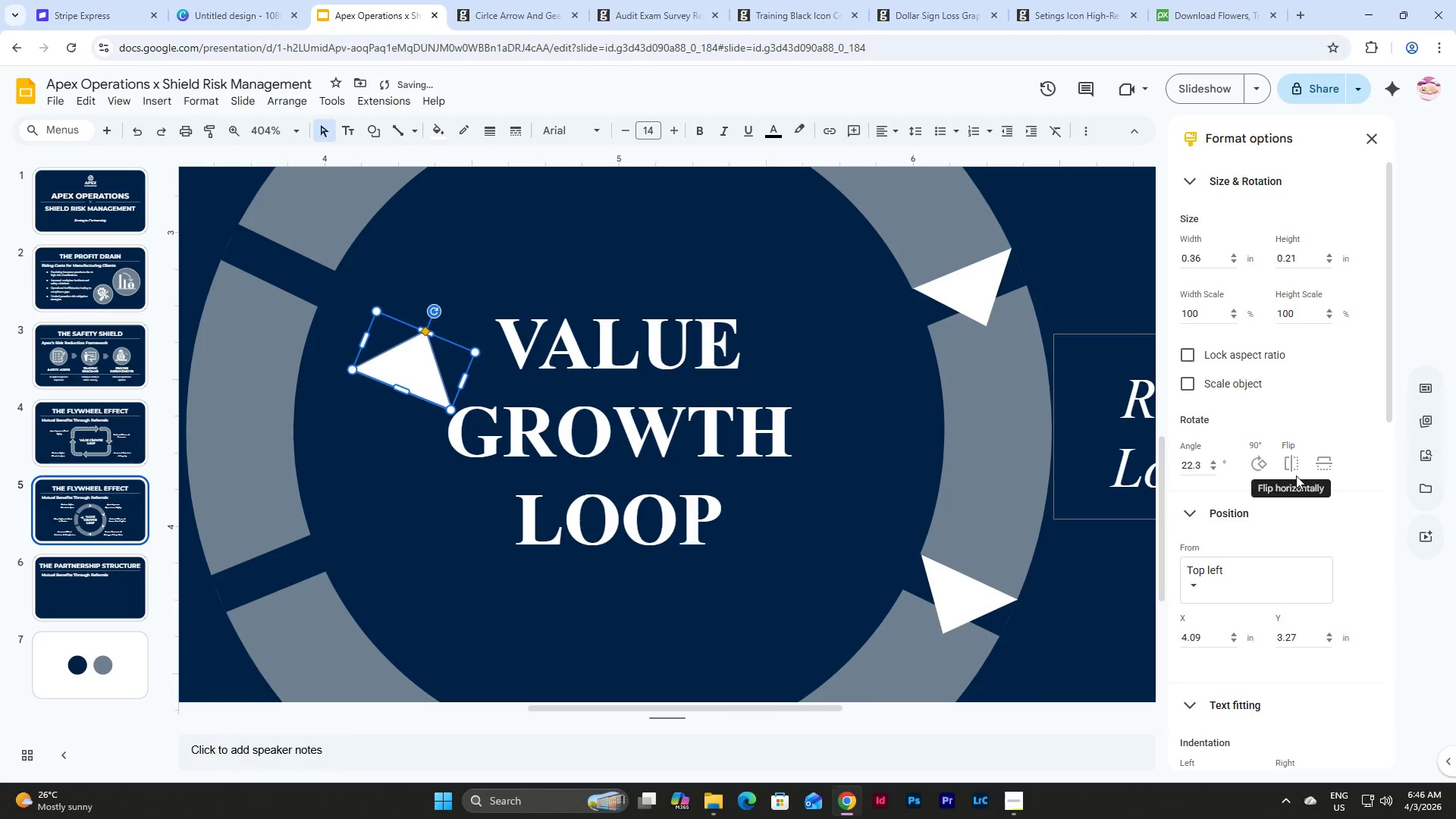 
scroll: coordinate [1296, 475], scroll_direction: down, amount: 2.0
 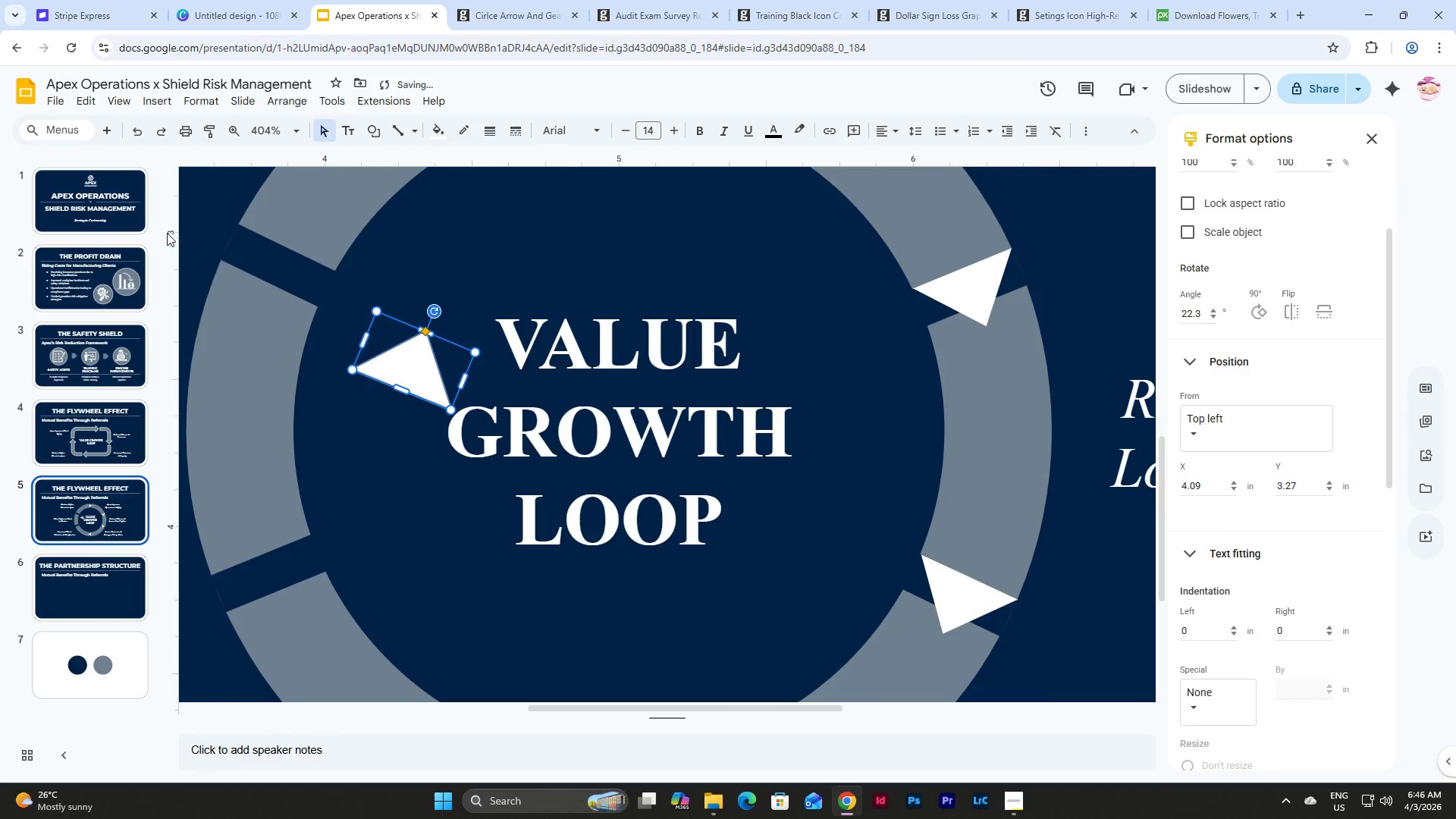 
scroll: coordinate [218, 300], scroll_direction: up, amount: 3.0
 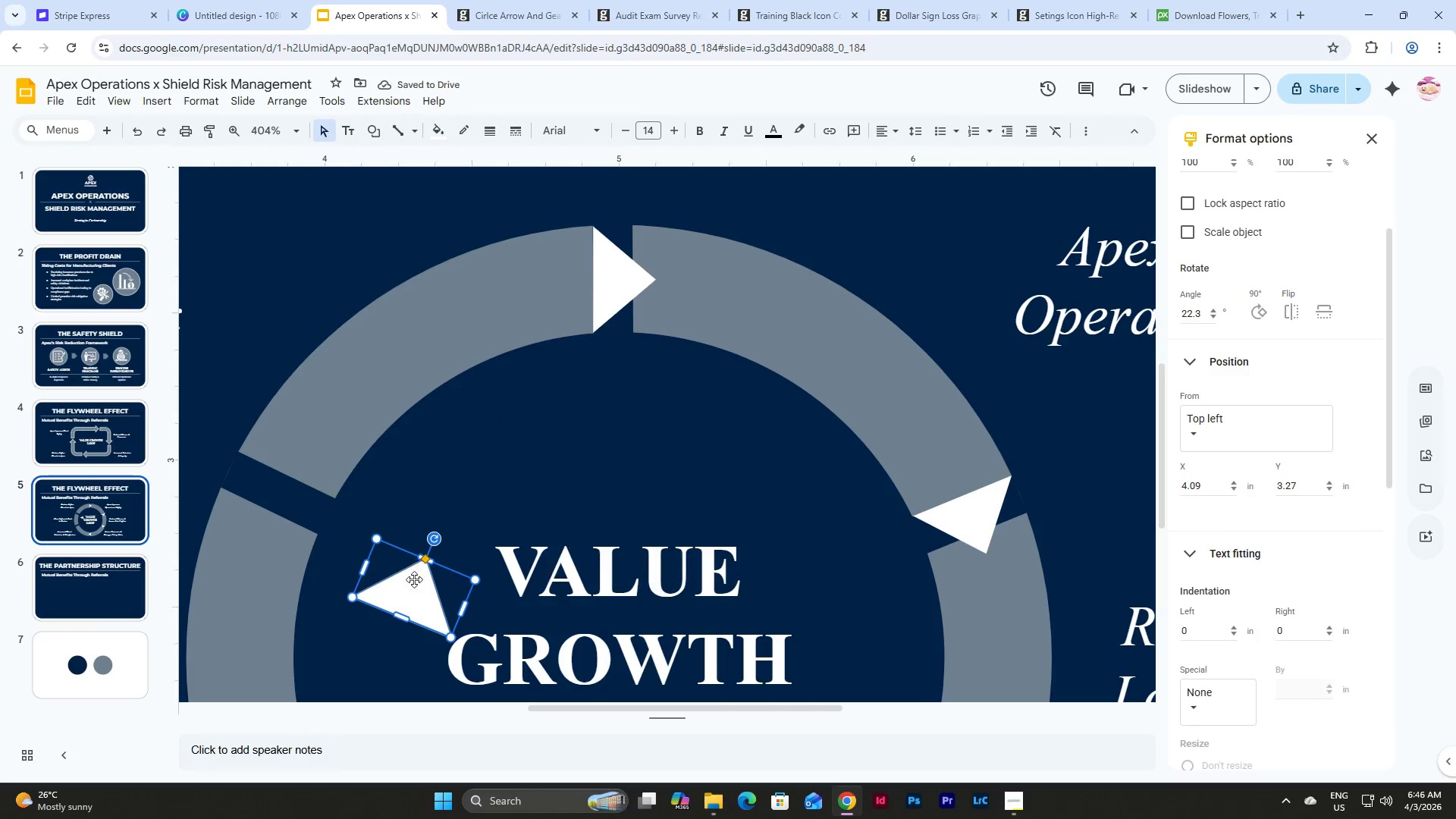 
left_click_drag(start_coordinate=[416, 589], to_coordinate=[285, 479])
 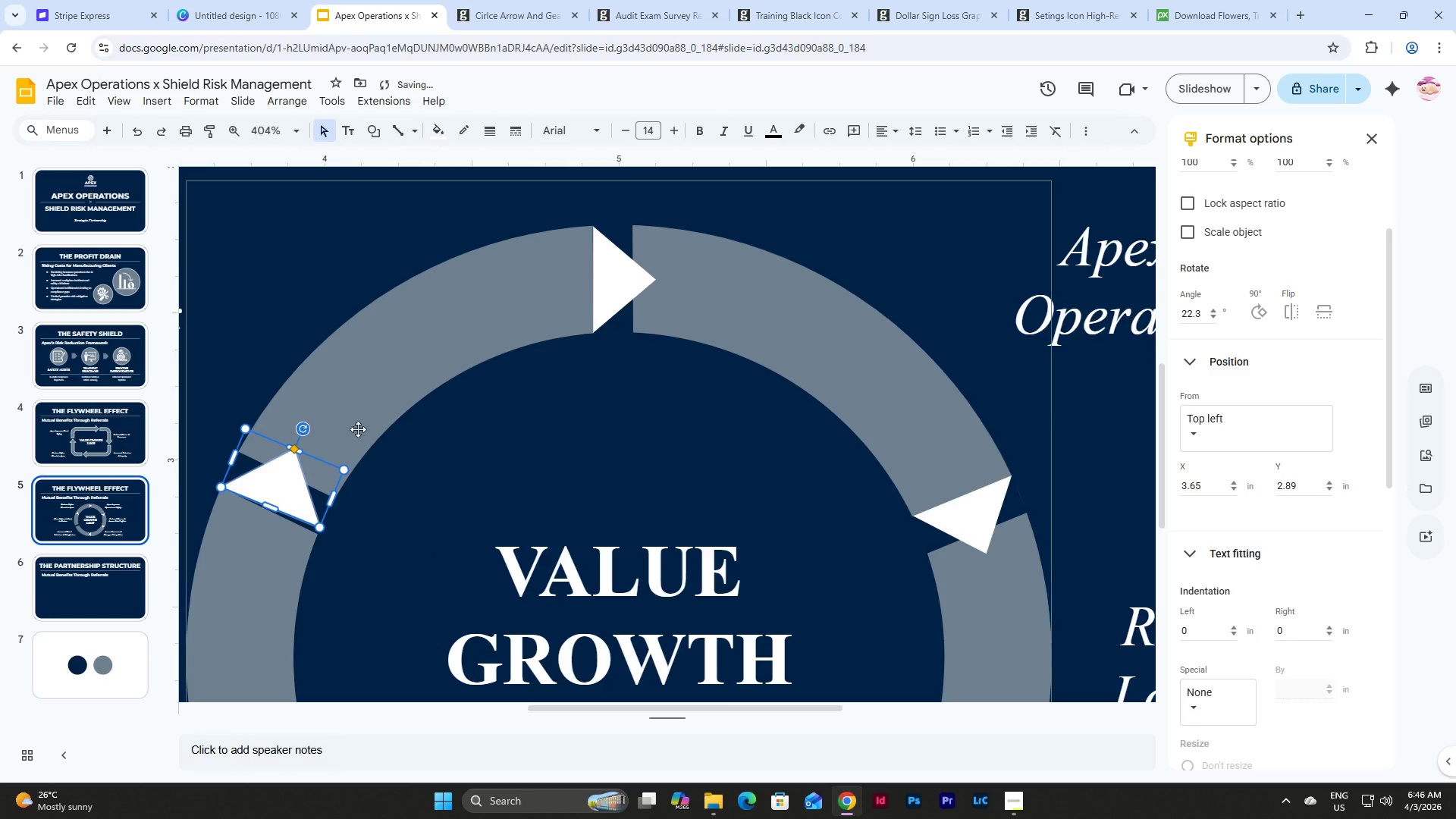 
scroll: coordinate [410, 429], scroll_direction: down, amount: 3.0
 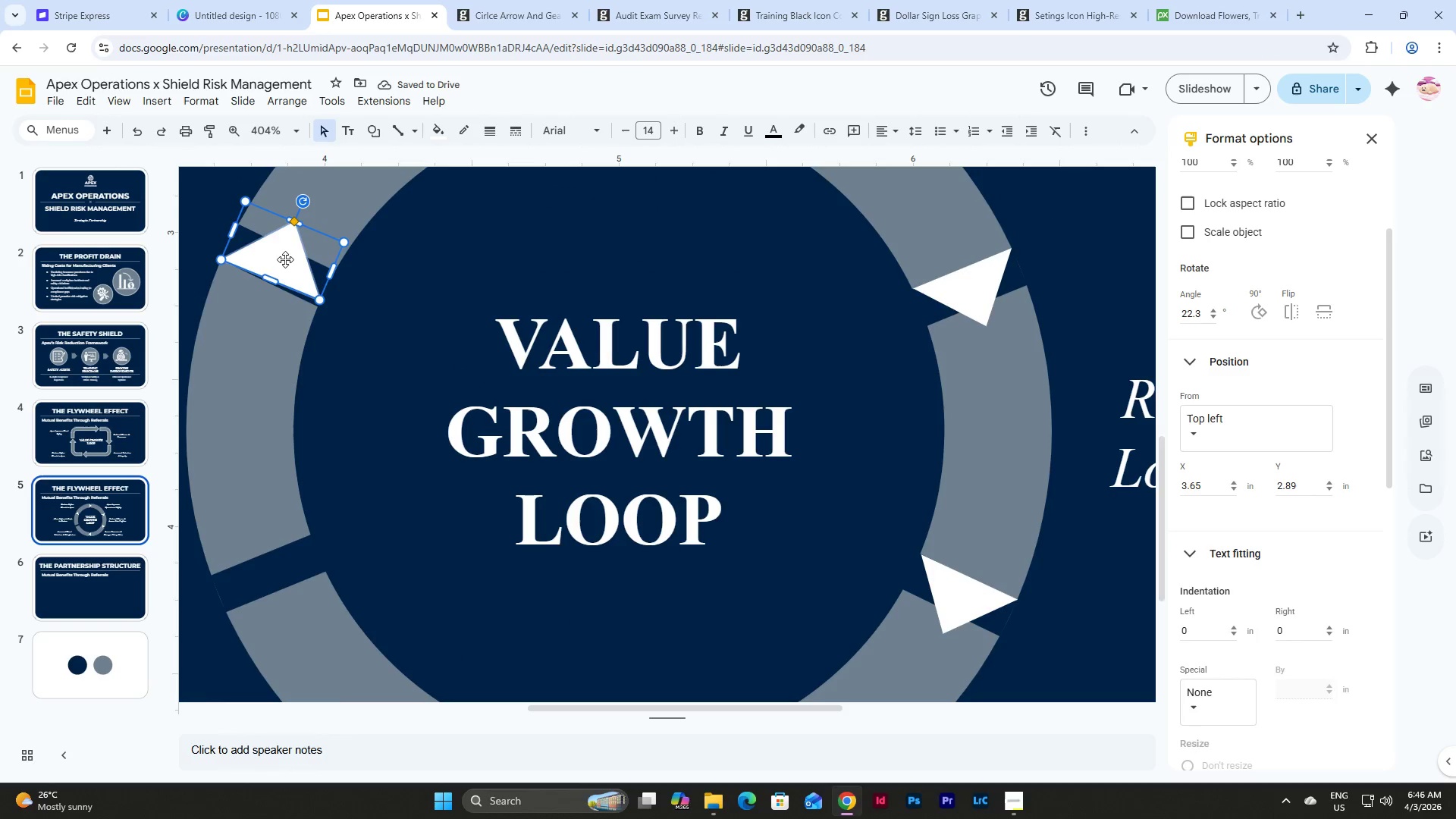 
left_click_drag(start_coordinate=[287, 255], to_coordinate=[304, 253])
 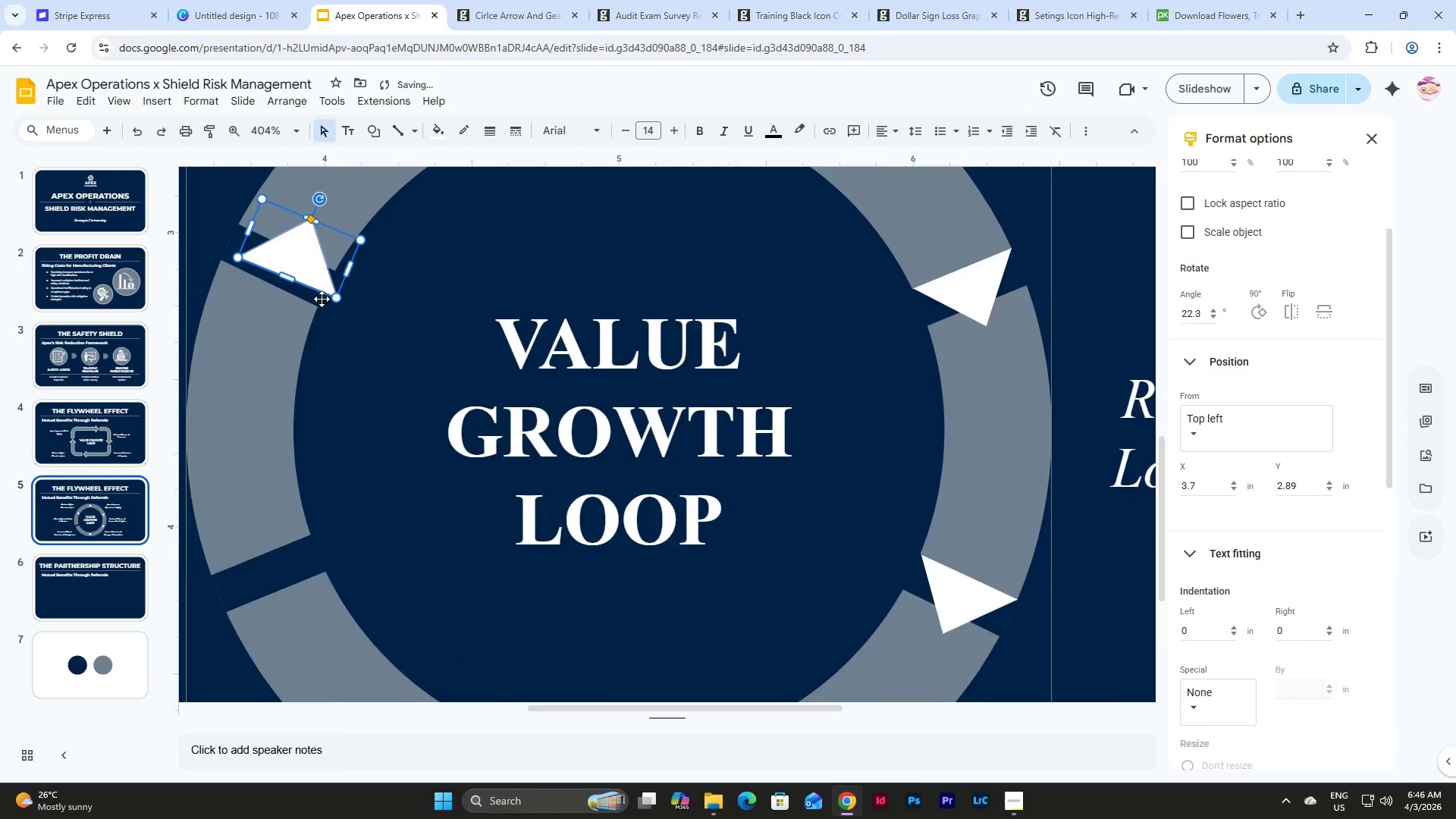 
scroll: coordinate [322, 300], scroll_direction: up, amount: 4.0
 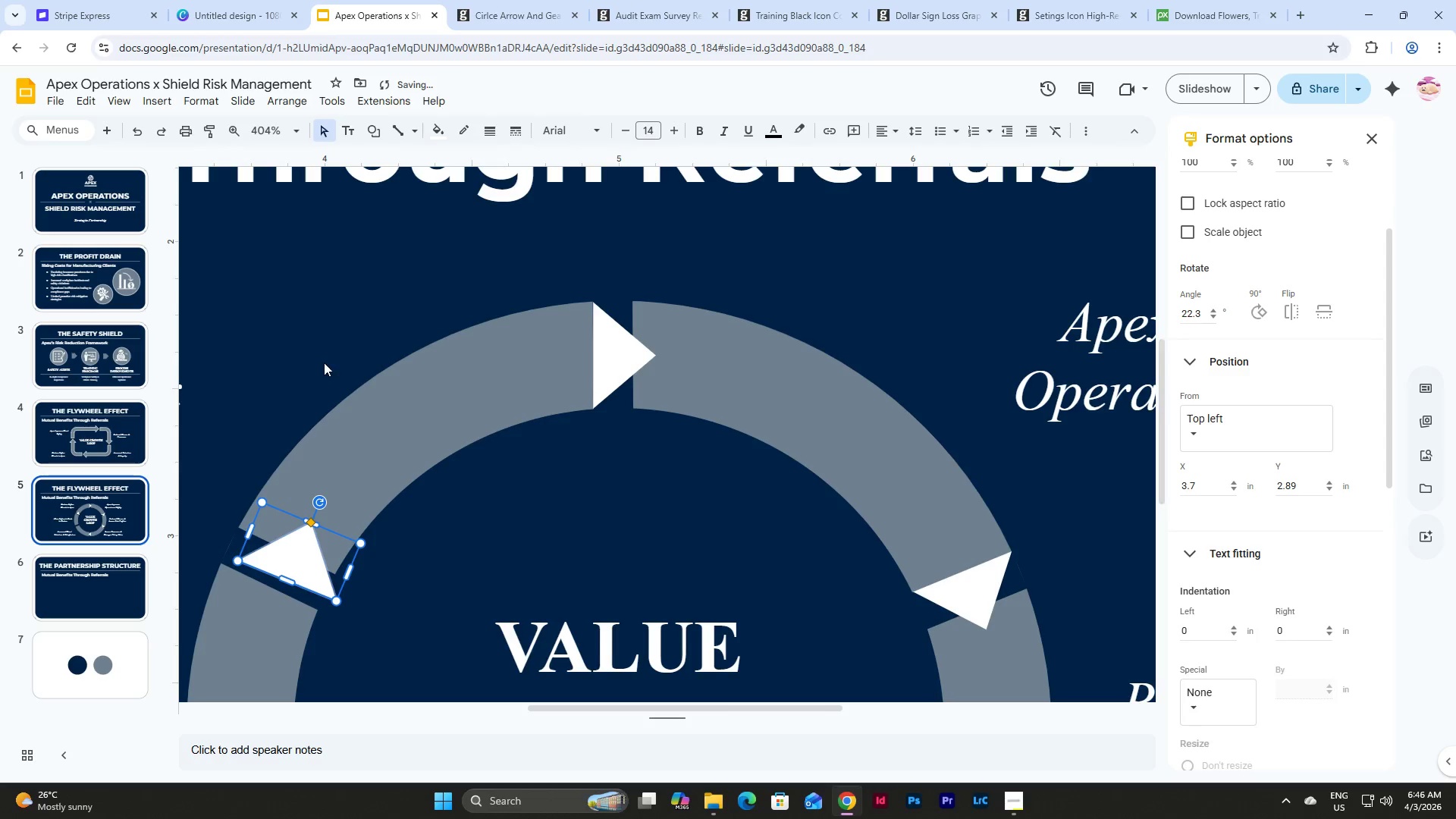 
scroll: coordinate [333, 365], scroll_direction: down, amount: 1.0
 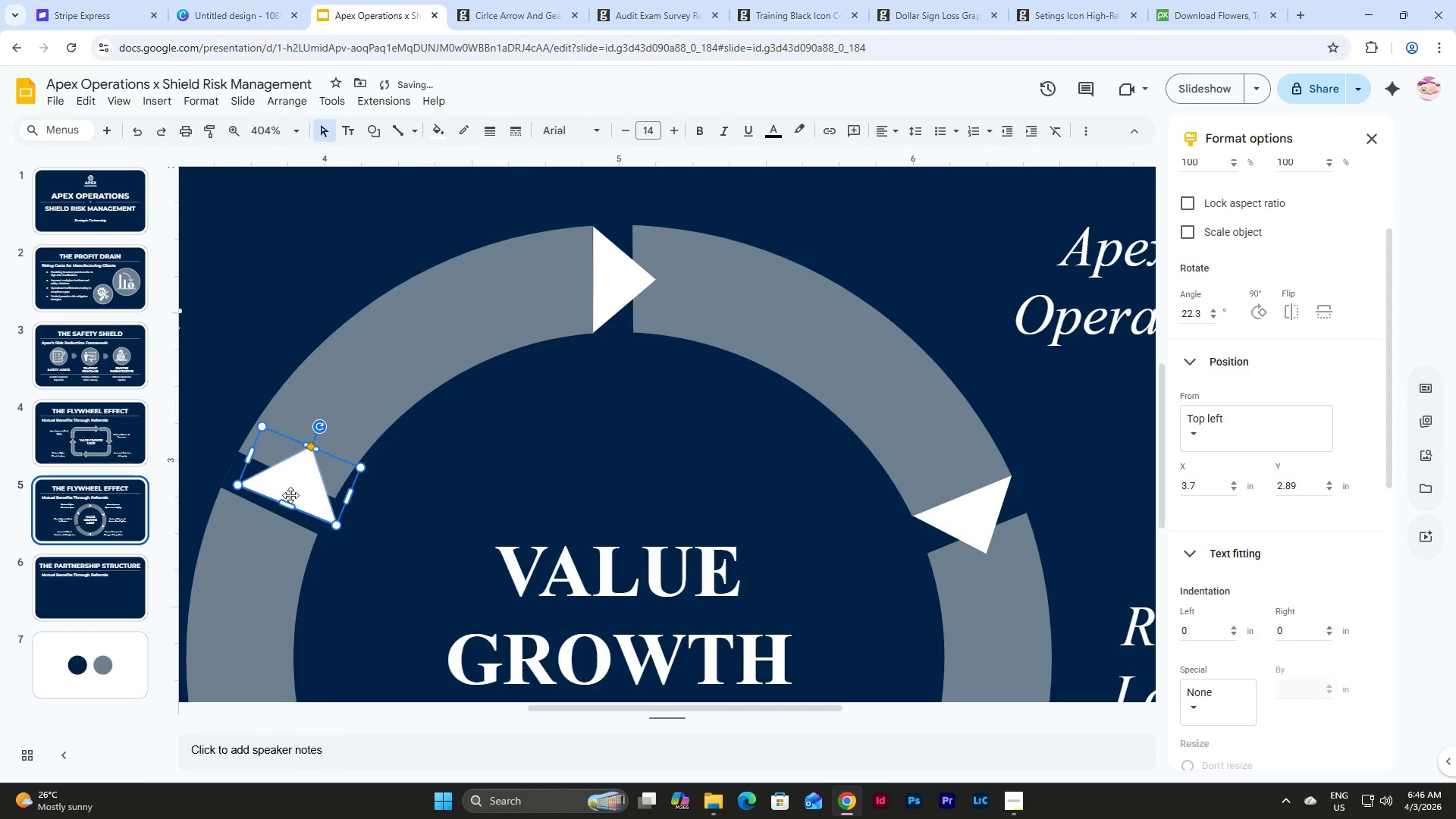 
left_click_drag(start_coordinate=[300, 486], to_coordinate=[284, 488])
 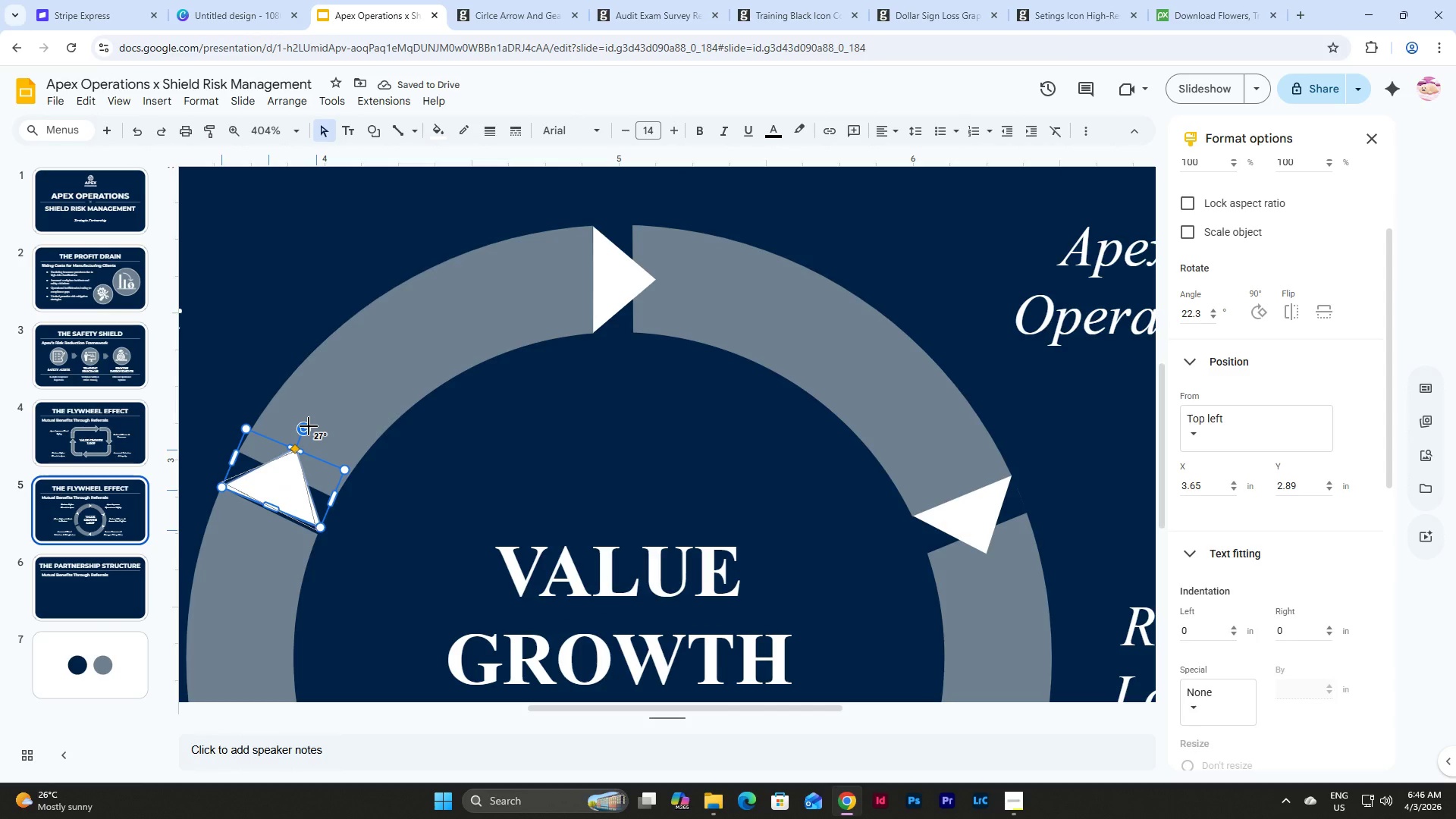 
left_click_drag(start_coordinate=[291, 476], to_coordinate=[292, 482])
 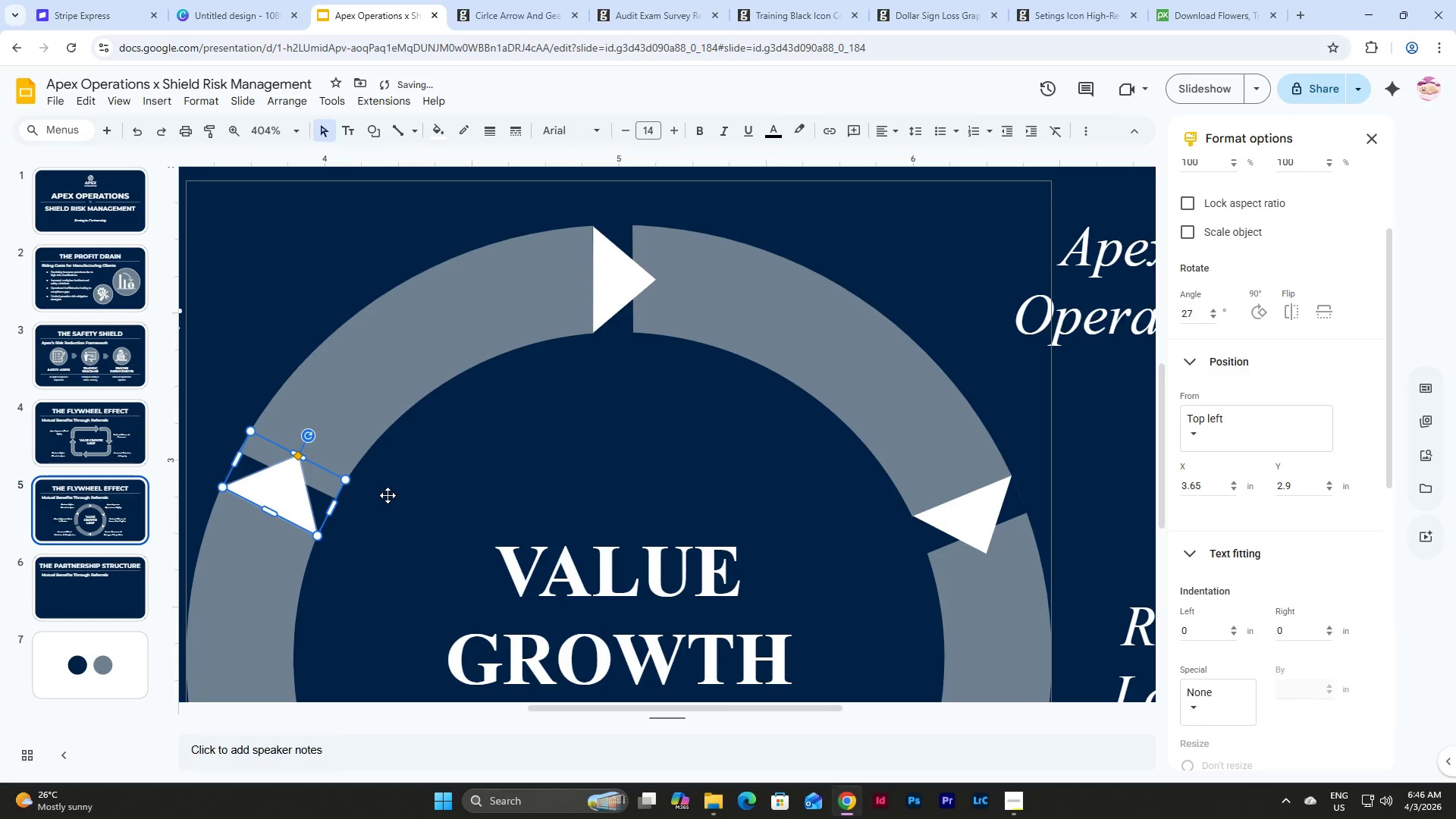 
left_click([388, 495])
 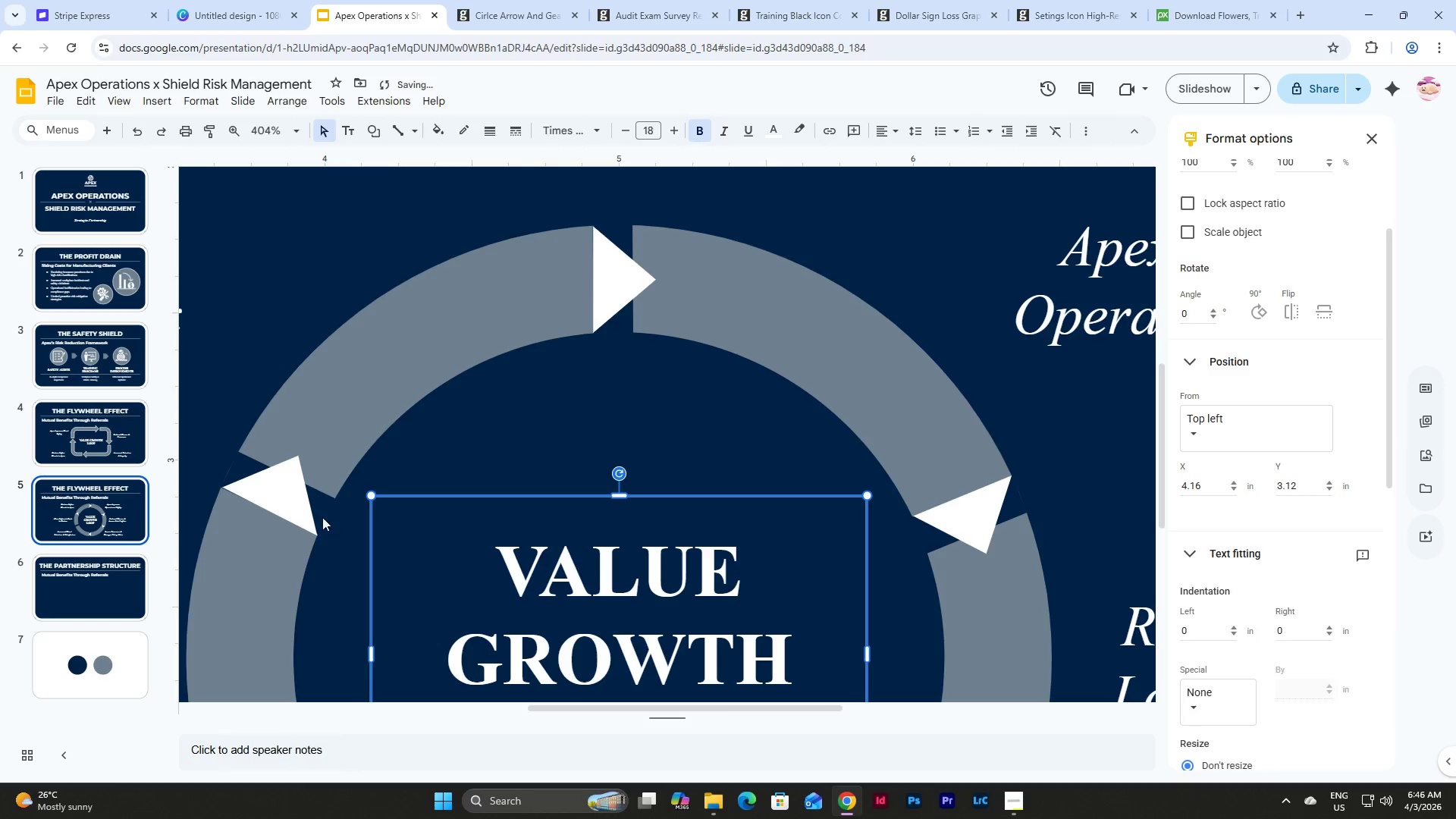 
left_click([278, 488])
 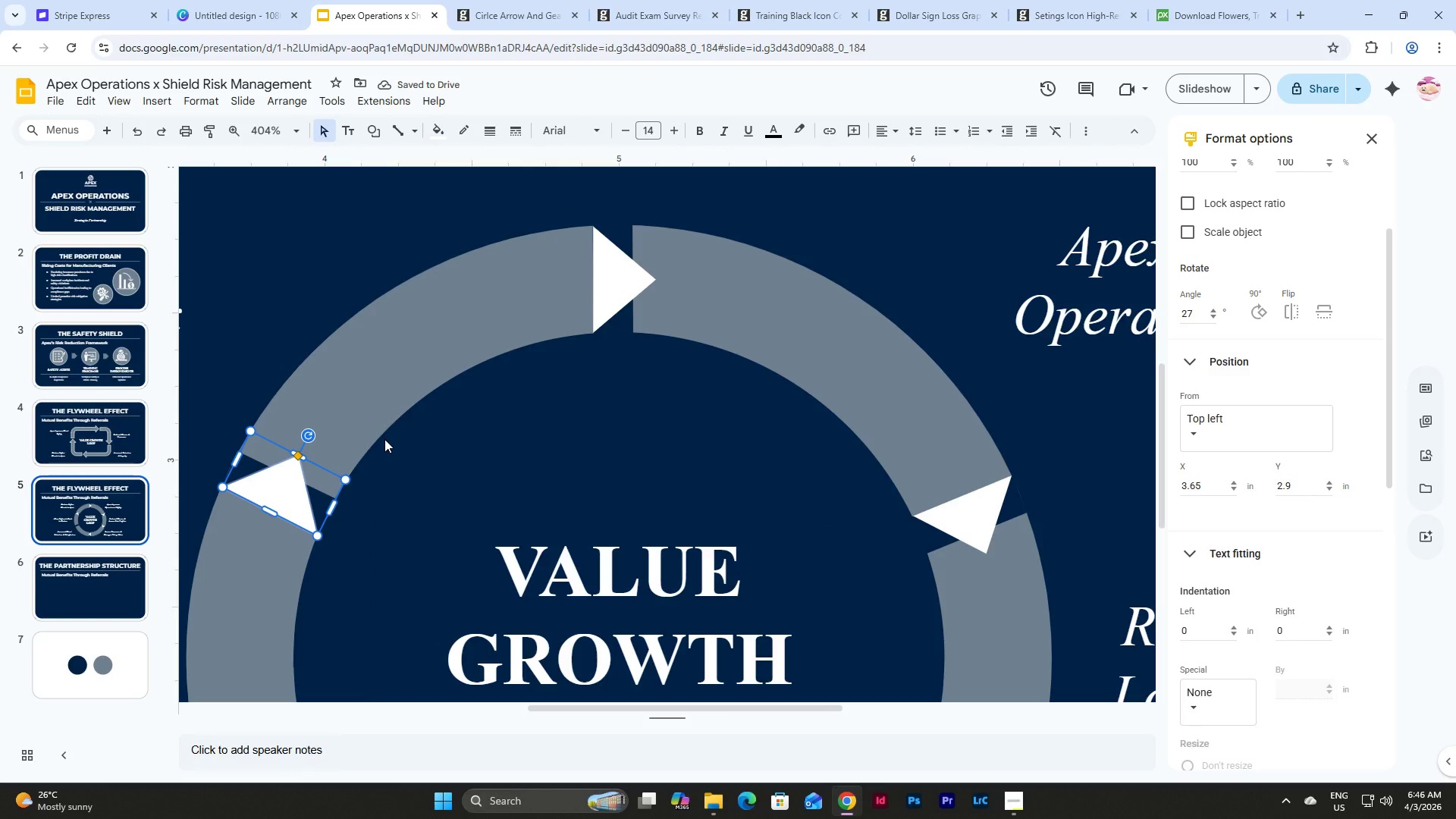 
key(ArrowLeft)
 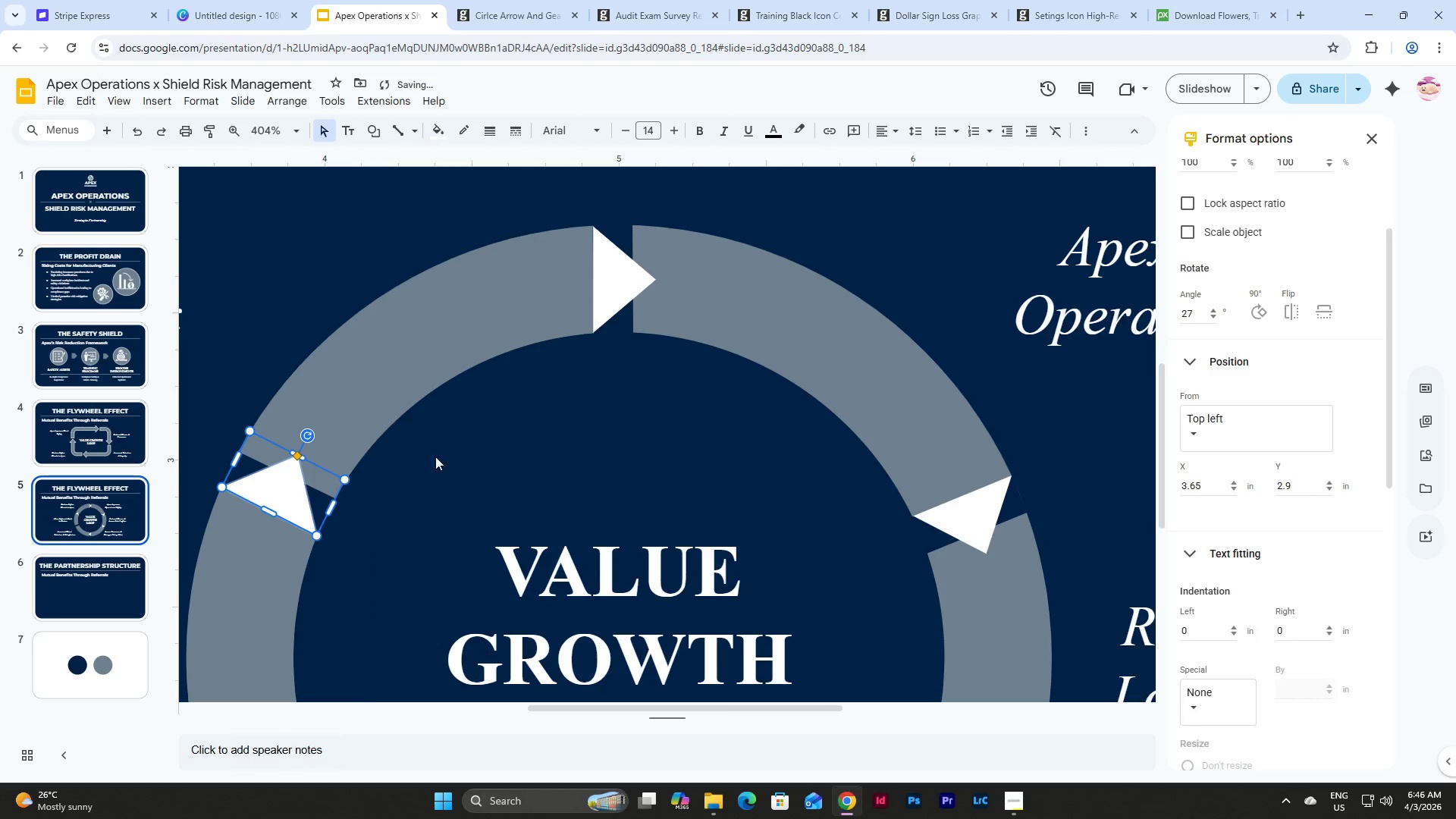 
left_click([445, 457])
 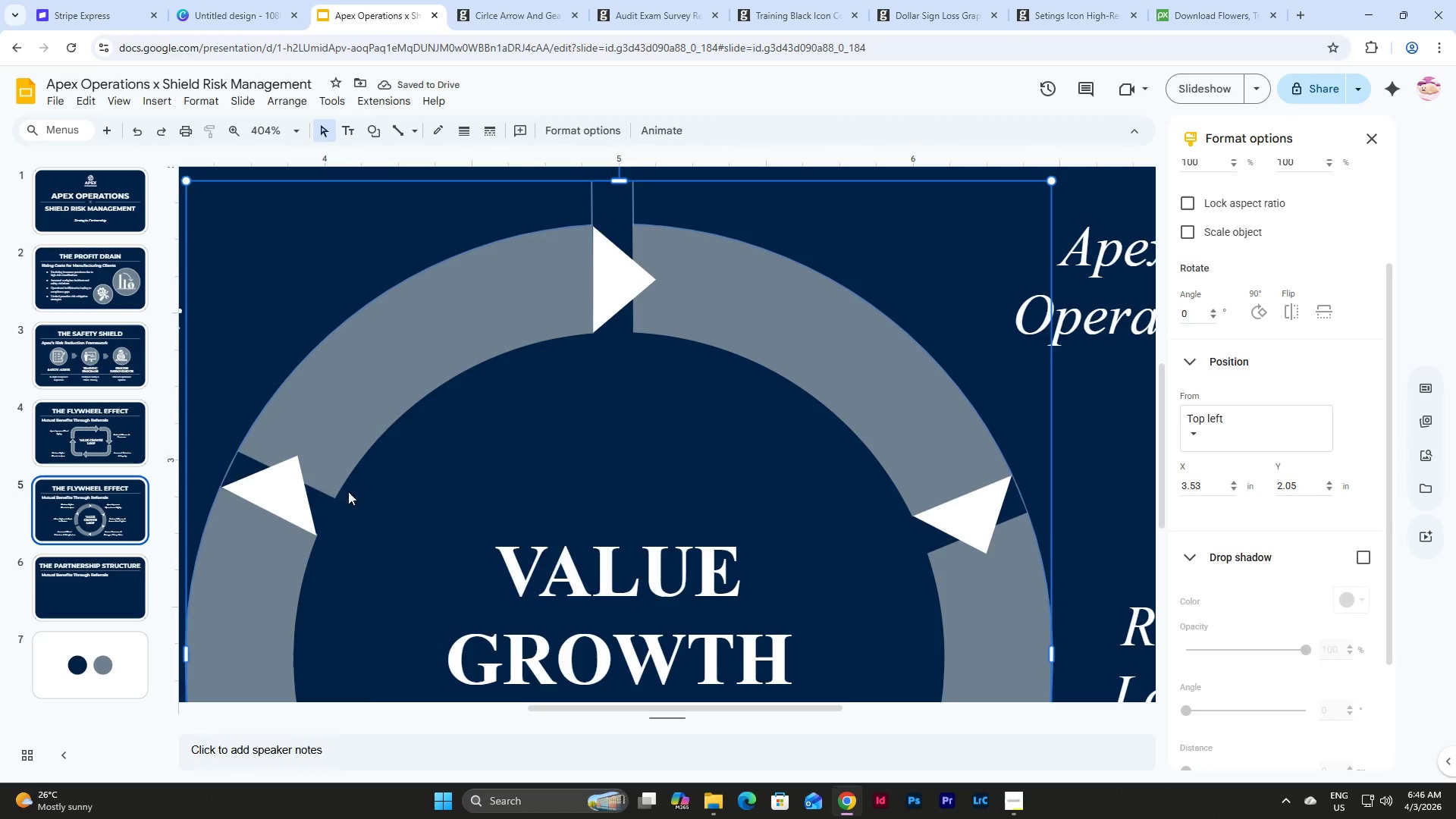 
left_click([300, 491])
 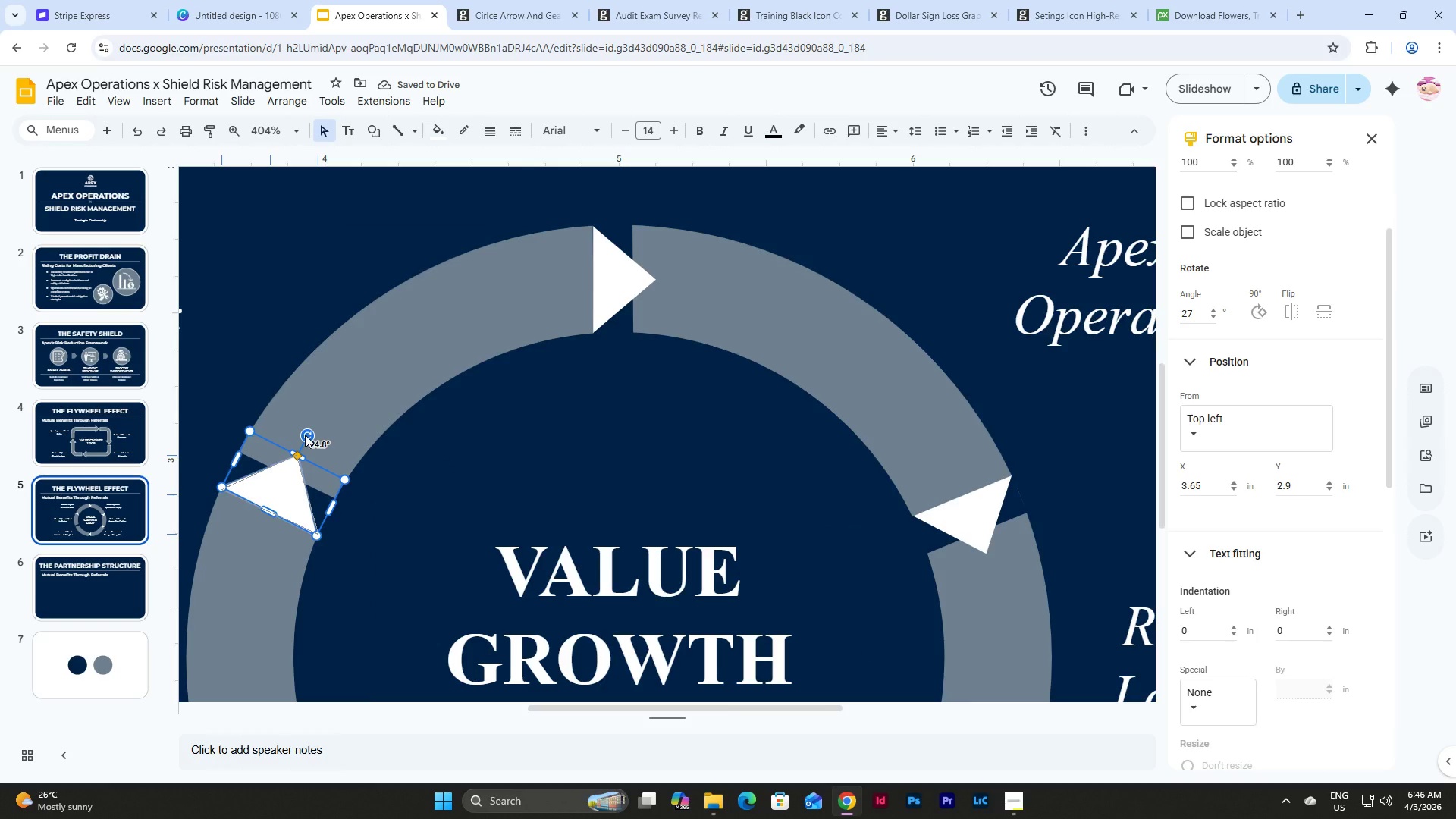 
left_click([468, 494])
 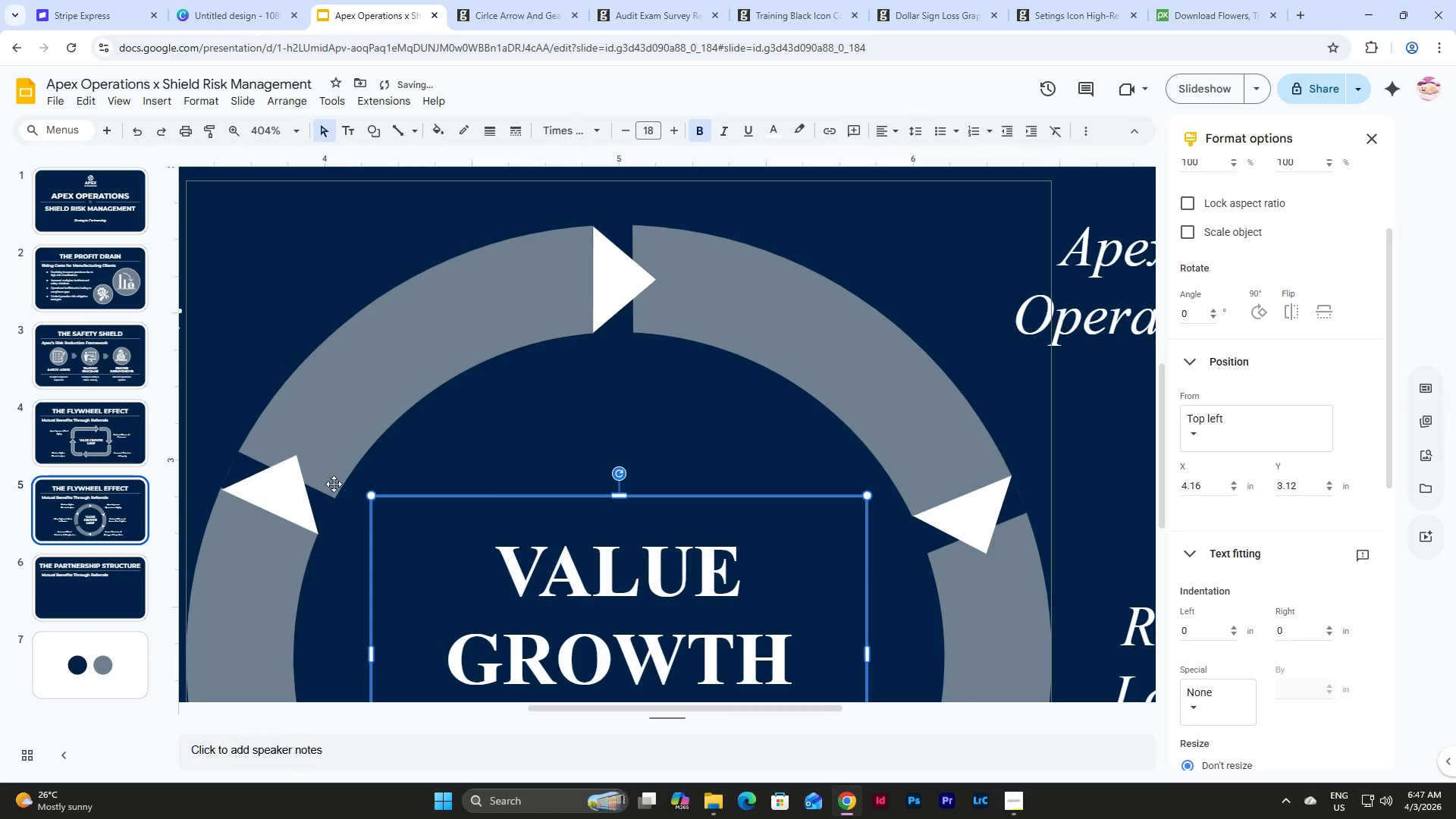 
left_click([287, 494])
 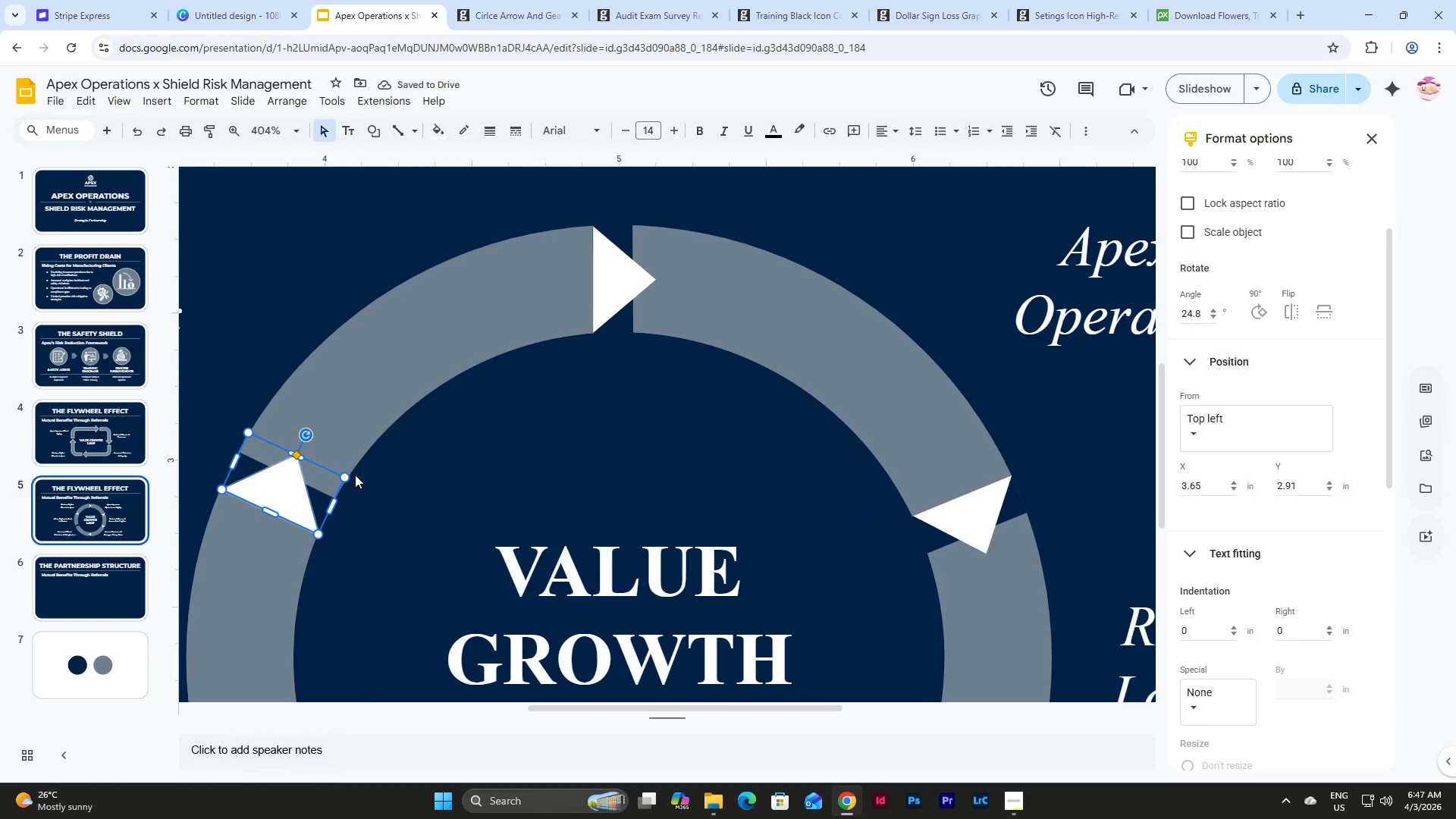 
key(ArrowUp)
 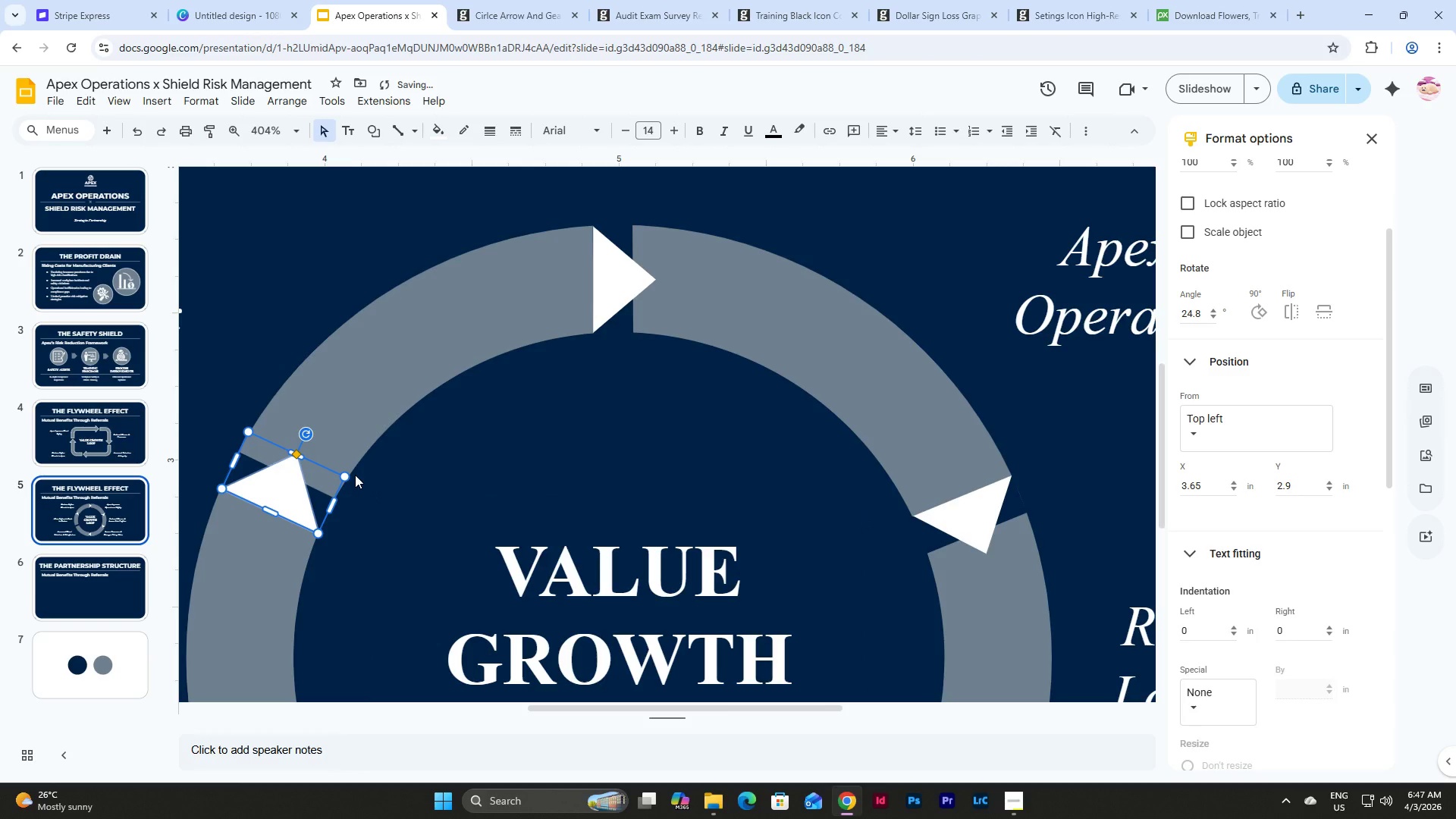 
key(ArrowLeft)
 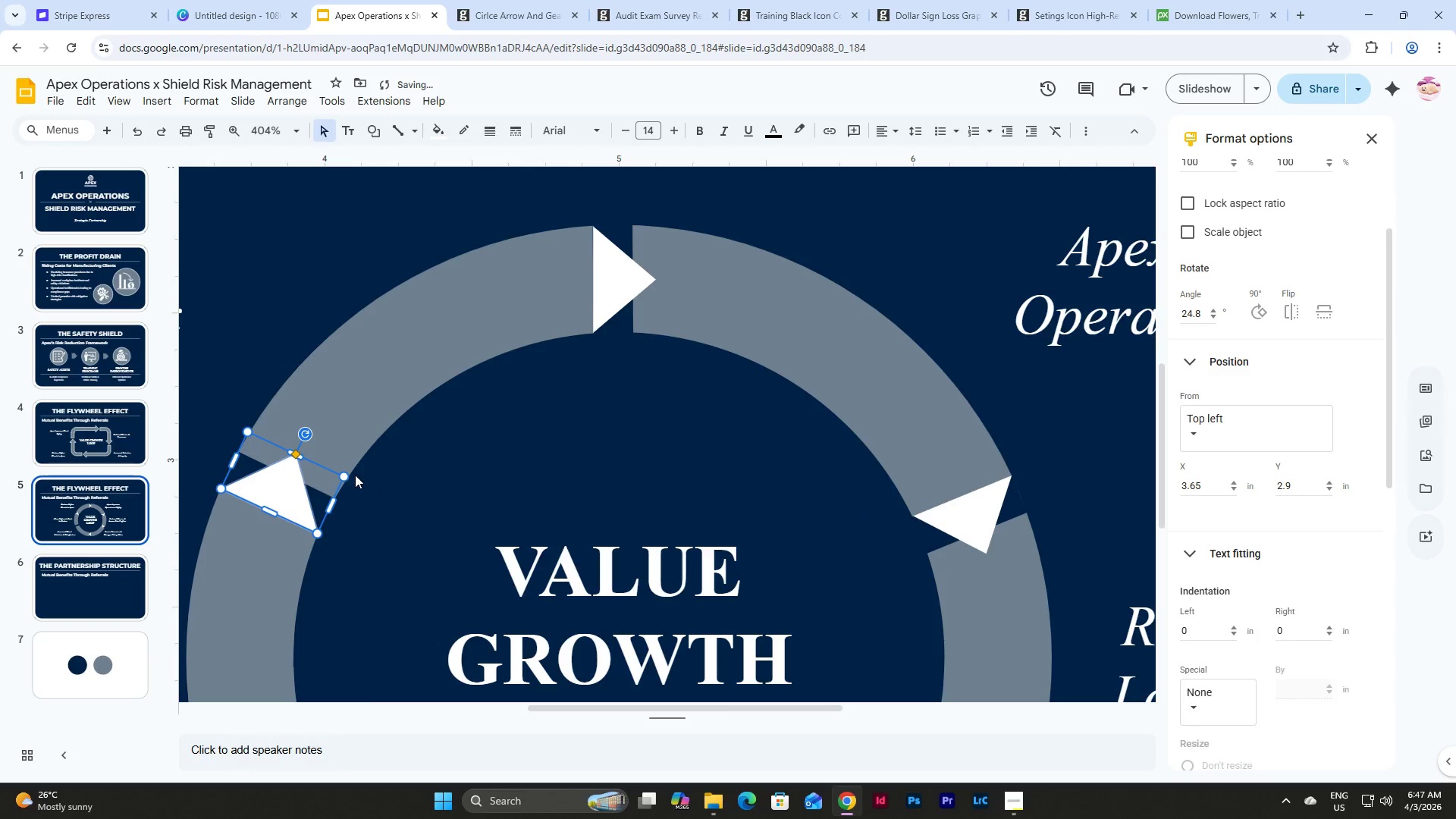 
key(ArrowLeft)
 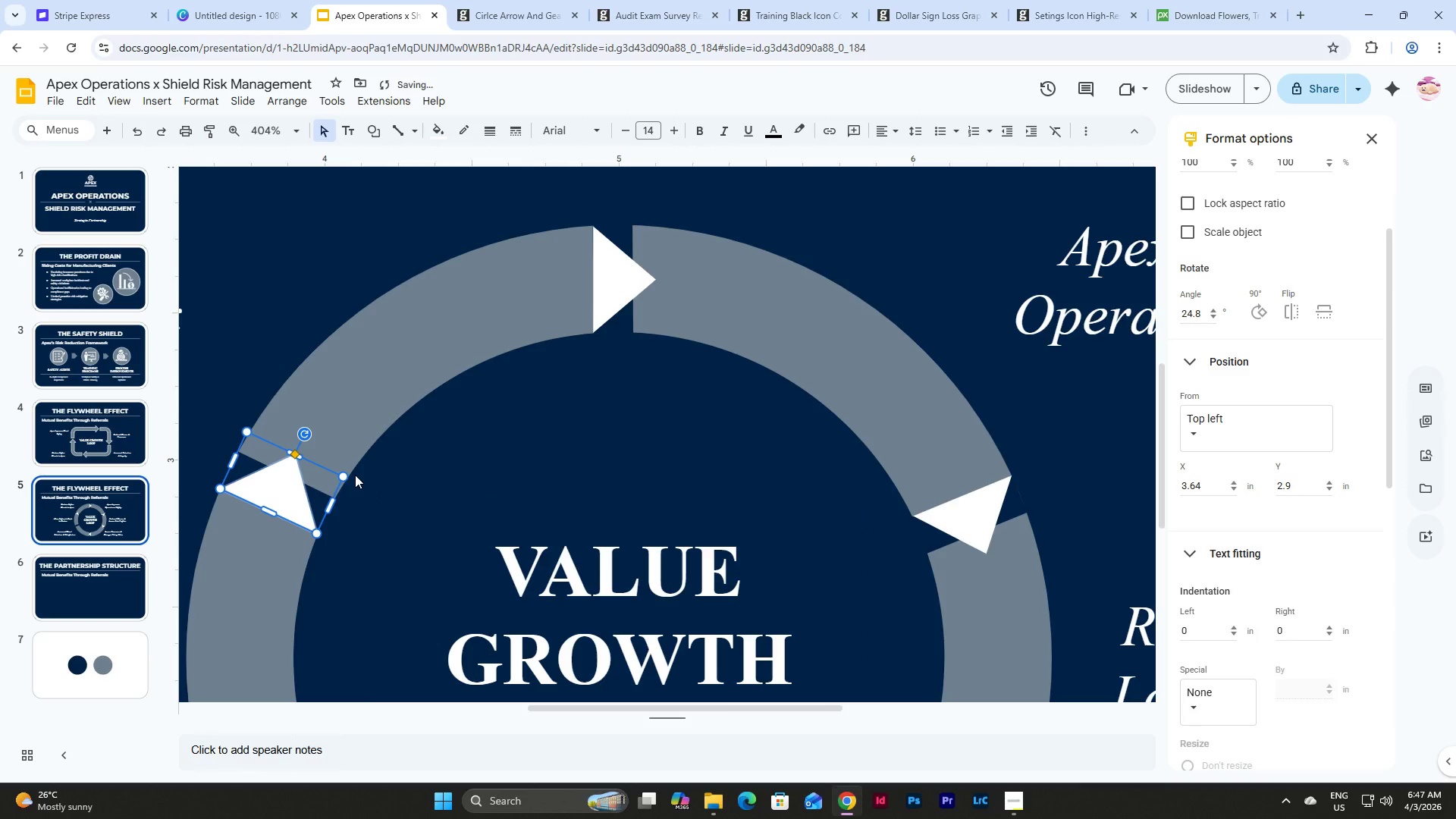 
key(ArrowUp)
 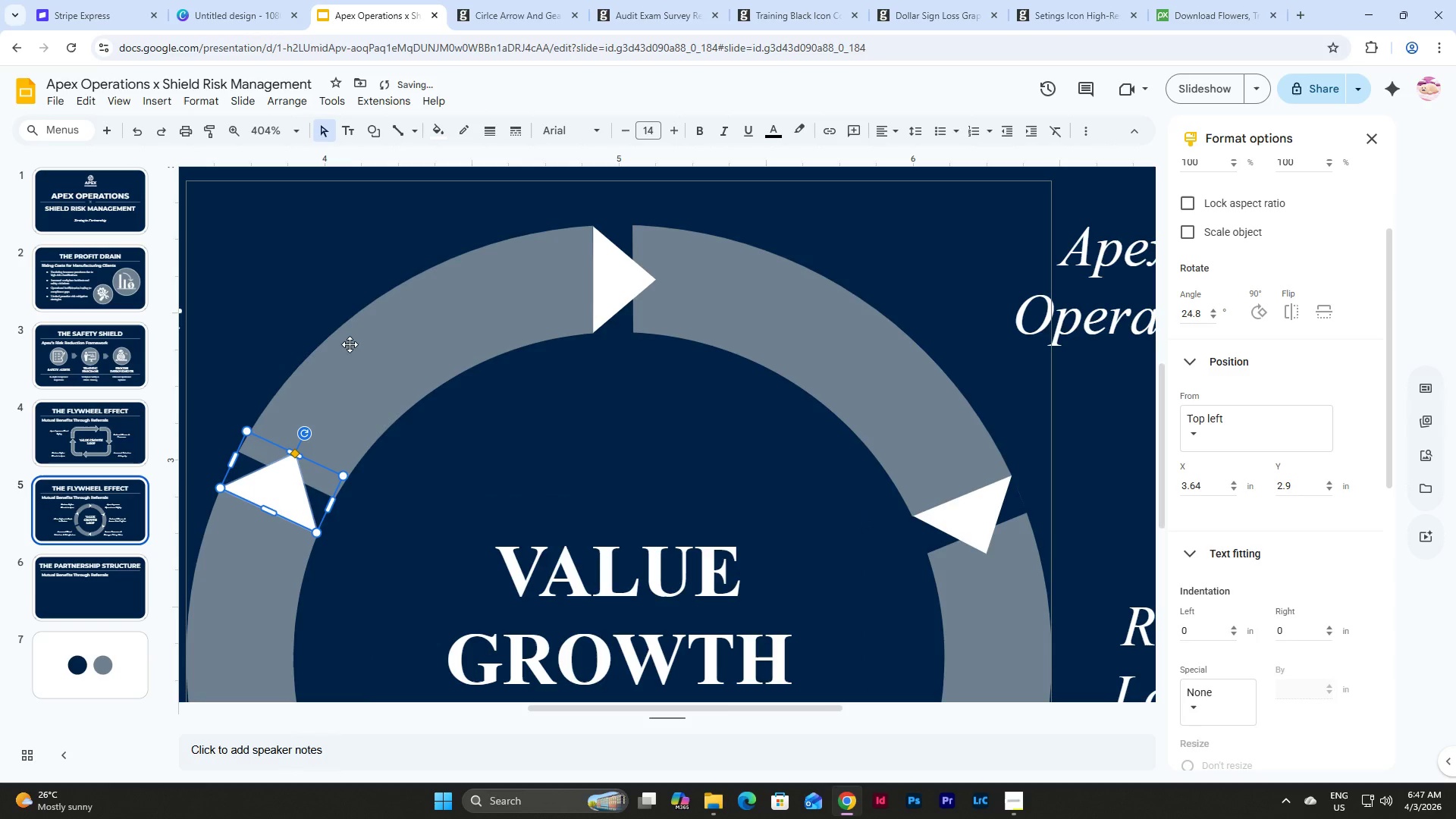 
left_click([342, 300])
 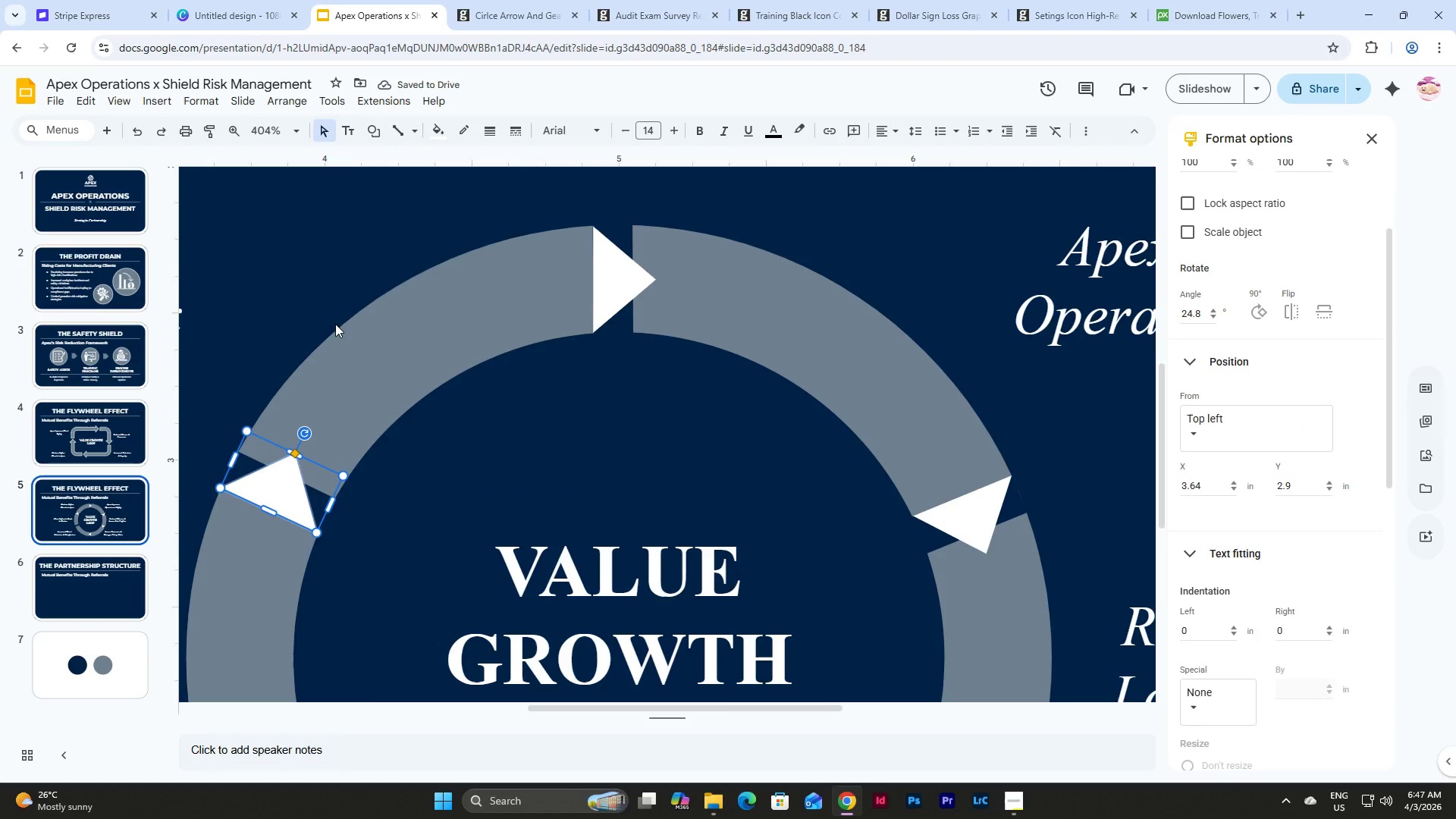 
key(ArrowRight)
 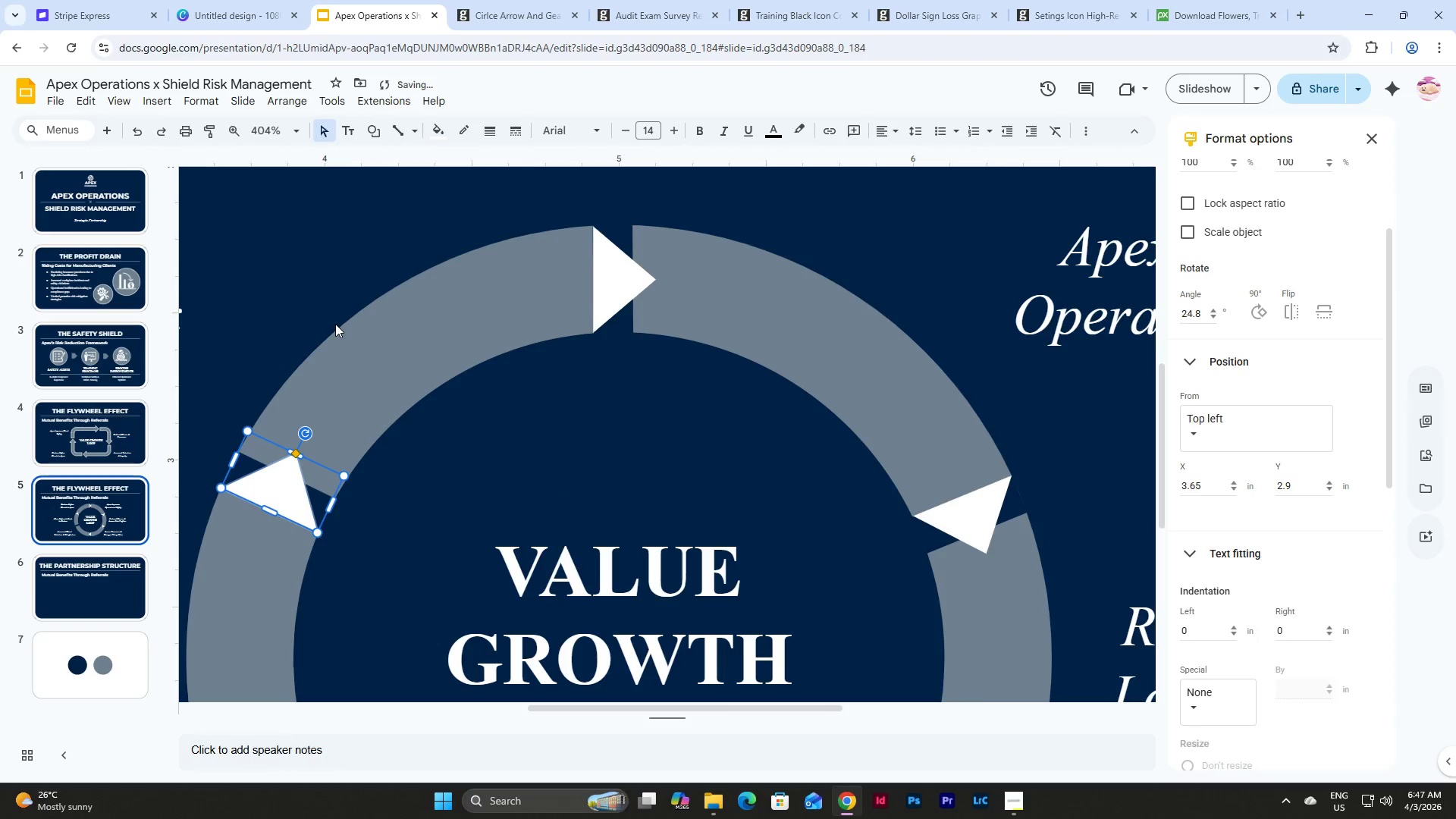 
key(ArrowDown)
 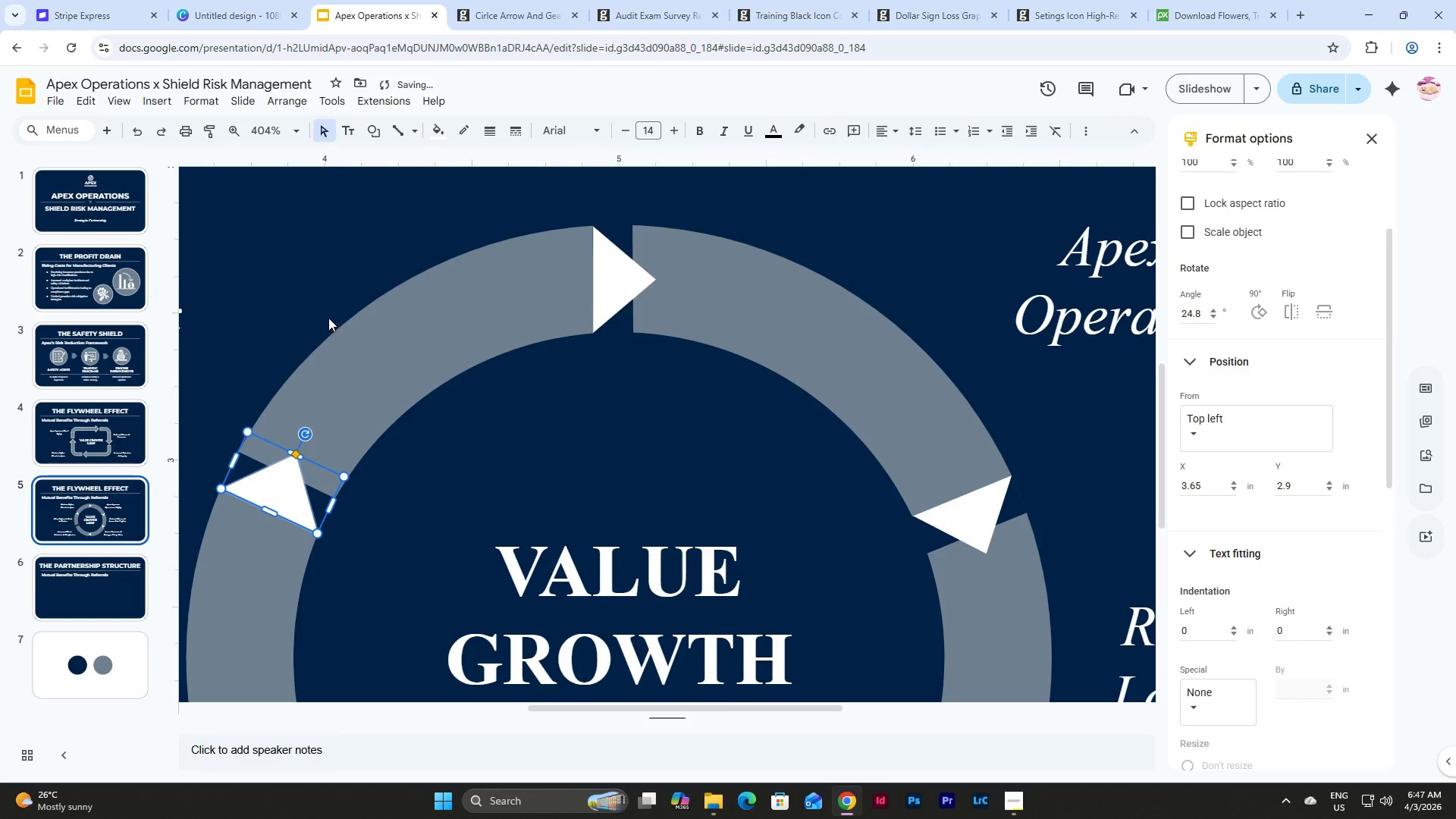 
left_click([259, 263])
 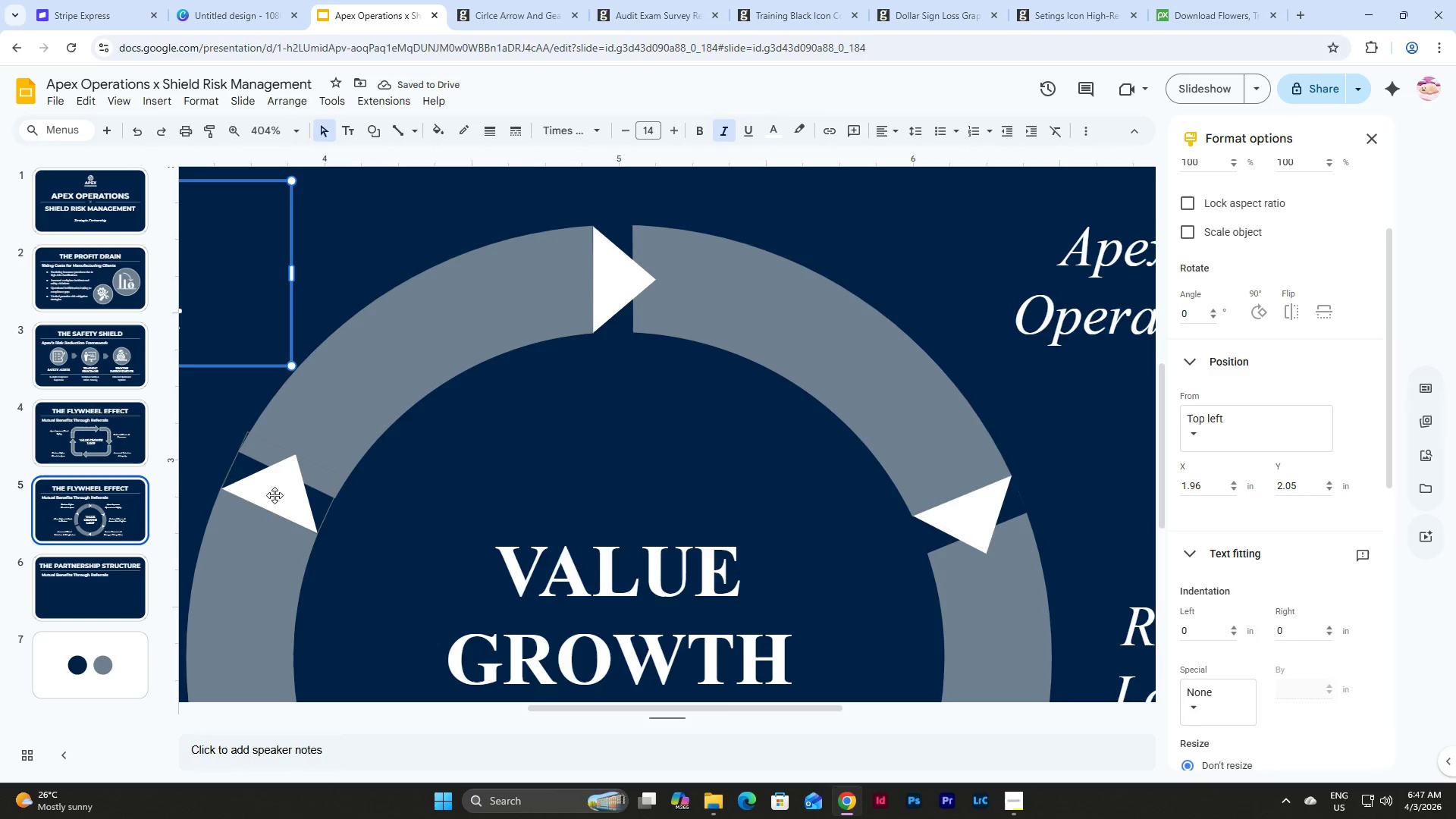 
left_click([280, 495])
 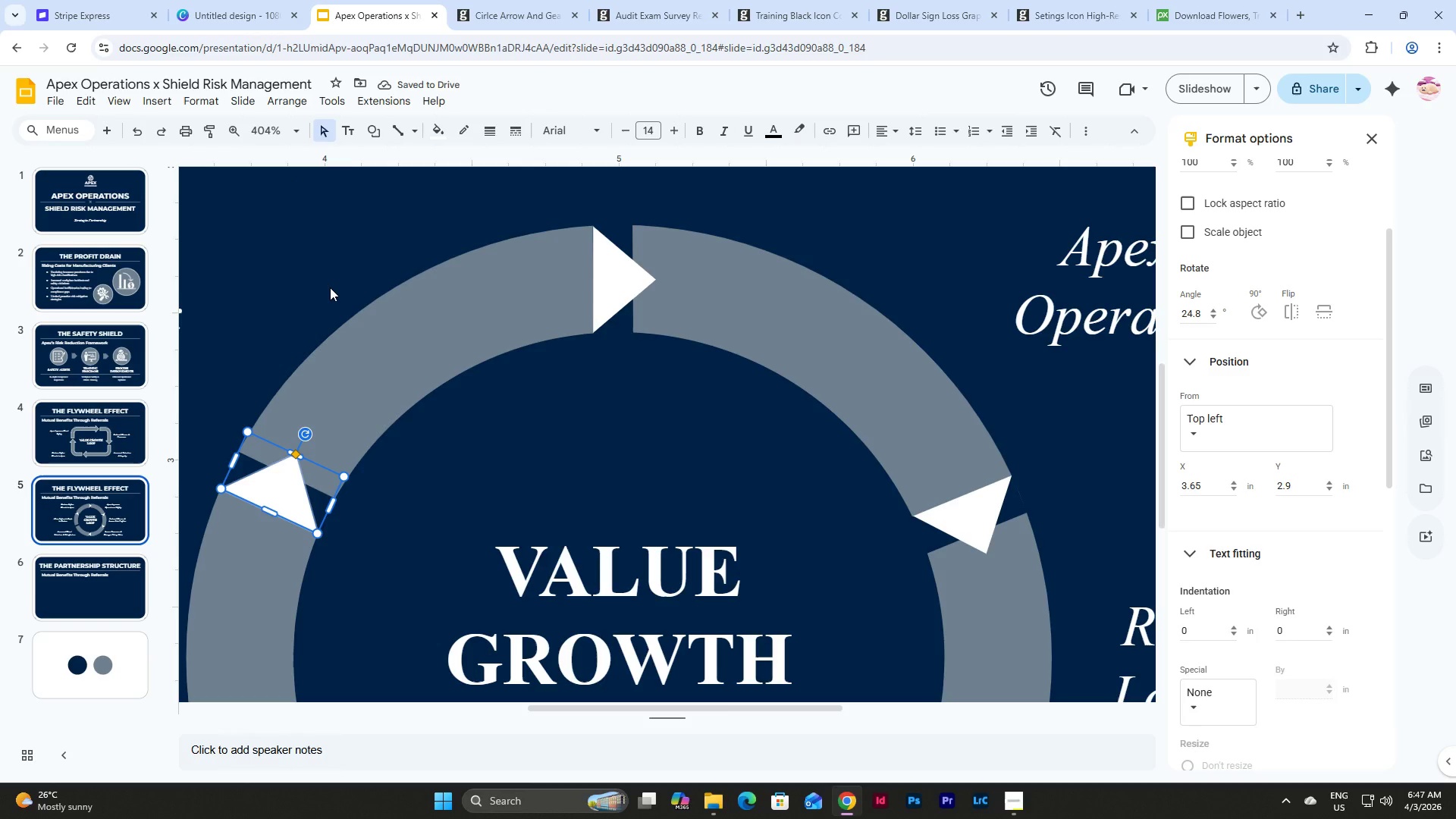 
key(ArrowLeft)
 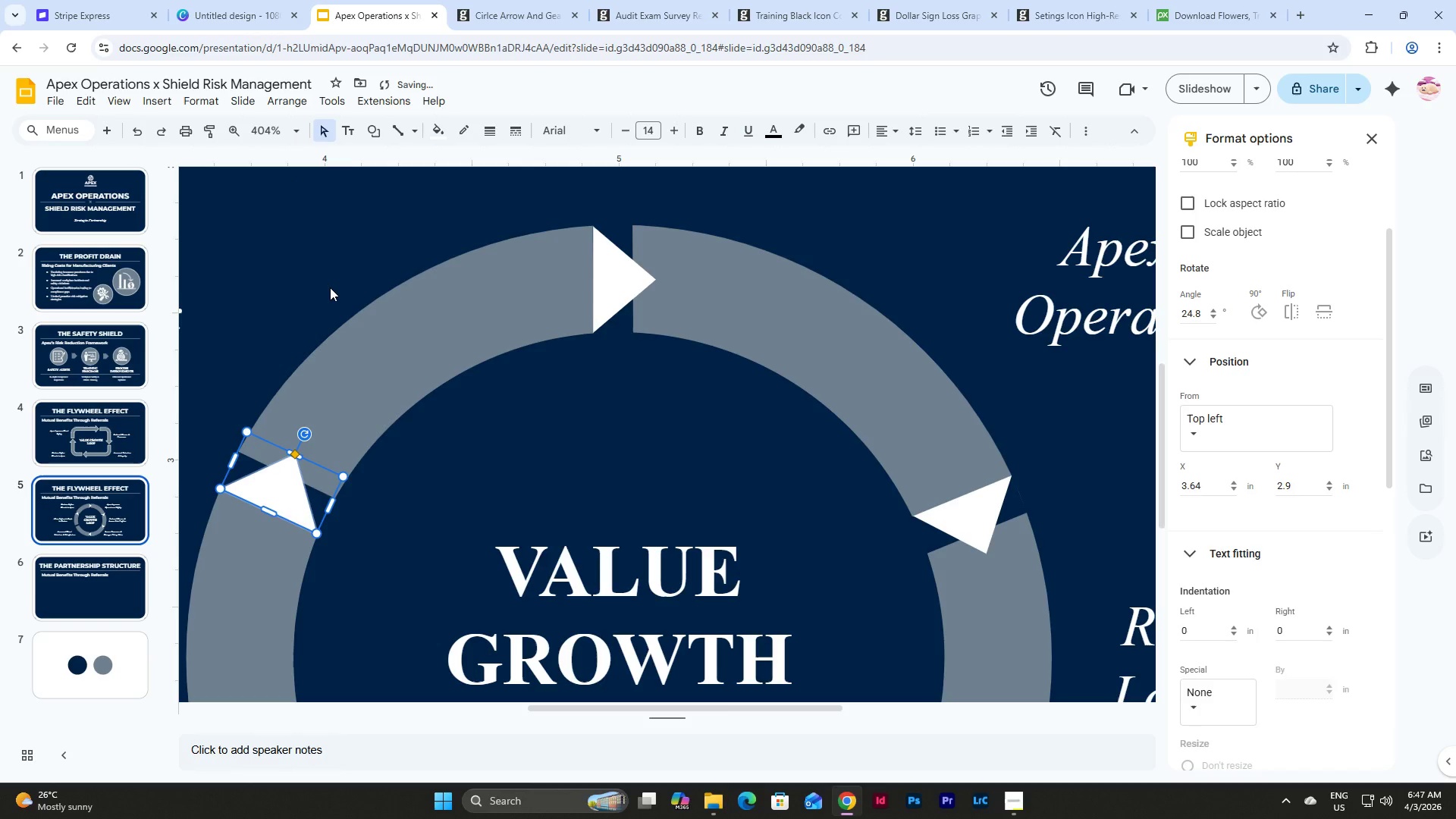 
left_click([330, 287])
 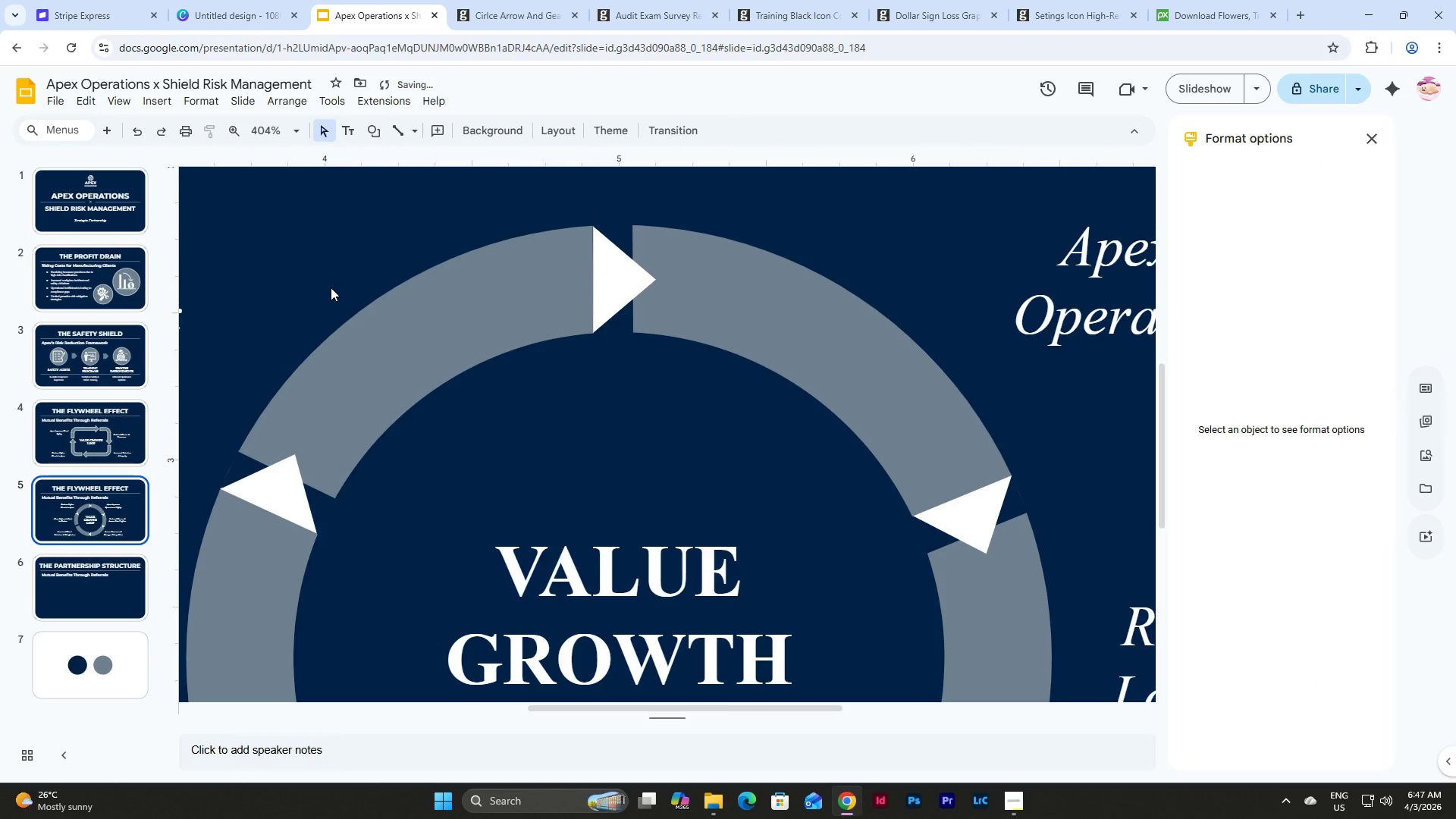 
scroll: coordinate [331, 287], scroll_direction: down, amount: 5.0
 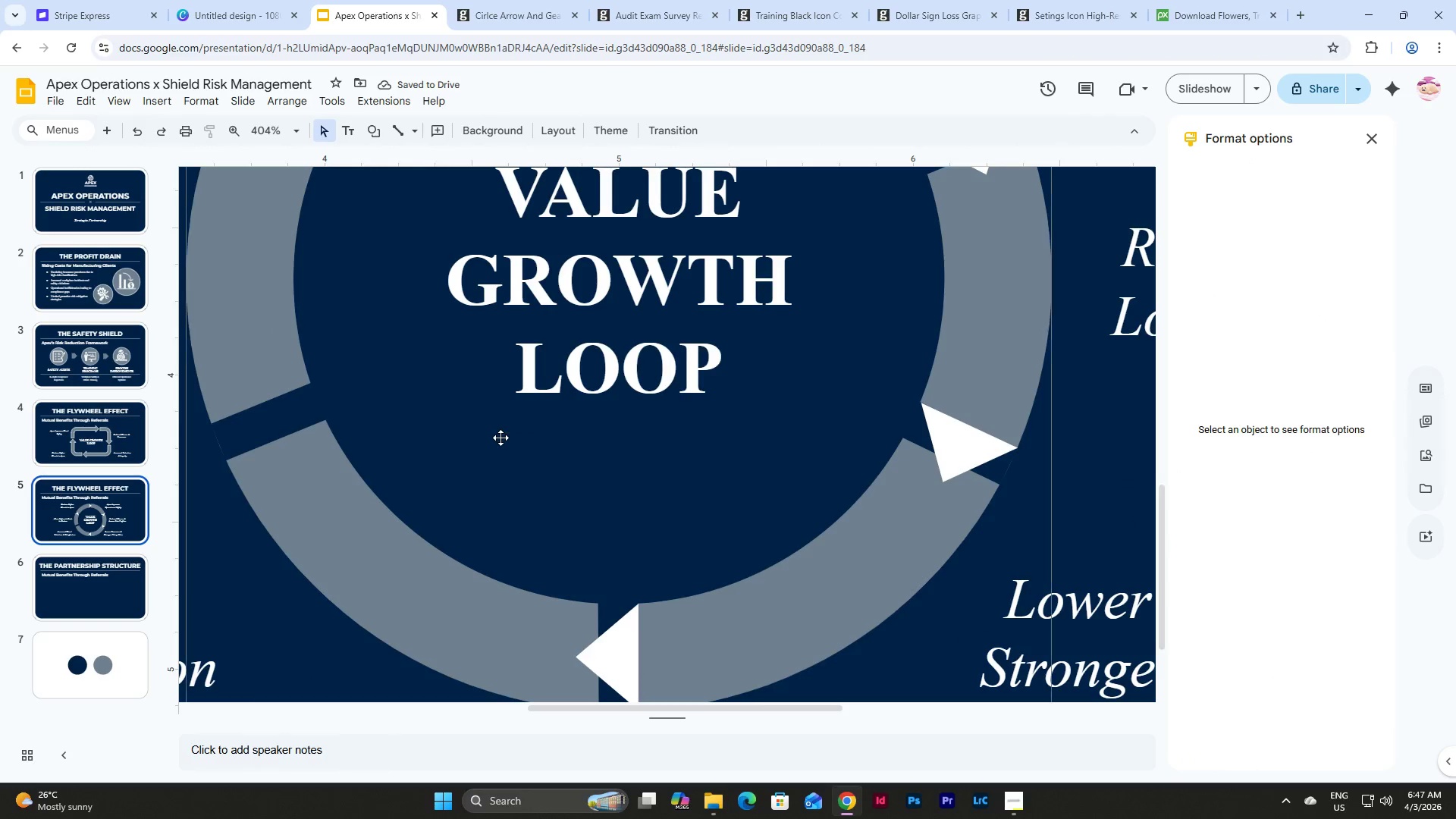 
scroll: coordinate [505, 431], scroll_direction: up, amount: 3.0
 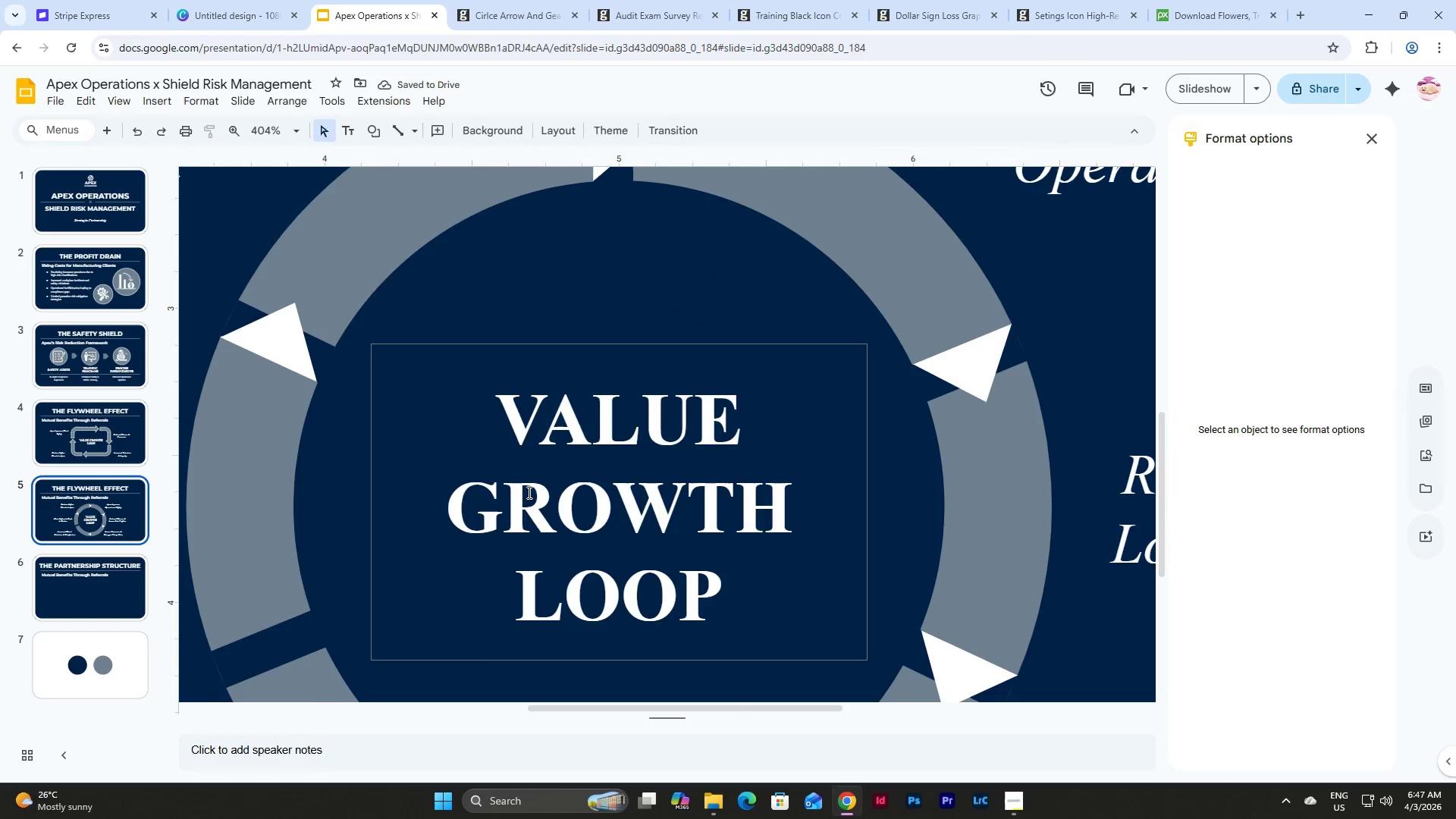 
scroll: coordinate [625, 432], scroll_direction: down, amount: 3.0
 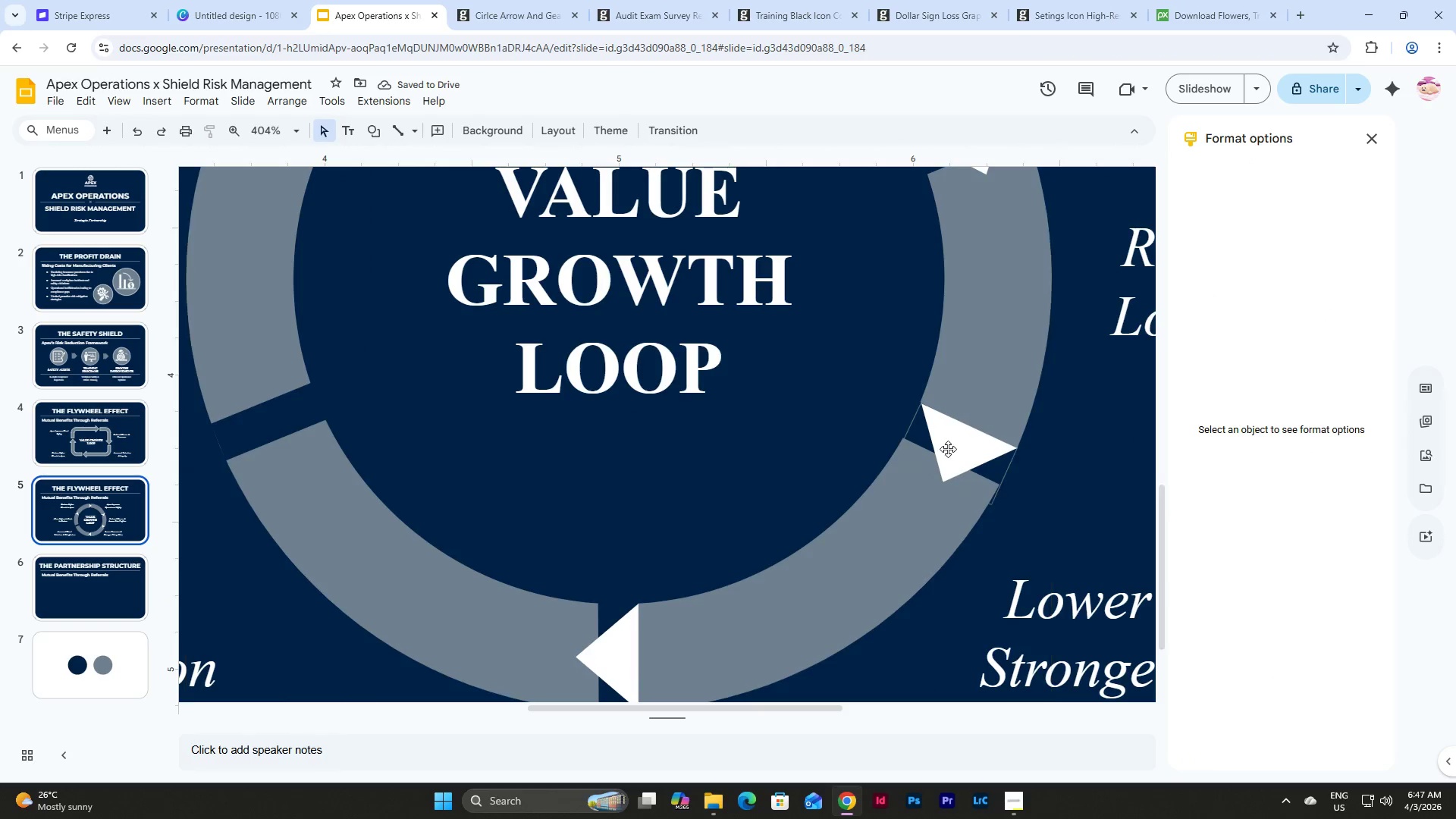 
left_click([948, 447])
 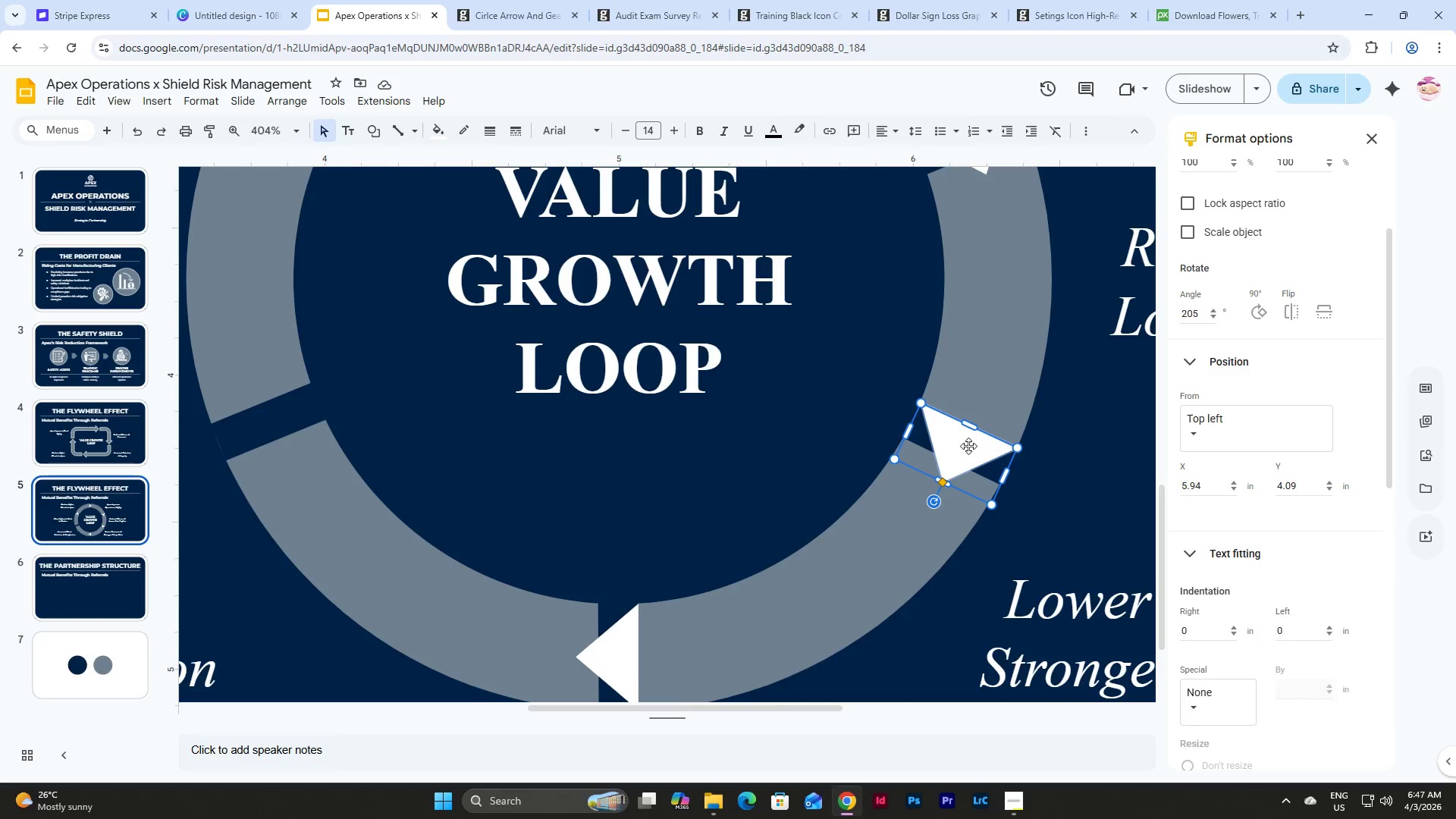 
key(Control+C)
 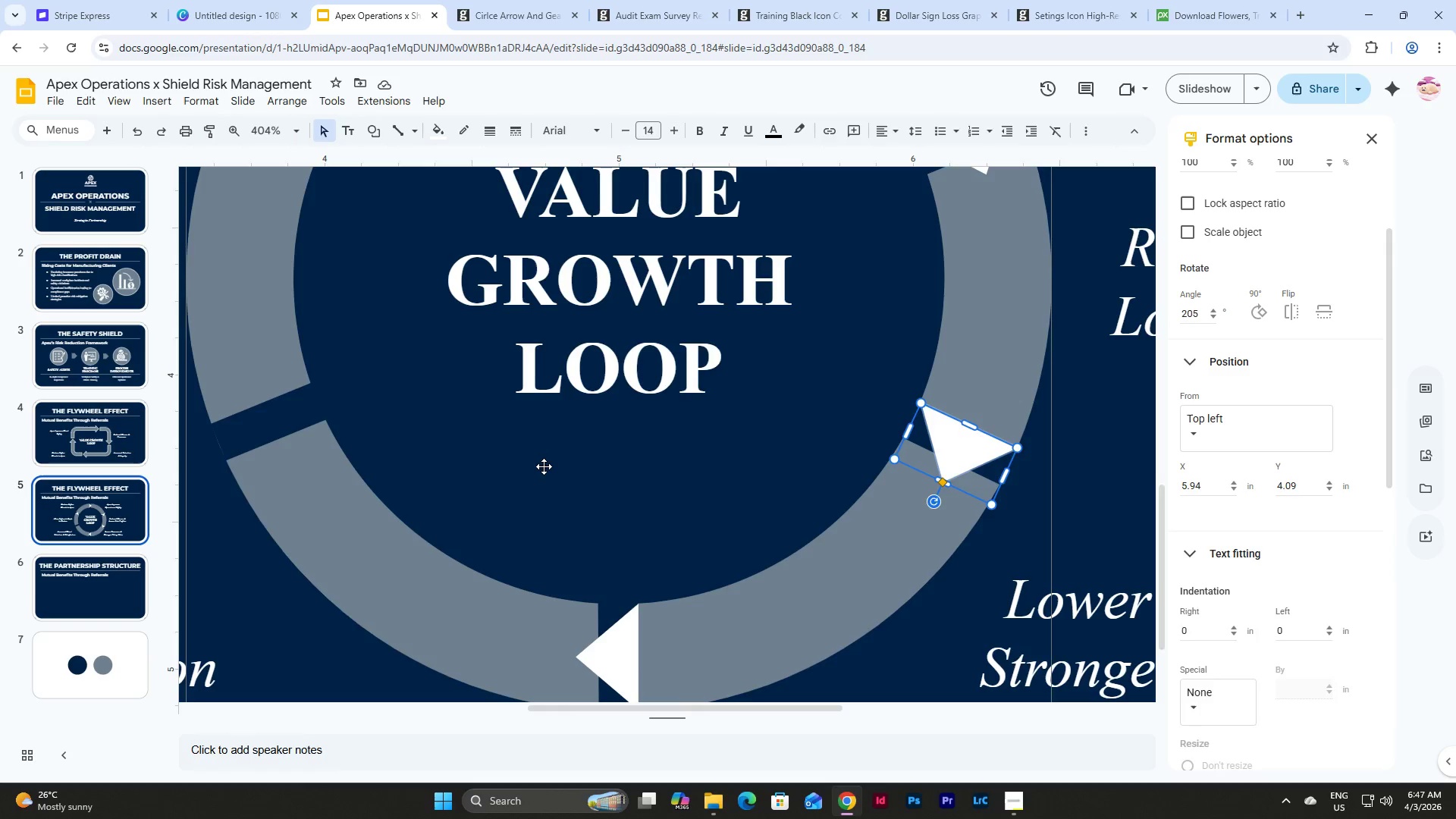 
left_click([539, 469])
 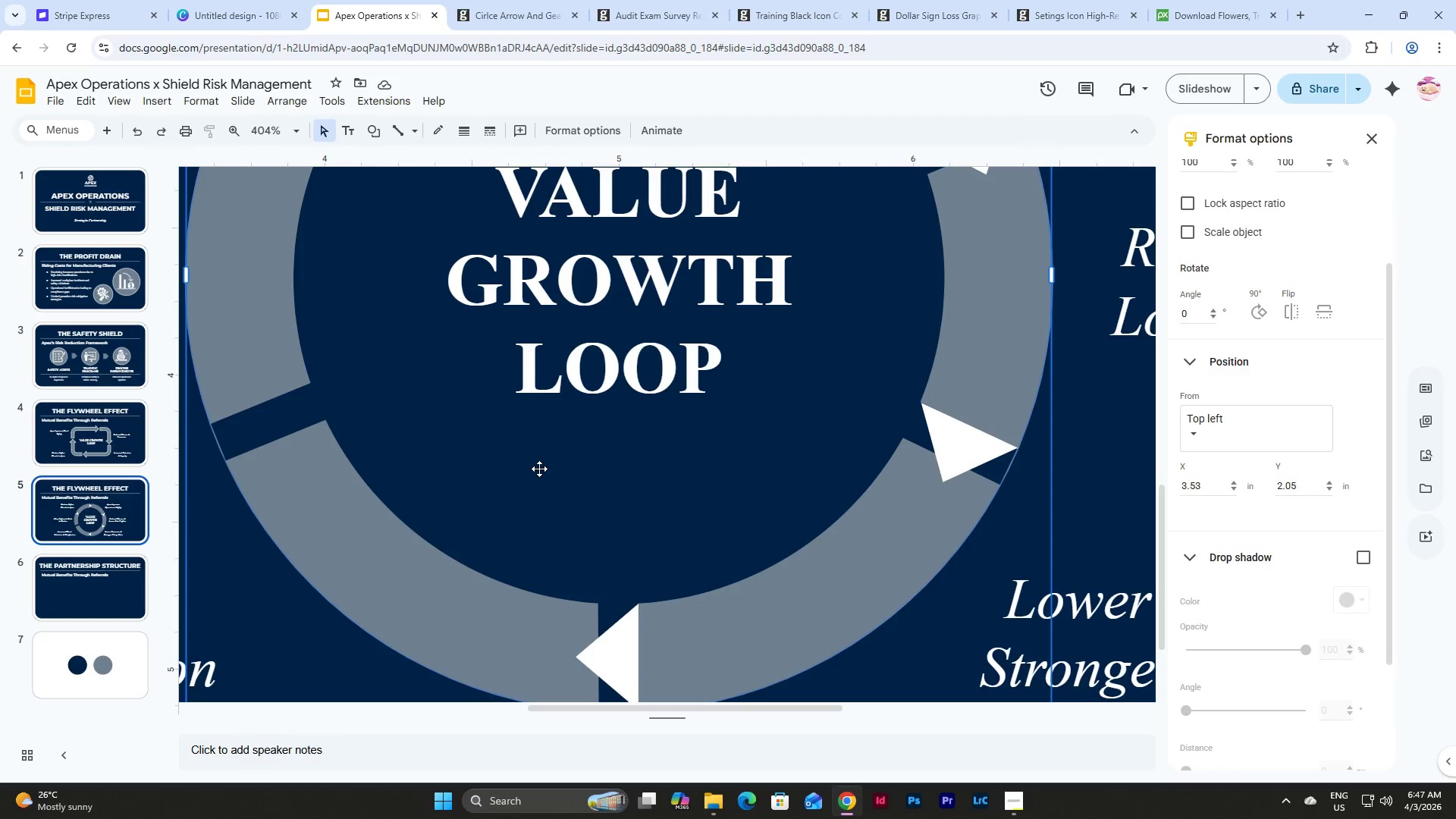 
key(Control+V)
 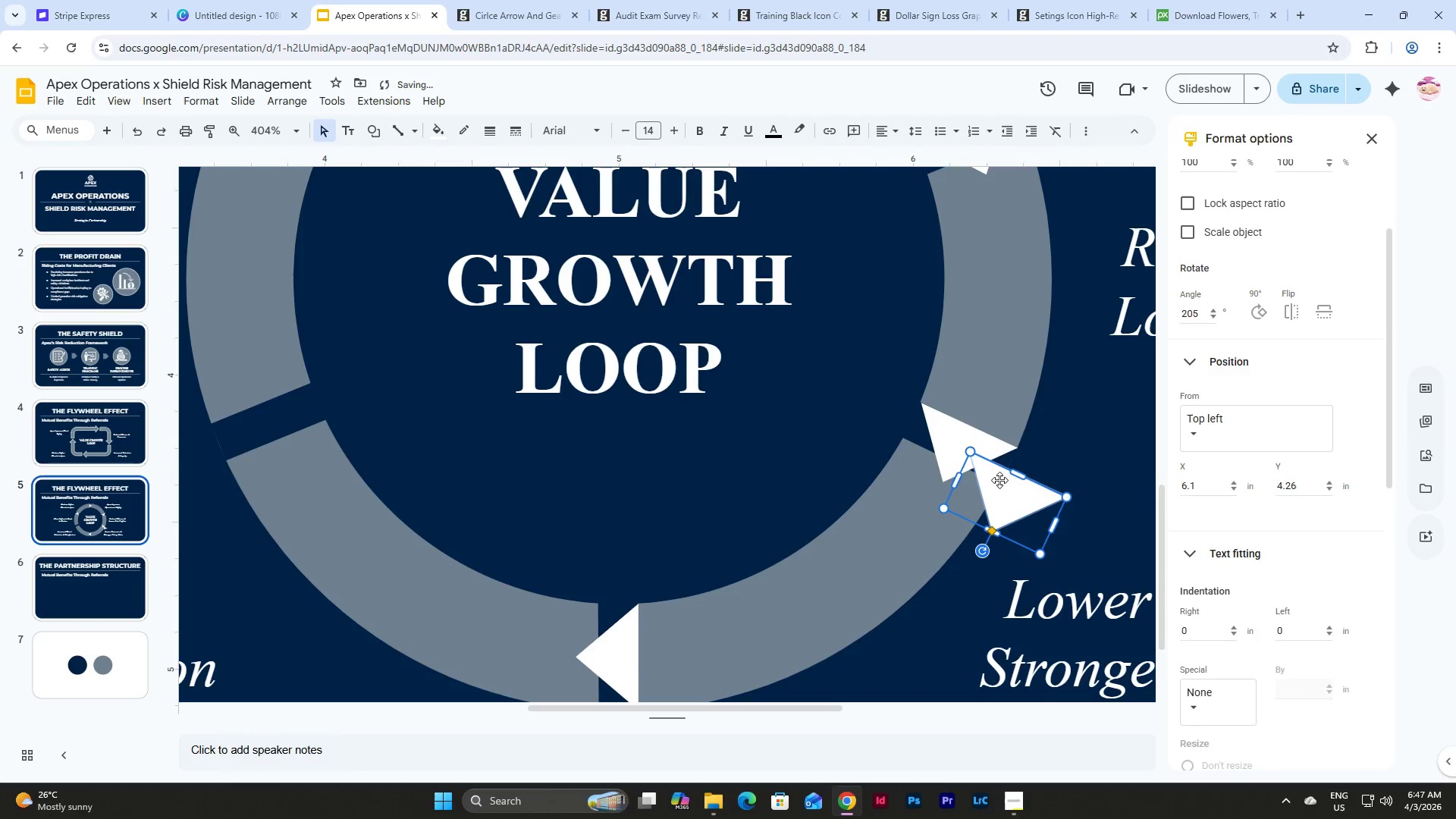 
left_click_drag(start_coordinate=[1003, 504], to_coordinate=[441, 457])
 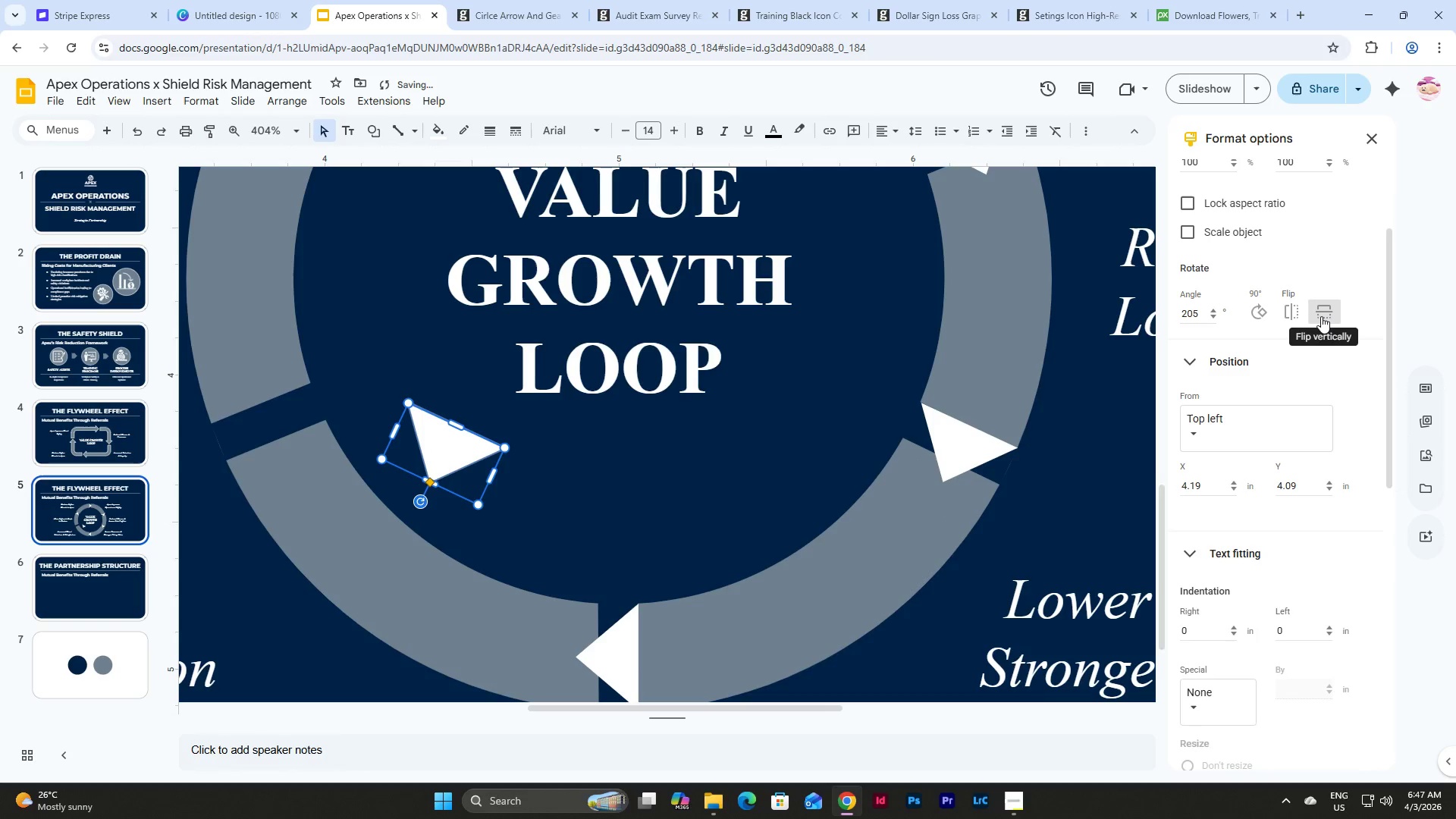 
left_click([1321, 316])
 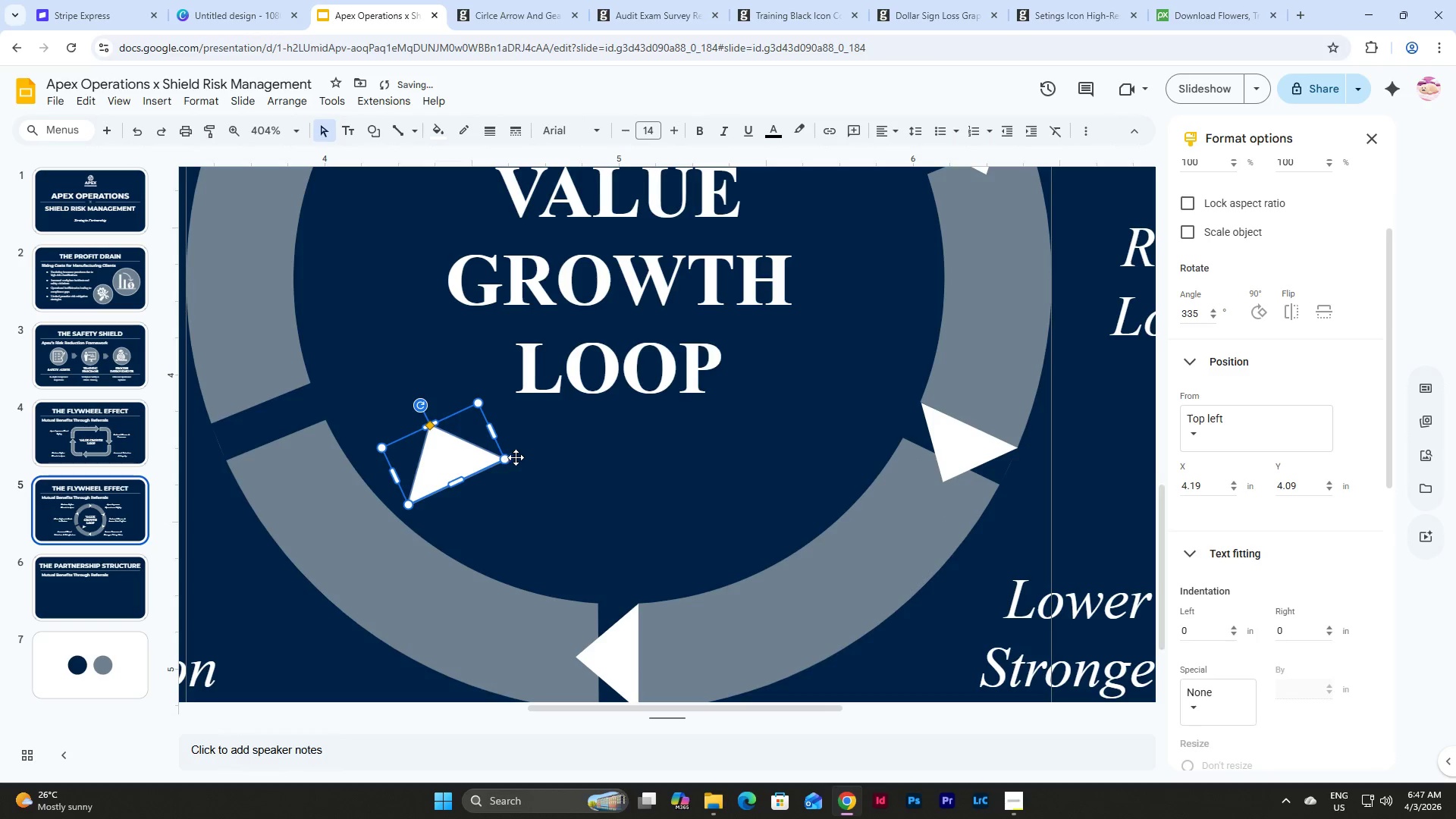 
left_click_drag(start_coordinate=[452, 449], to_coordinate=[270, 406])
 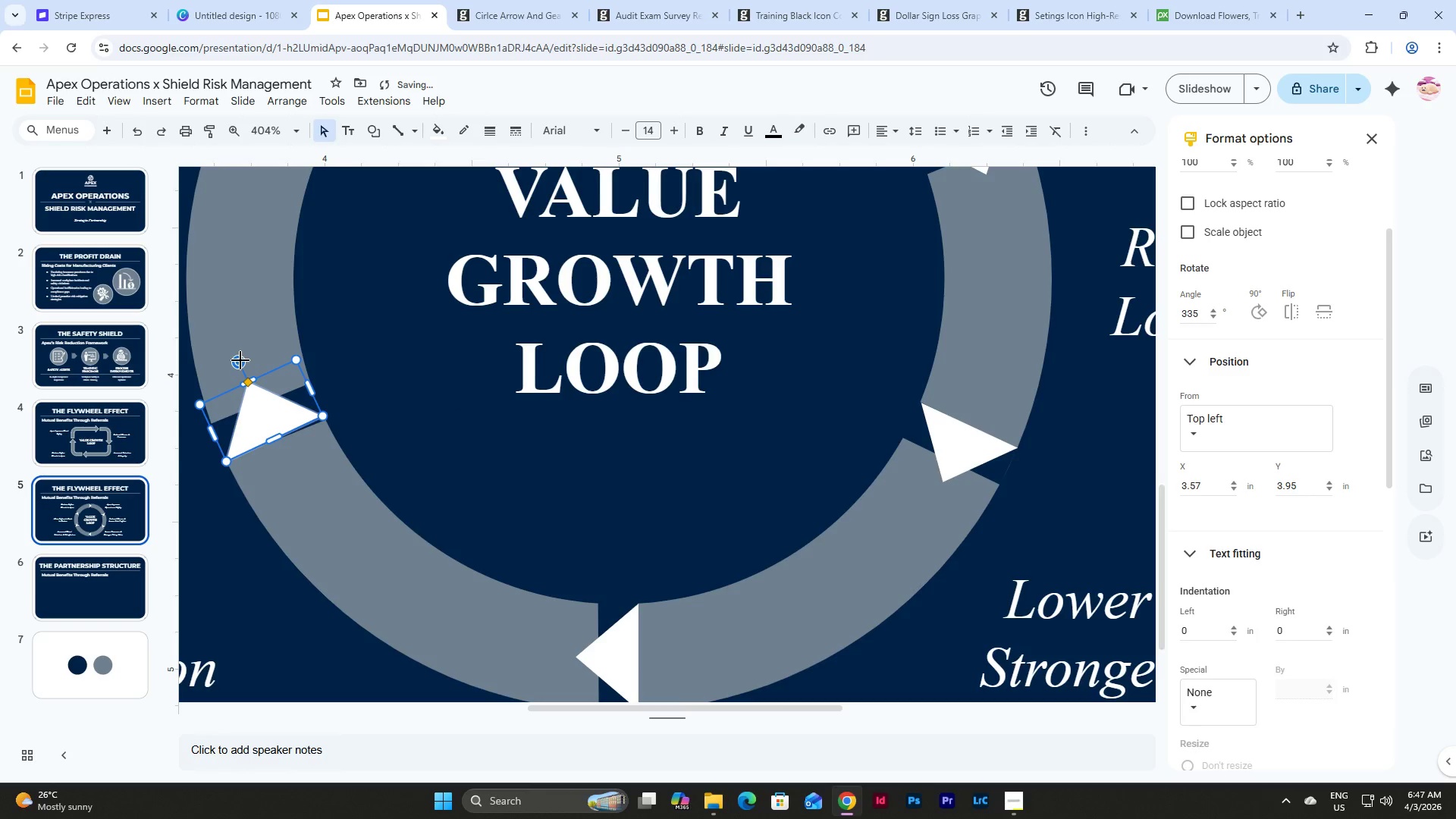 
left_click_drag(start_coordinate=[240, 360], to_coordinate=[243, 365])
 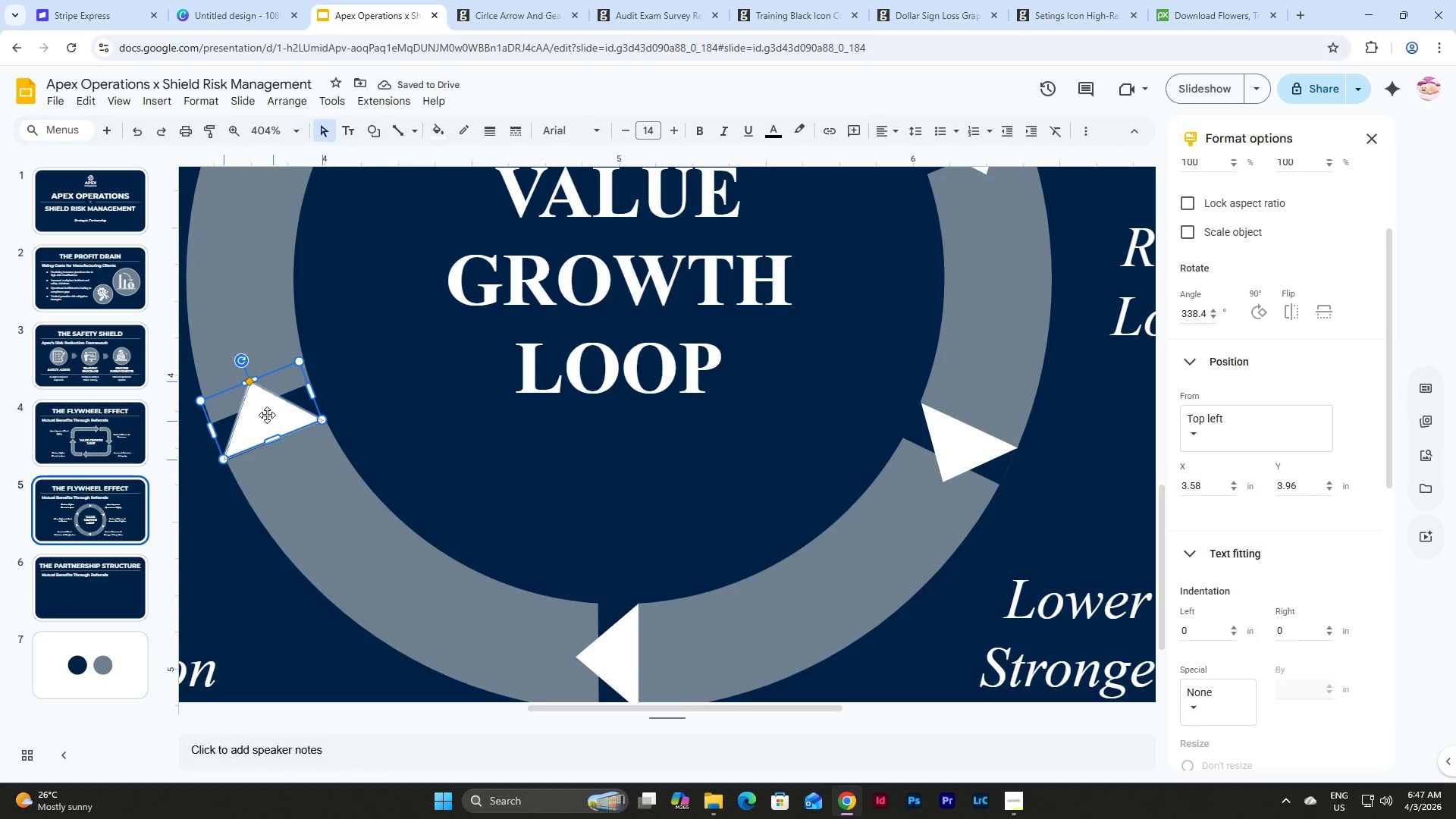 
wait(5.14)
 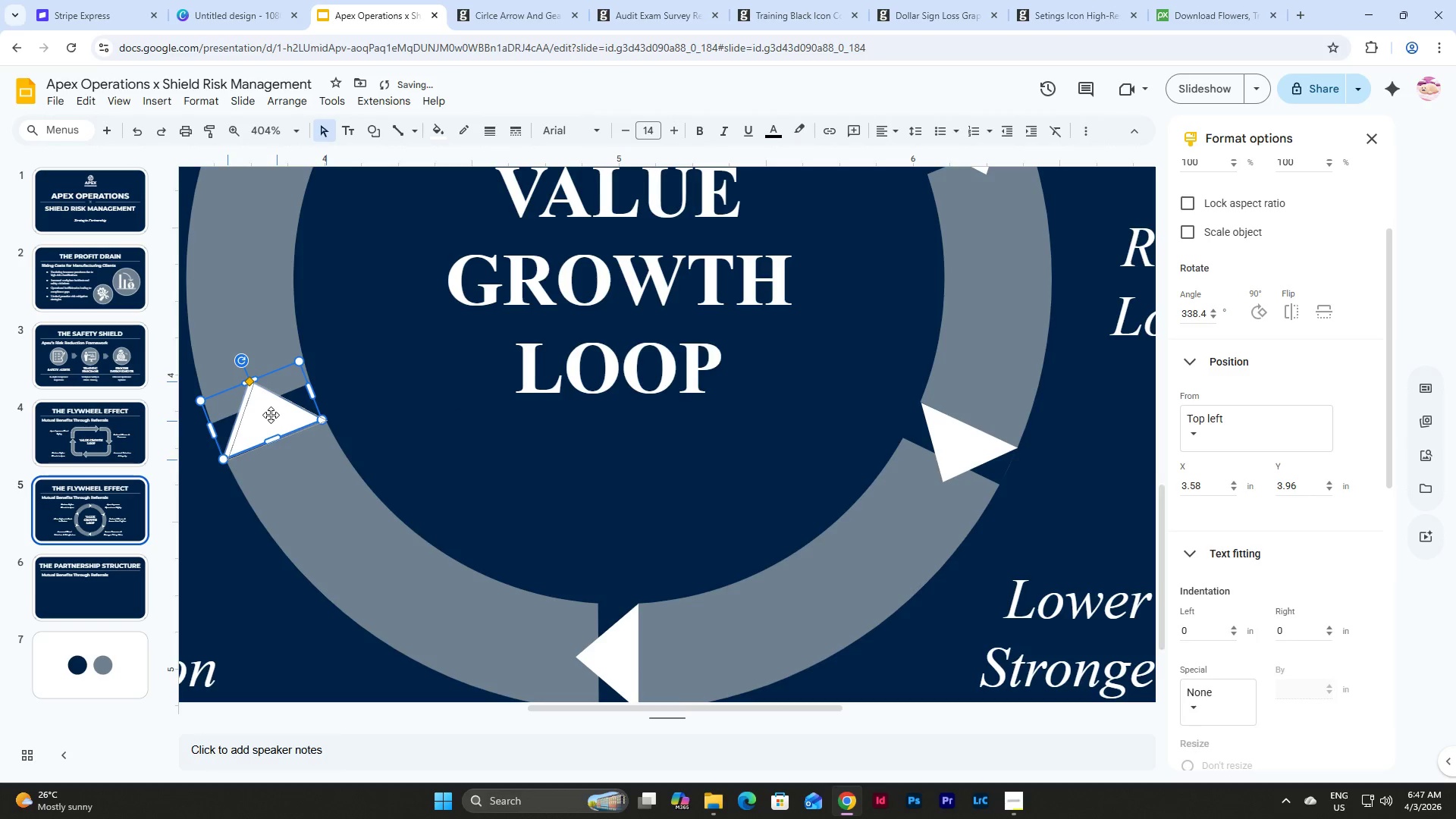 
left_click([419, 414])
 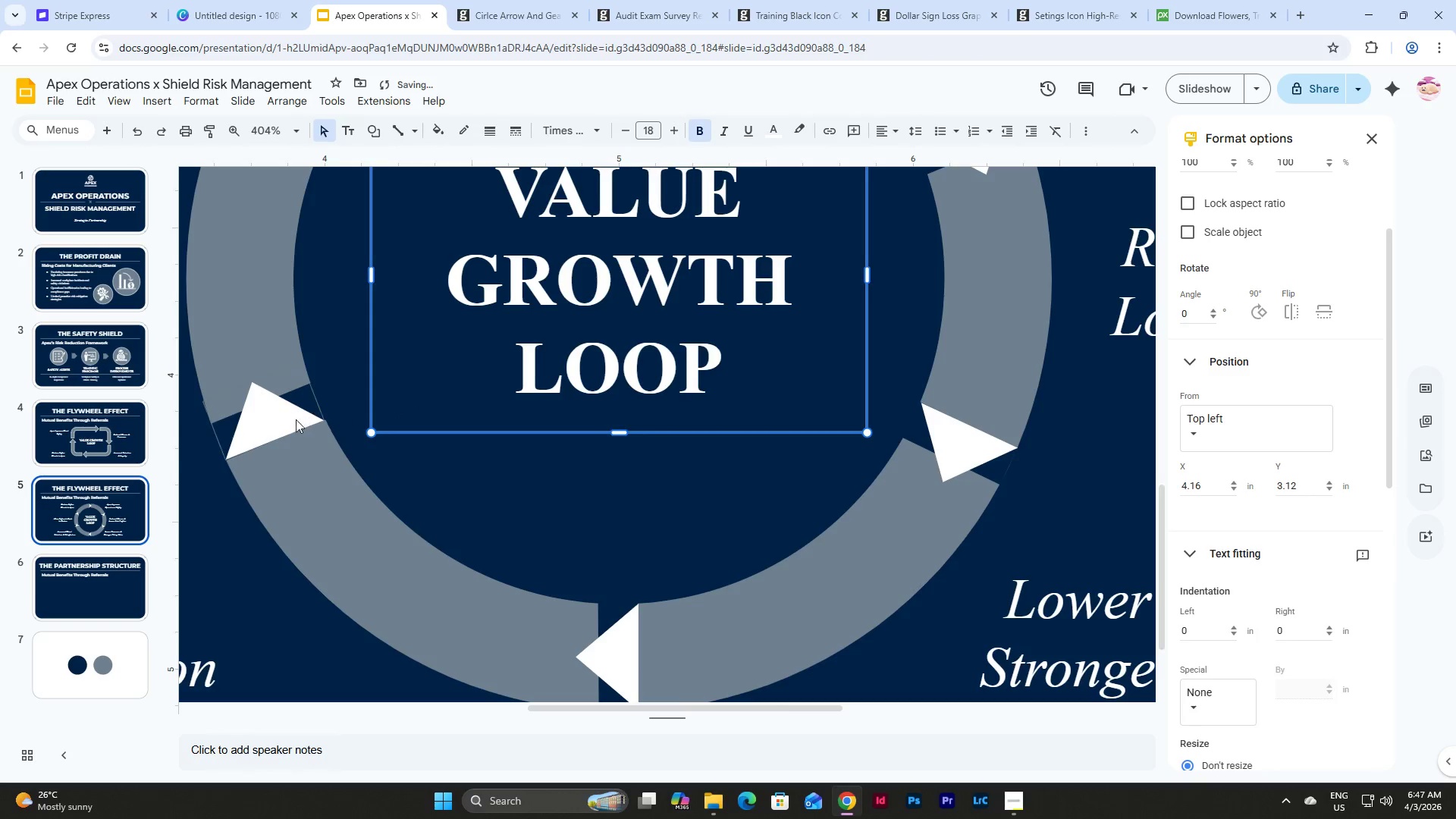 
left_click([278, 417])
 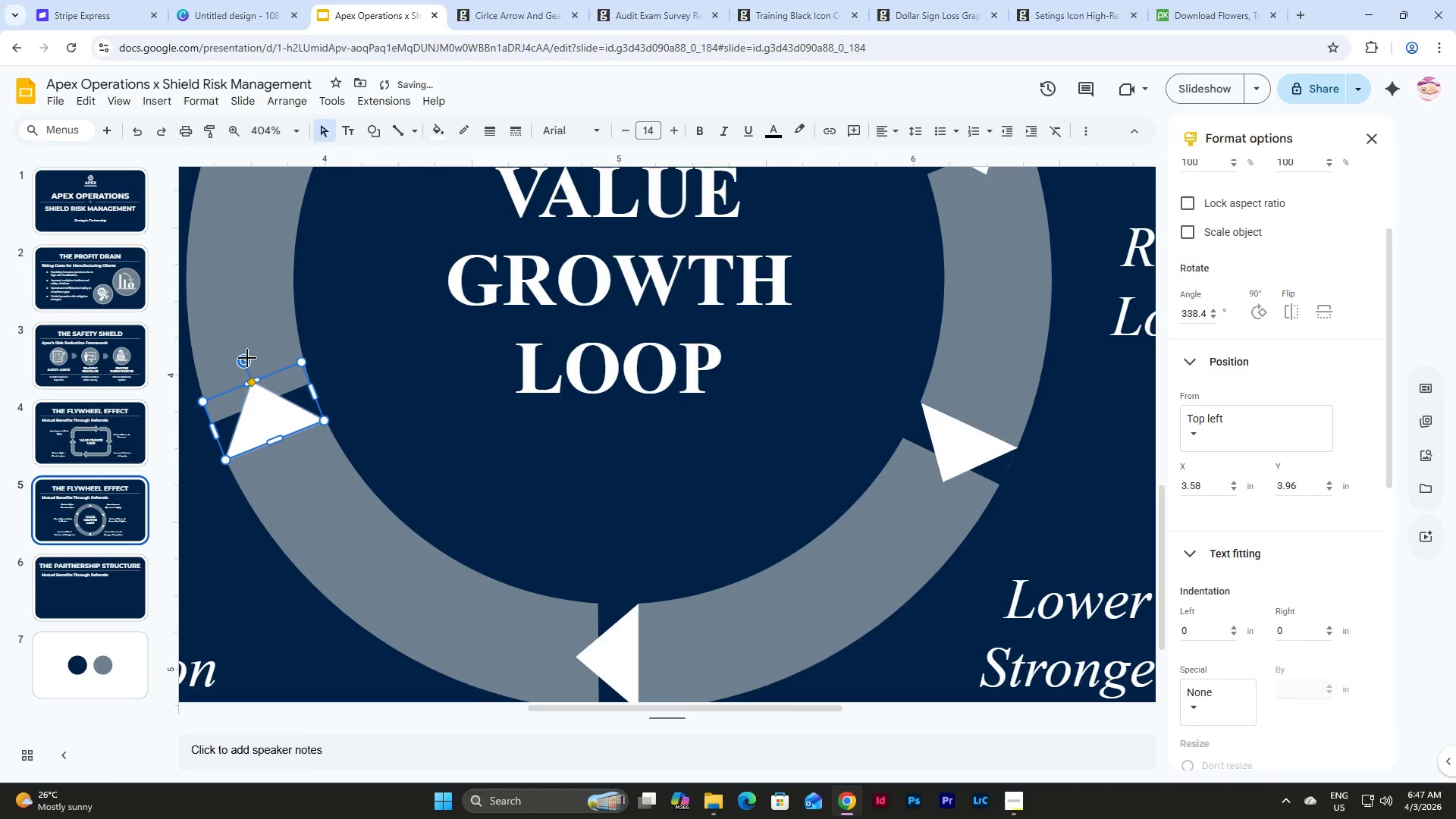 
left_click_drag(start_coordinate=[247, 358], to_coordinate=[243, 364])
 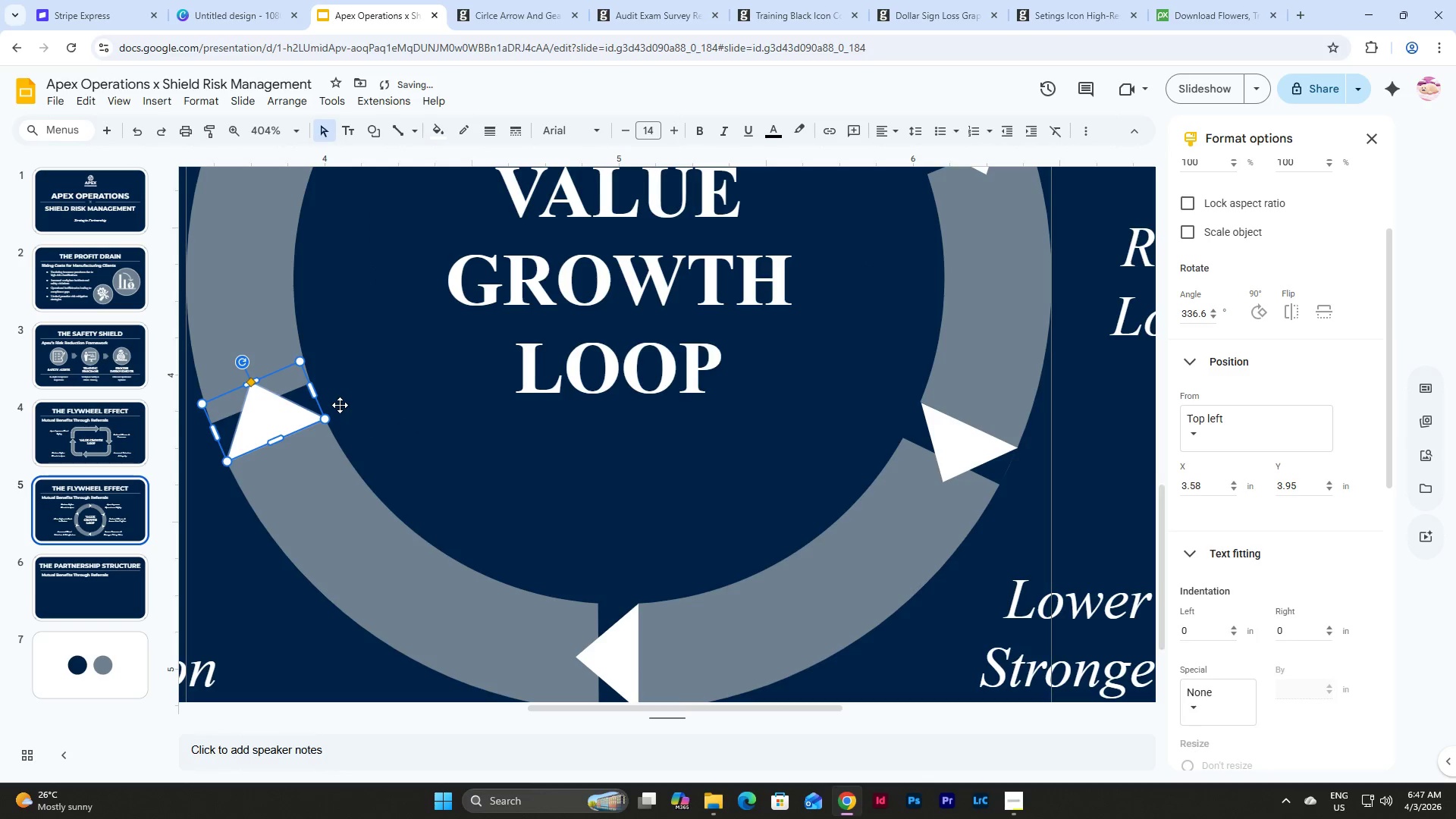 
left_click([340, 405])
 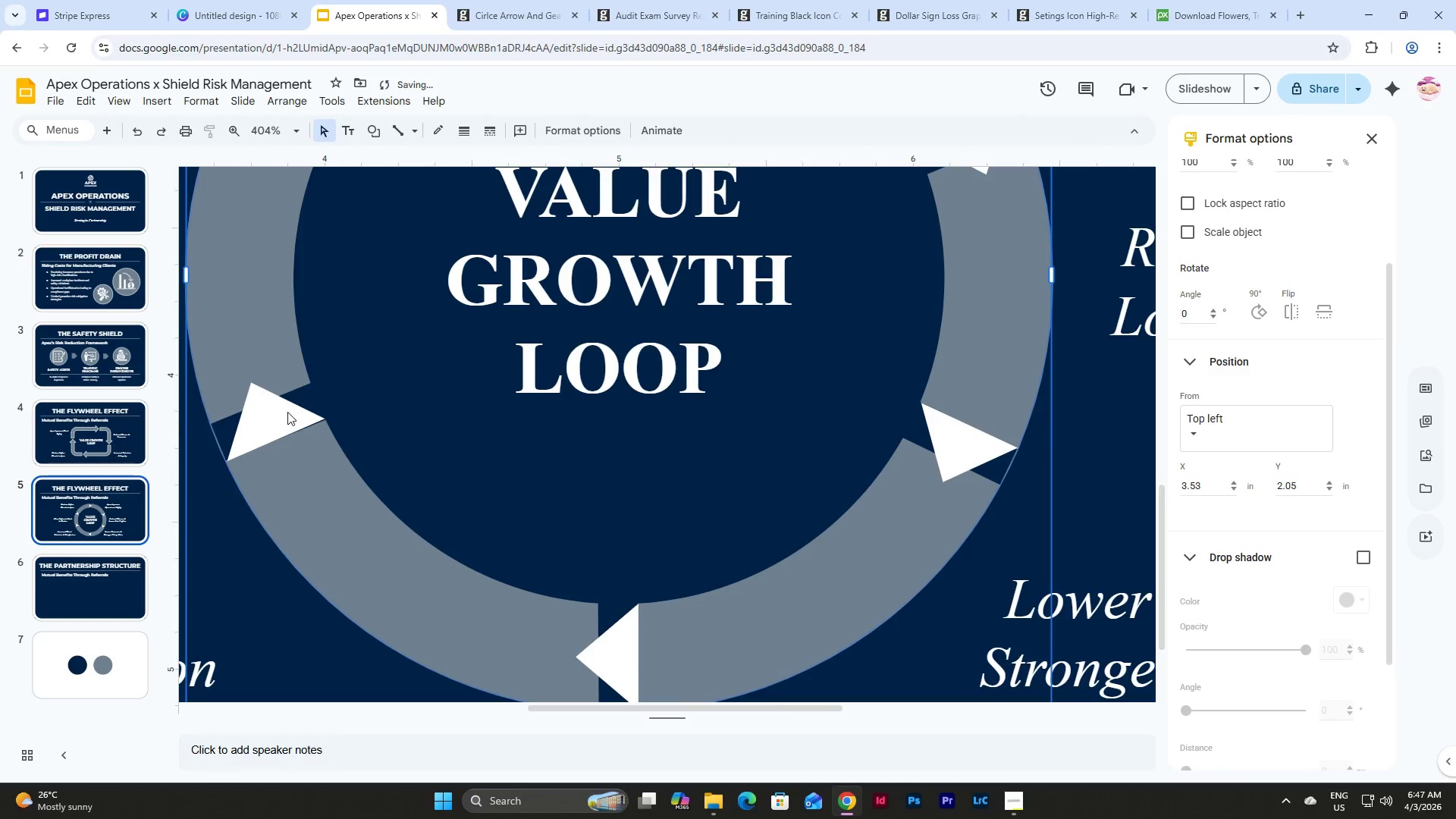 
left_click([283, 413])
 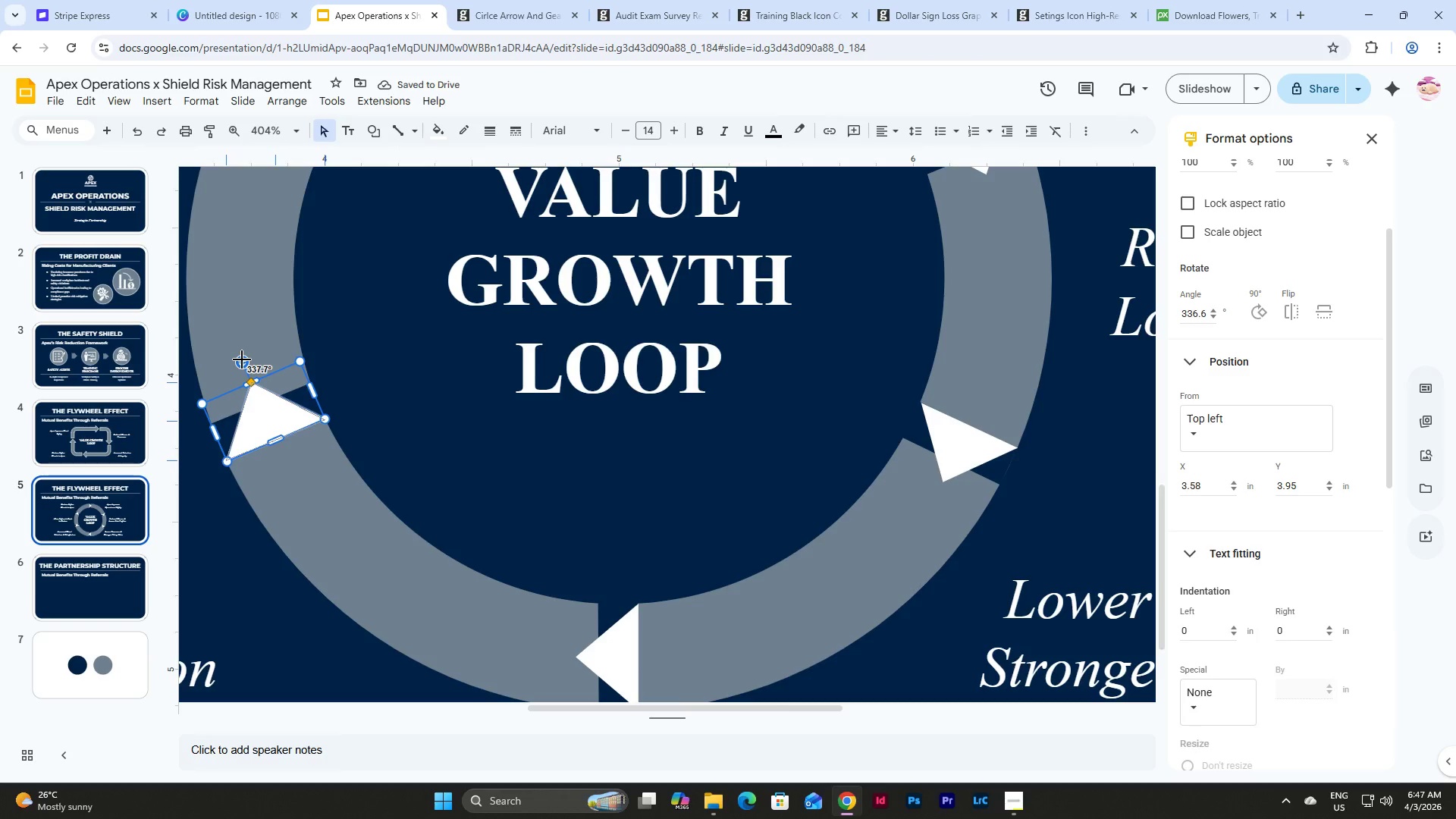 
left_click([406, 384])
 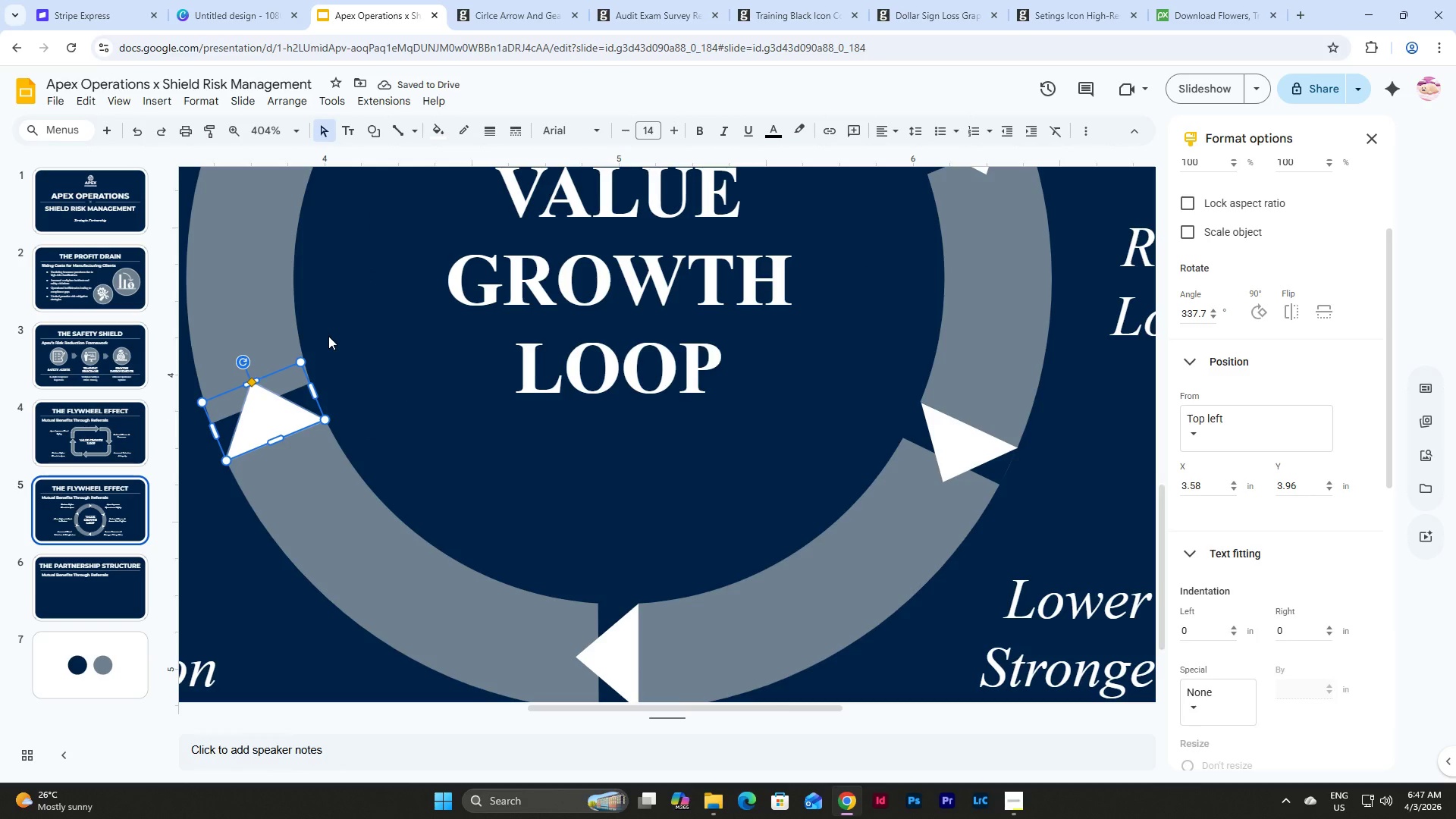 
key(ArrowDown)
 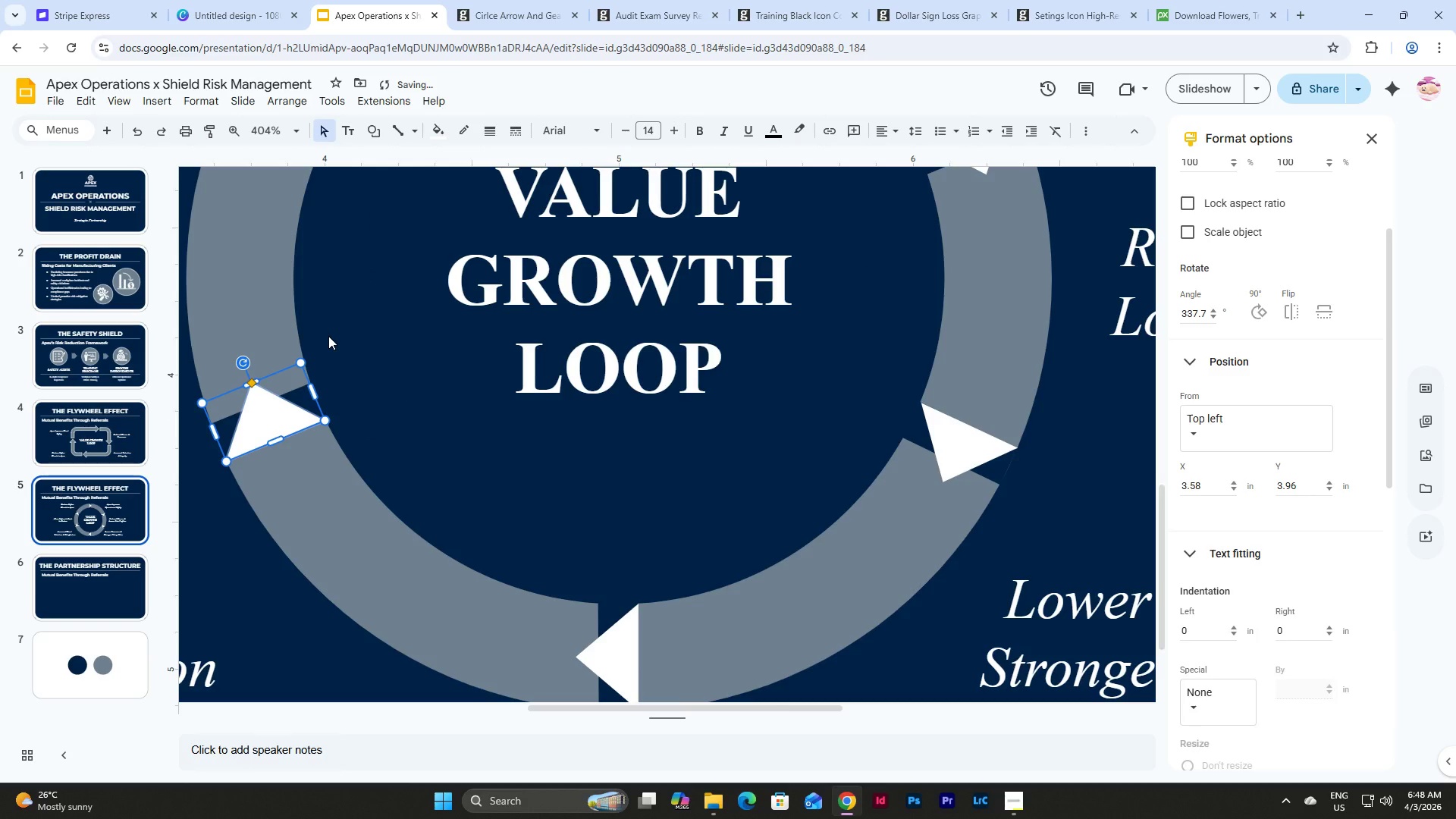 
key(ArrowRight)
 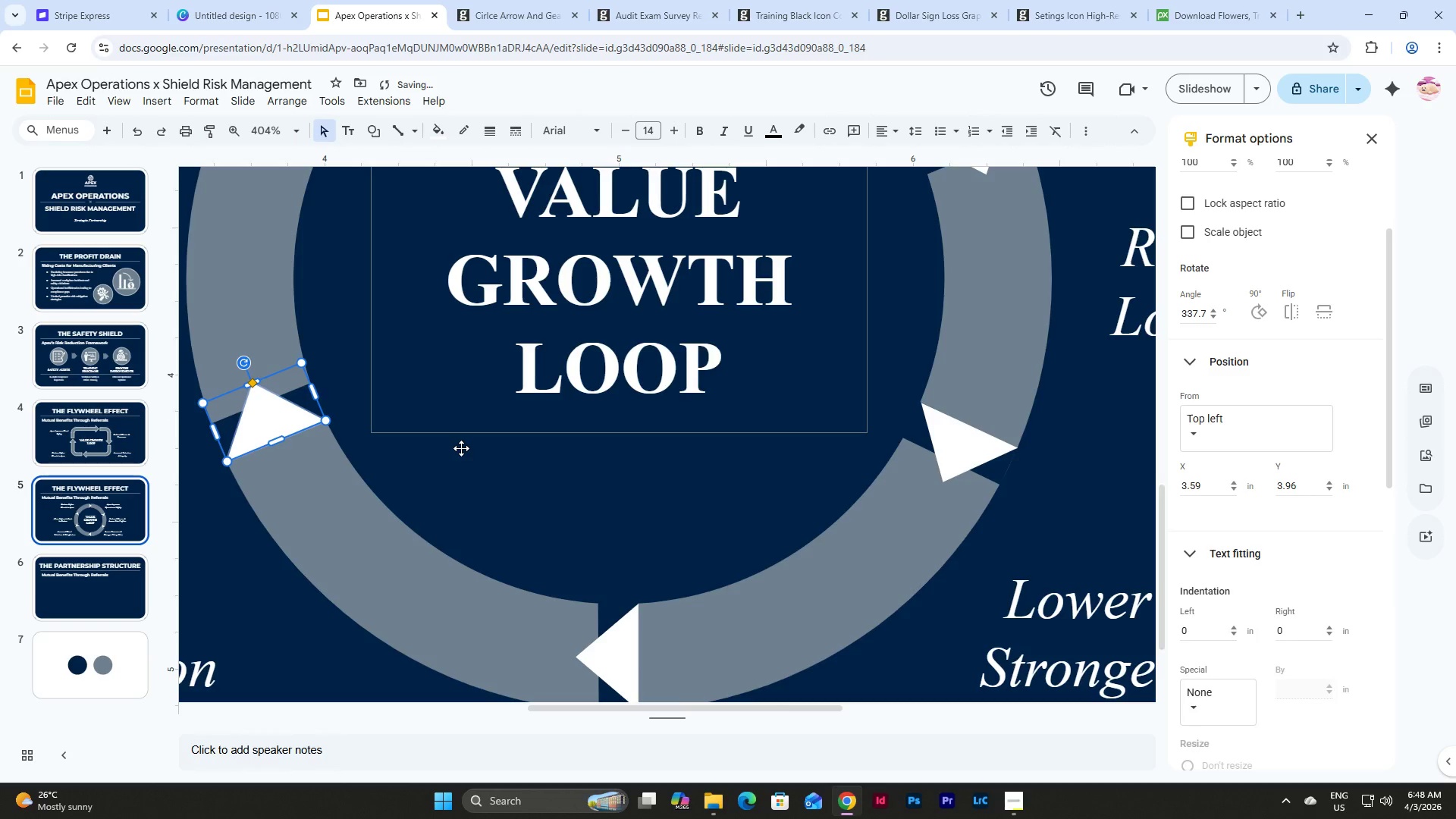 
left_click([473, 507])
 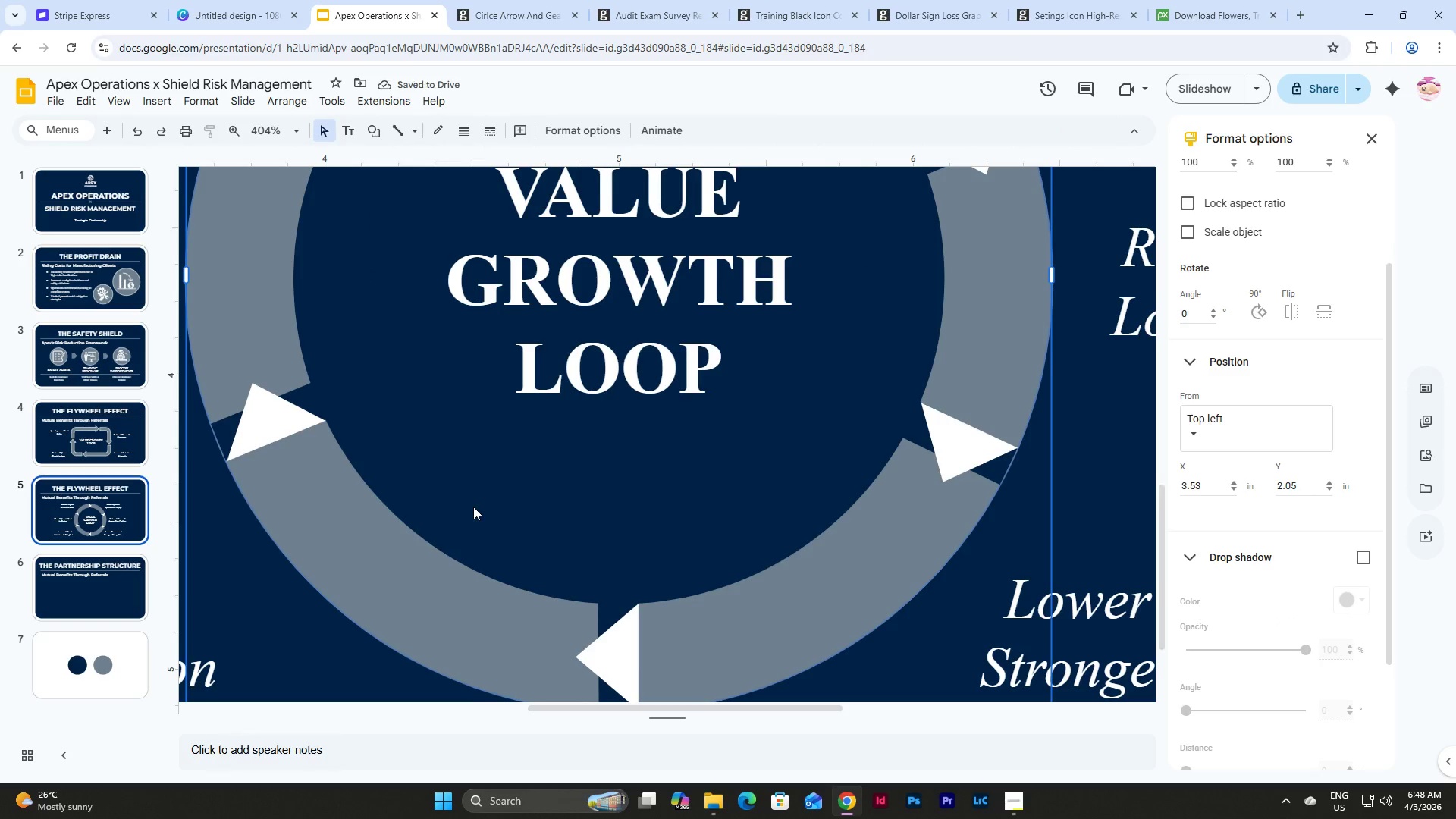 
scroll: coordinate [473, 507], scroll_direction: none, amount: 0.0
 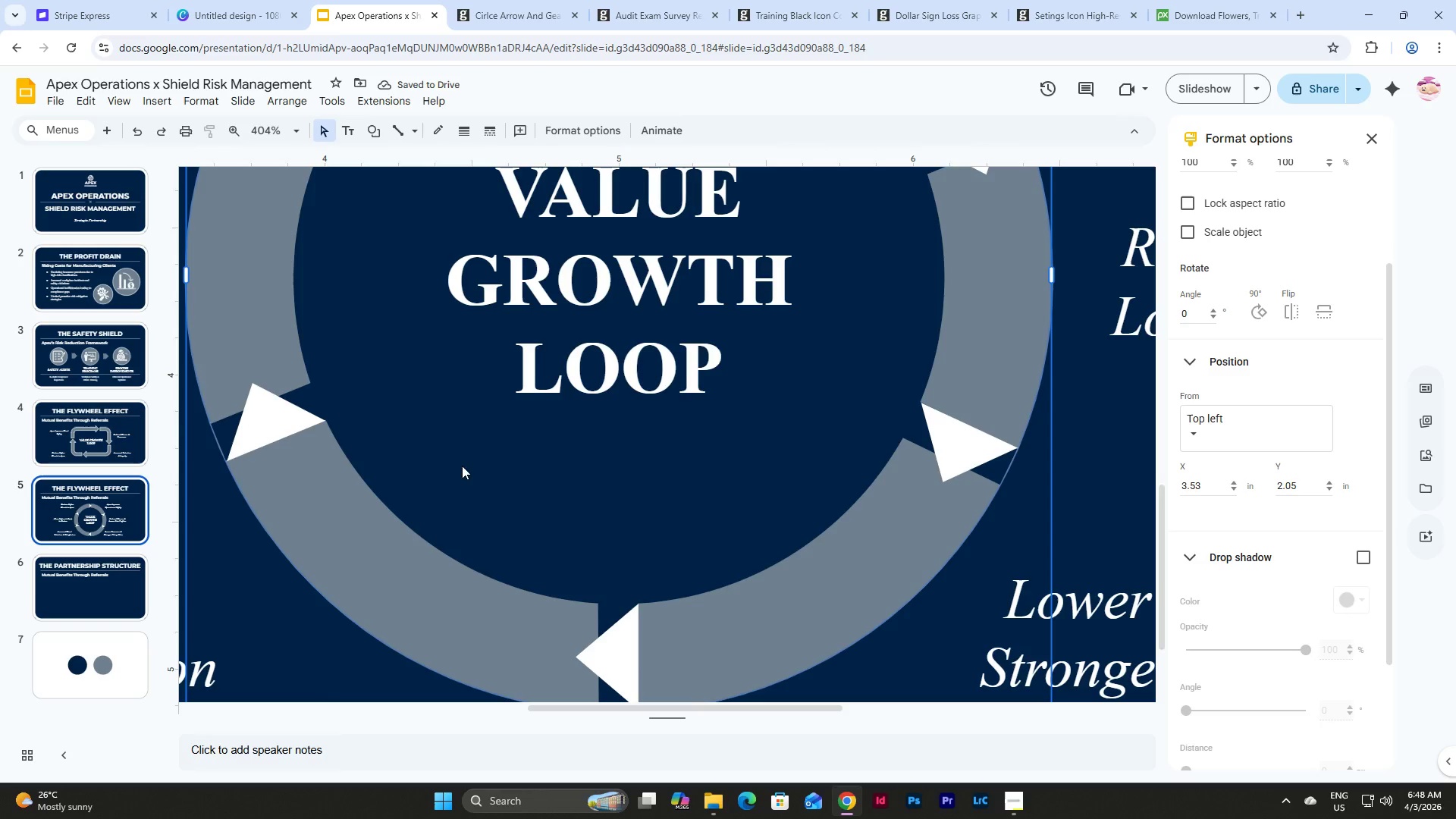 
scroll: coordinate [576, 473], scroll_direction: down, amount: 5.0
 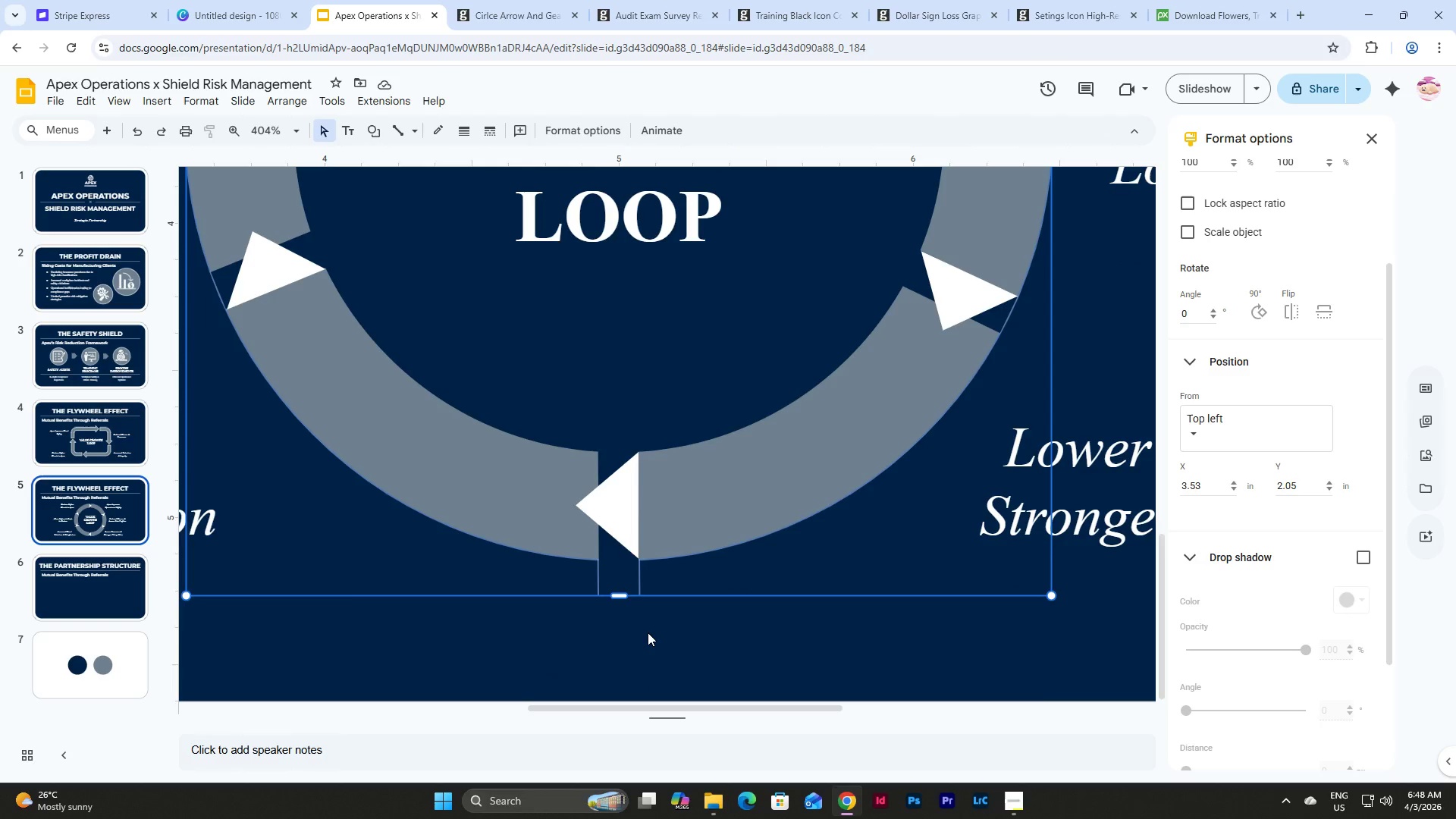 
key(Shift+ShiftLeft)
 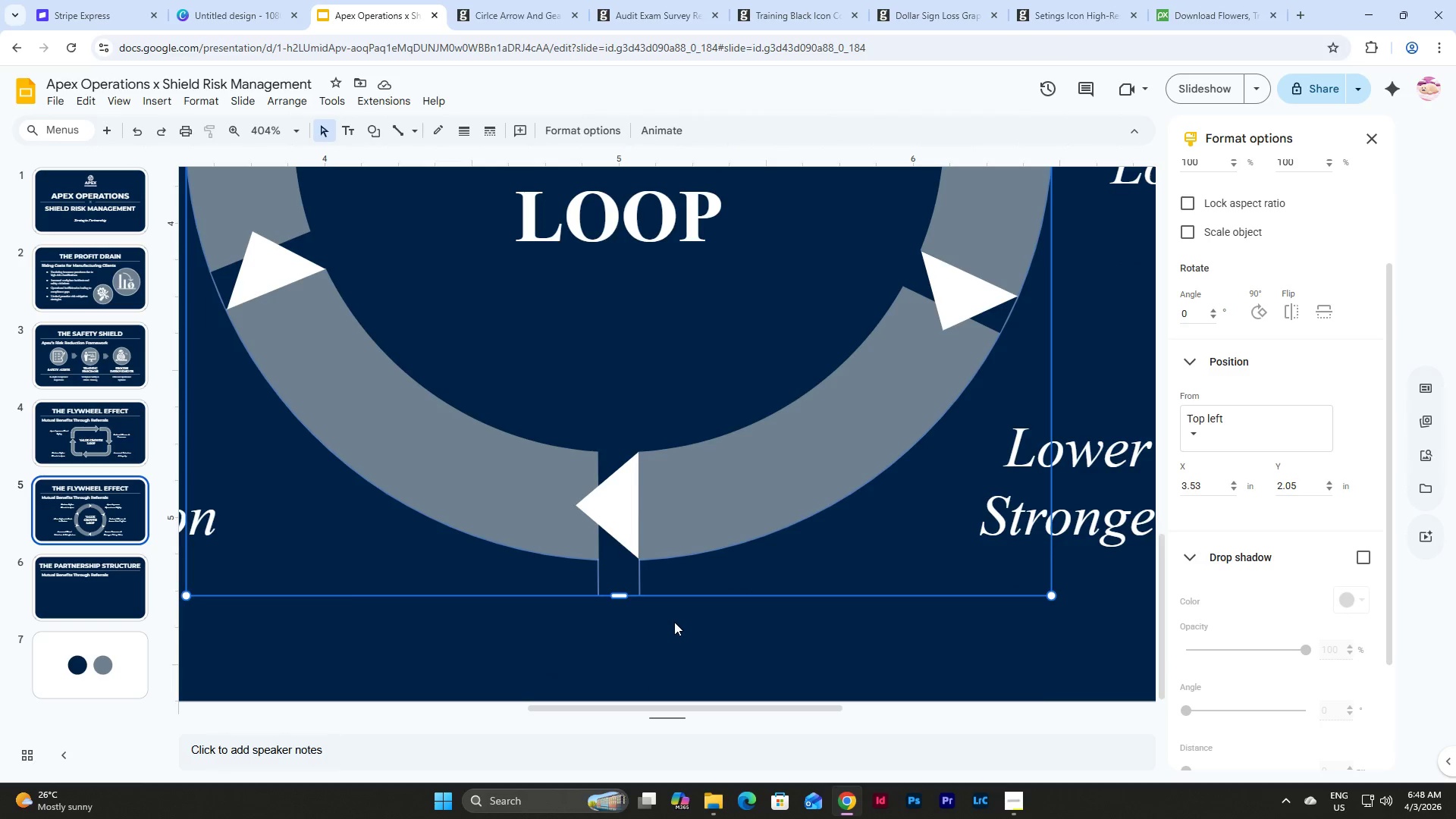 
hold_key(key=ControlLeft, duration=1.52)
scroll: coordinate [711, 566], scroll_direction: down, amount: 5.0
 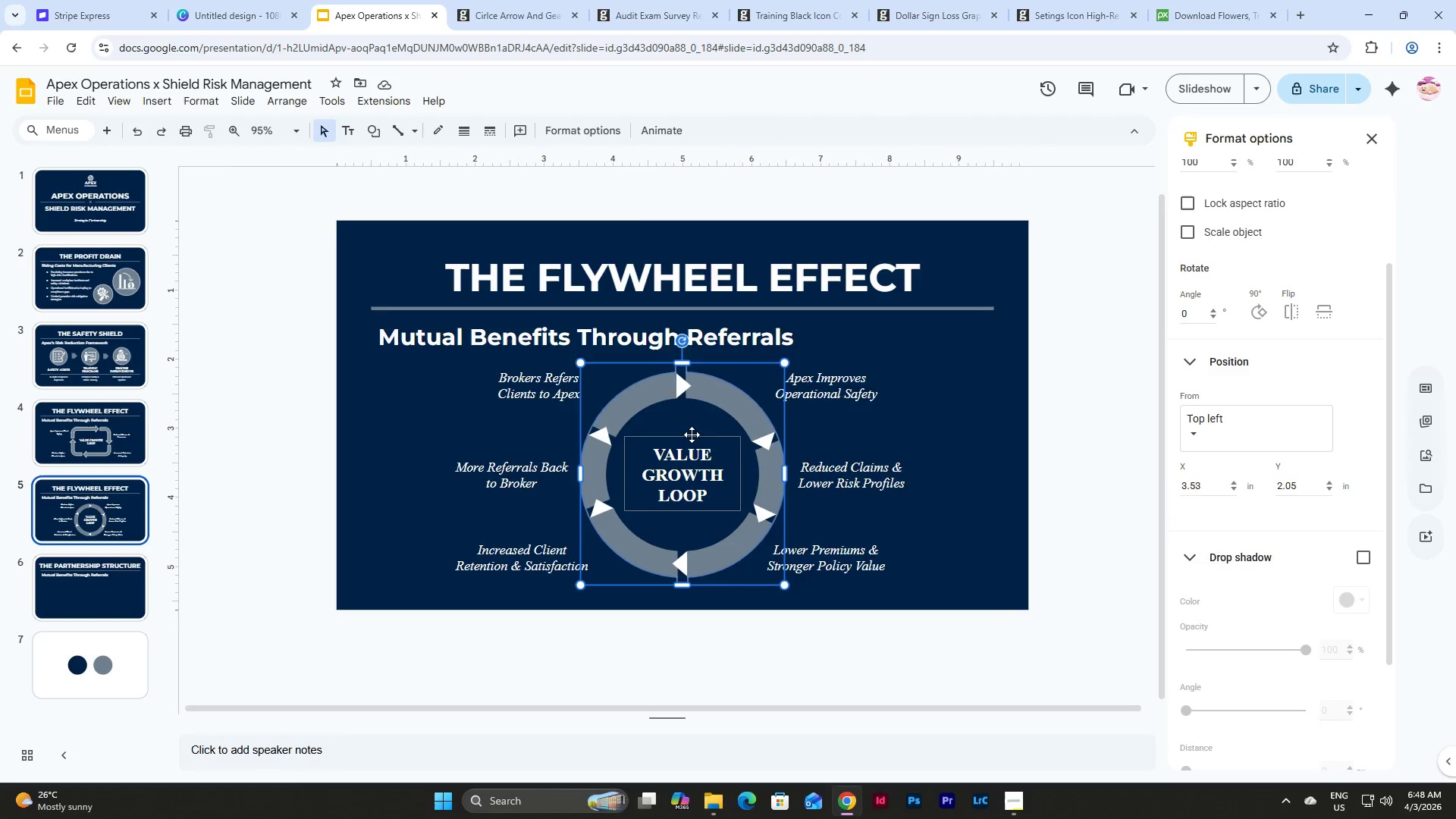 
hold_key(key=ControlLeft, duration=1.2)
 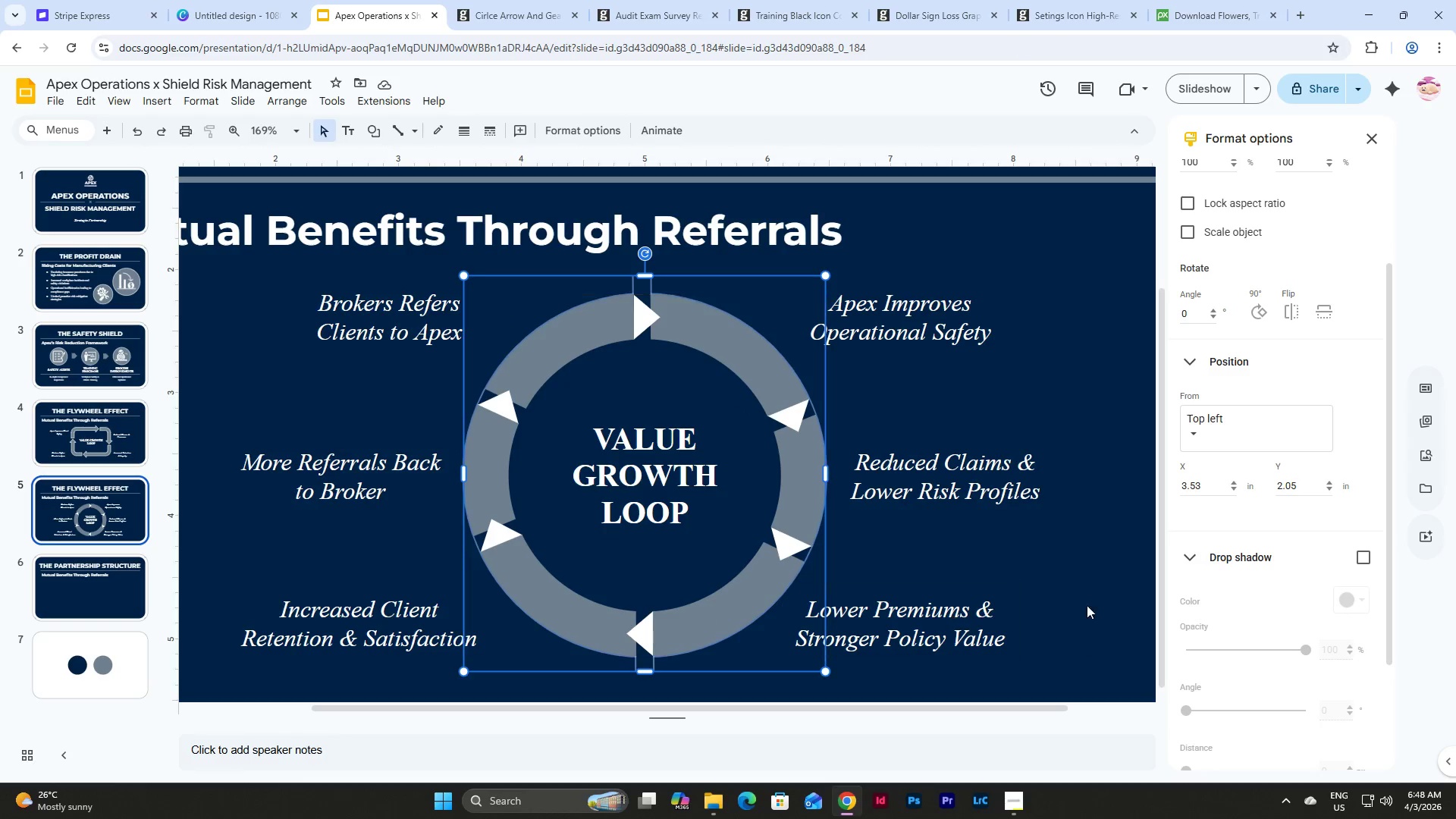 
scroll: coordinate [753, 535], scroll_direction: up, amount: 2.0
 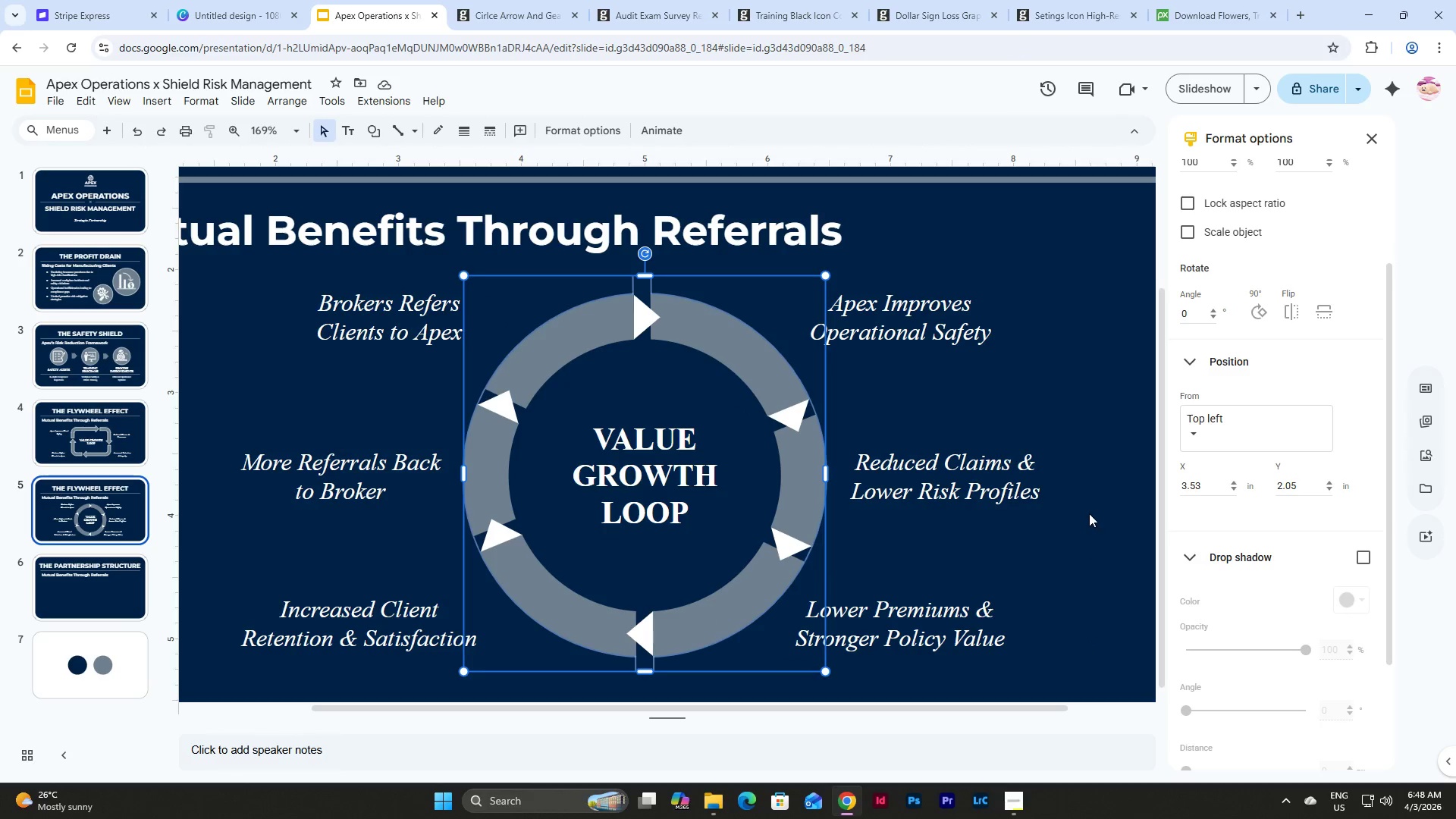 
left_click([1090, 510])
 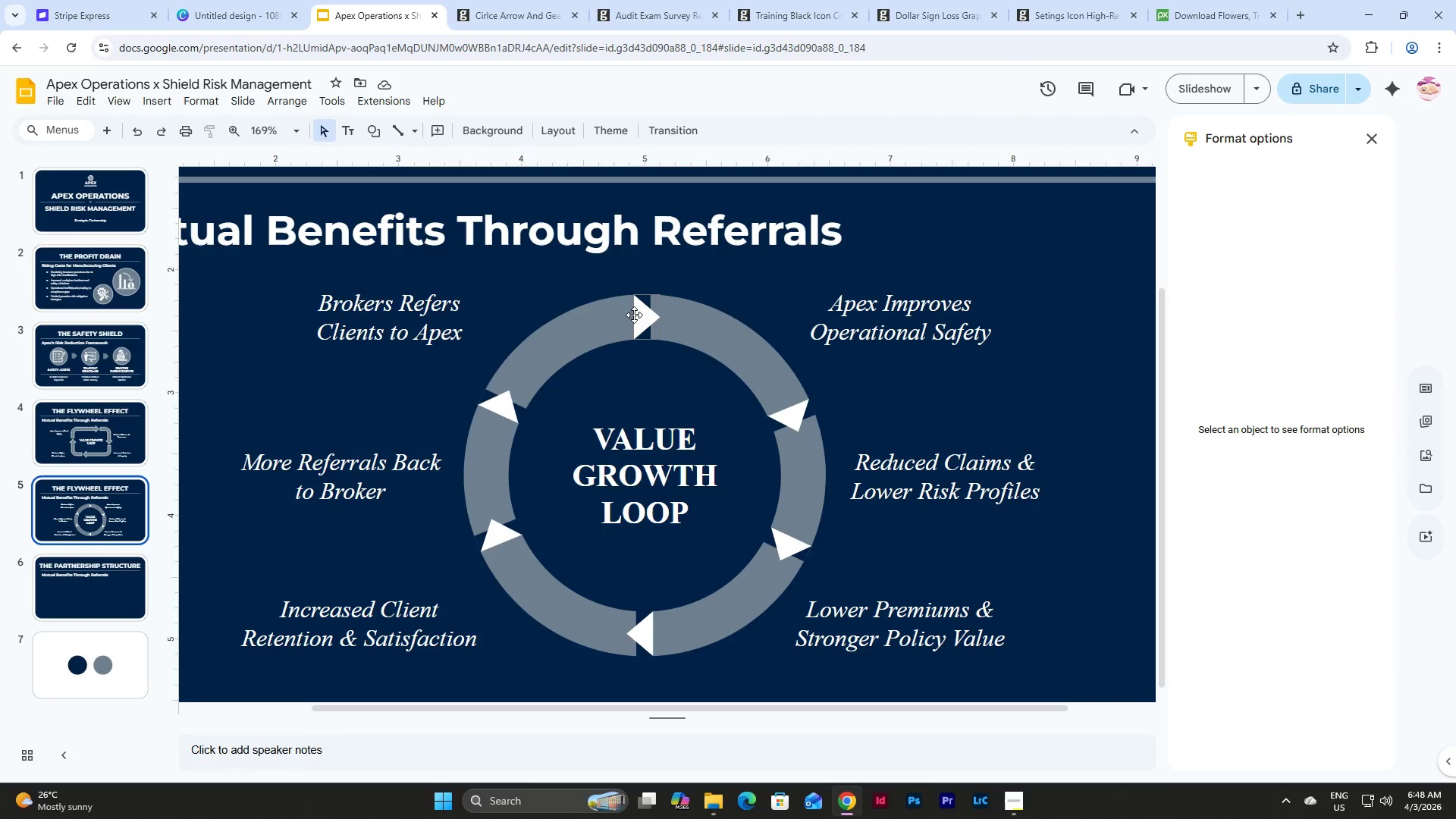 
left_click([642, 316])
 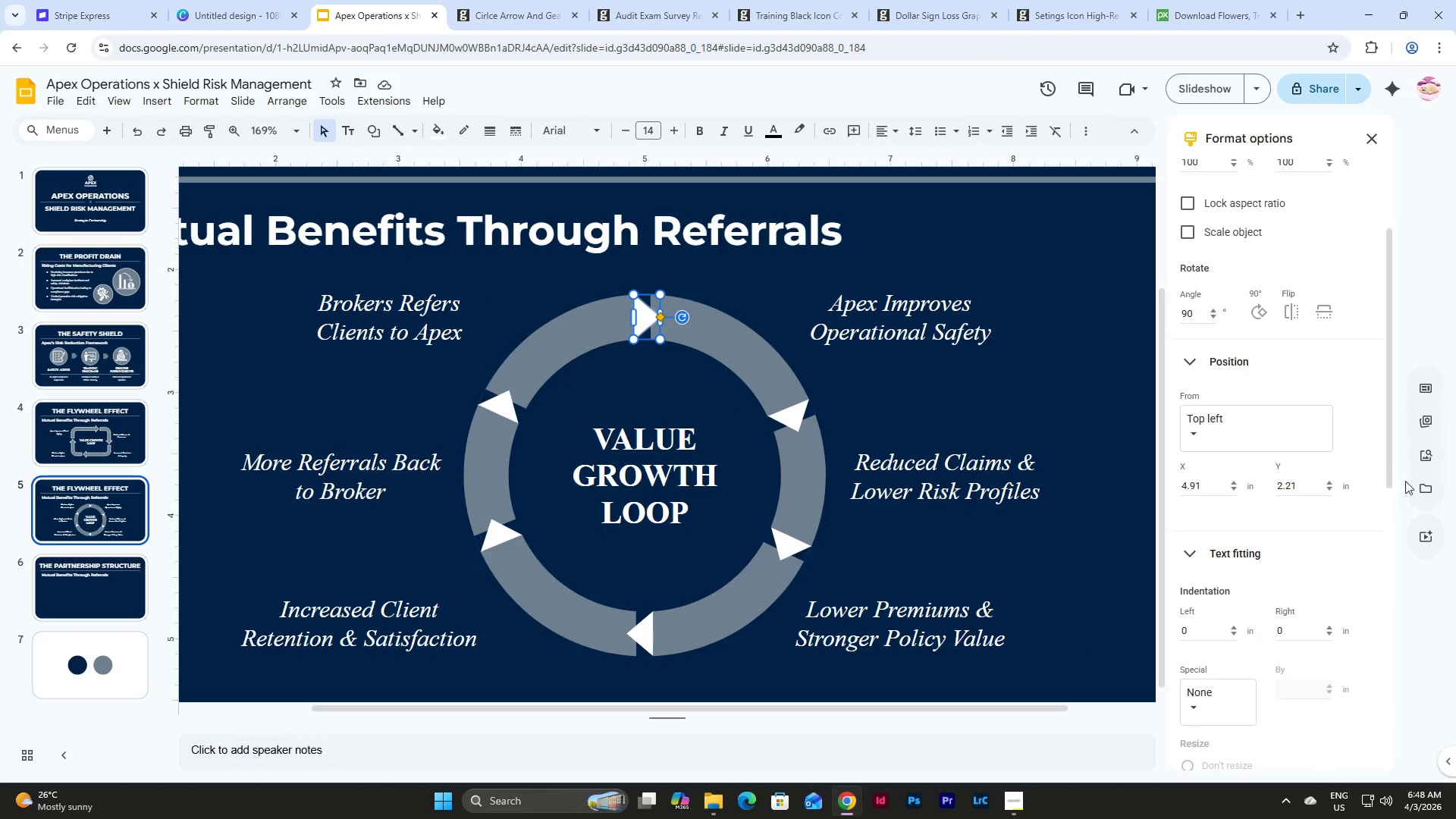 
scroll: coordinate [1383, 485], scroll_direction: down, amount: 9.0
 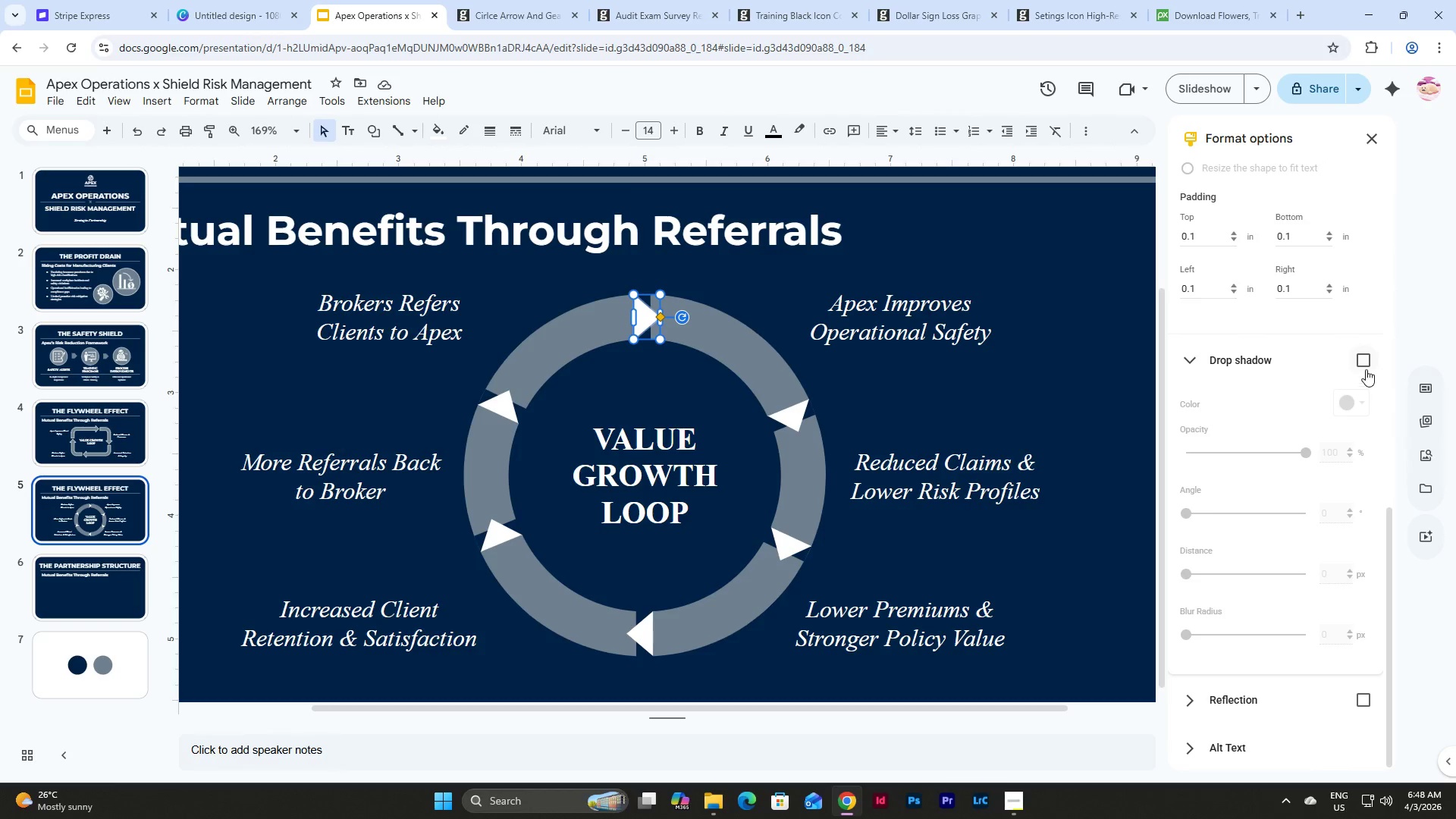 
left_click([1367, 359])
 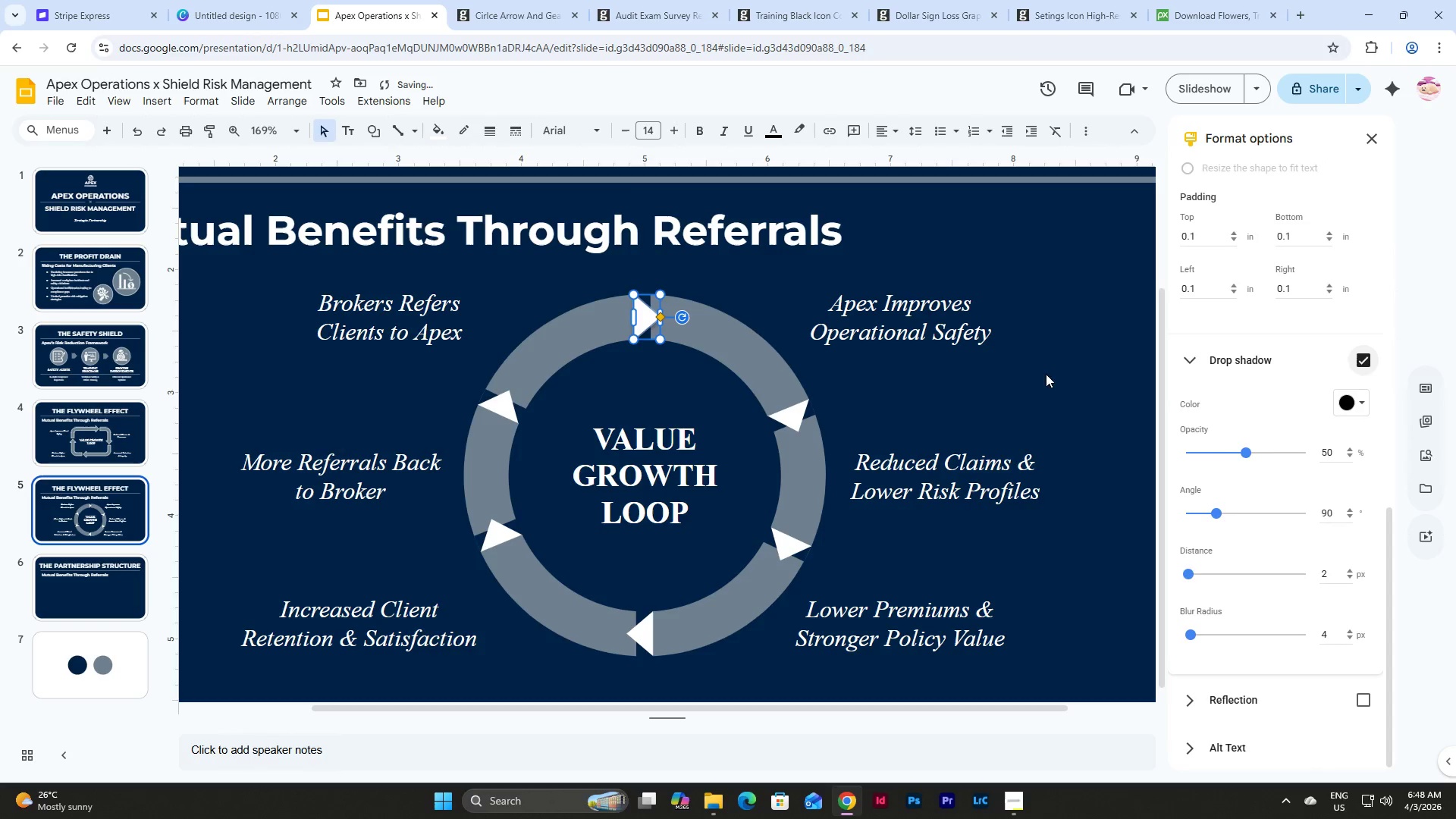 
left_click([1060, 366])
 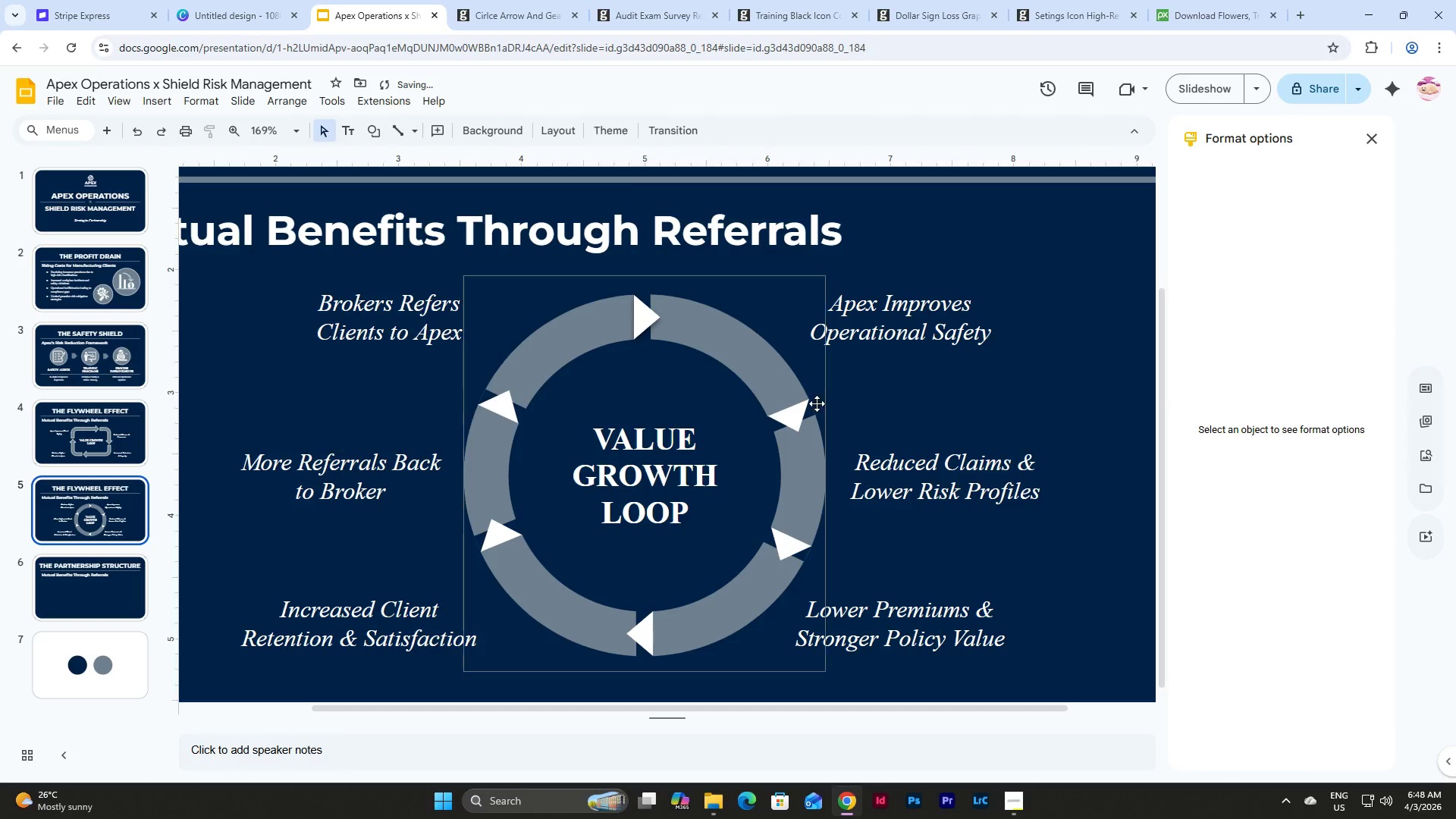 
left_click([795, 413])
 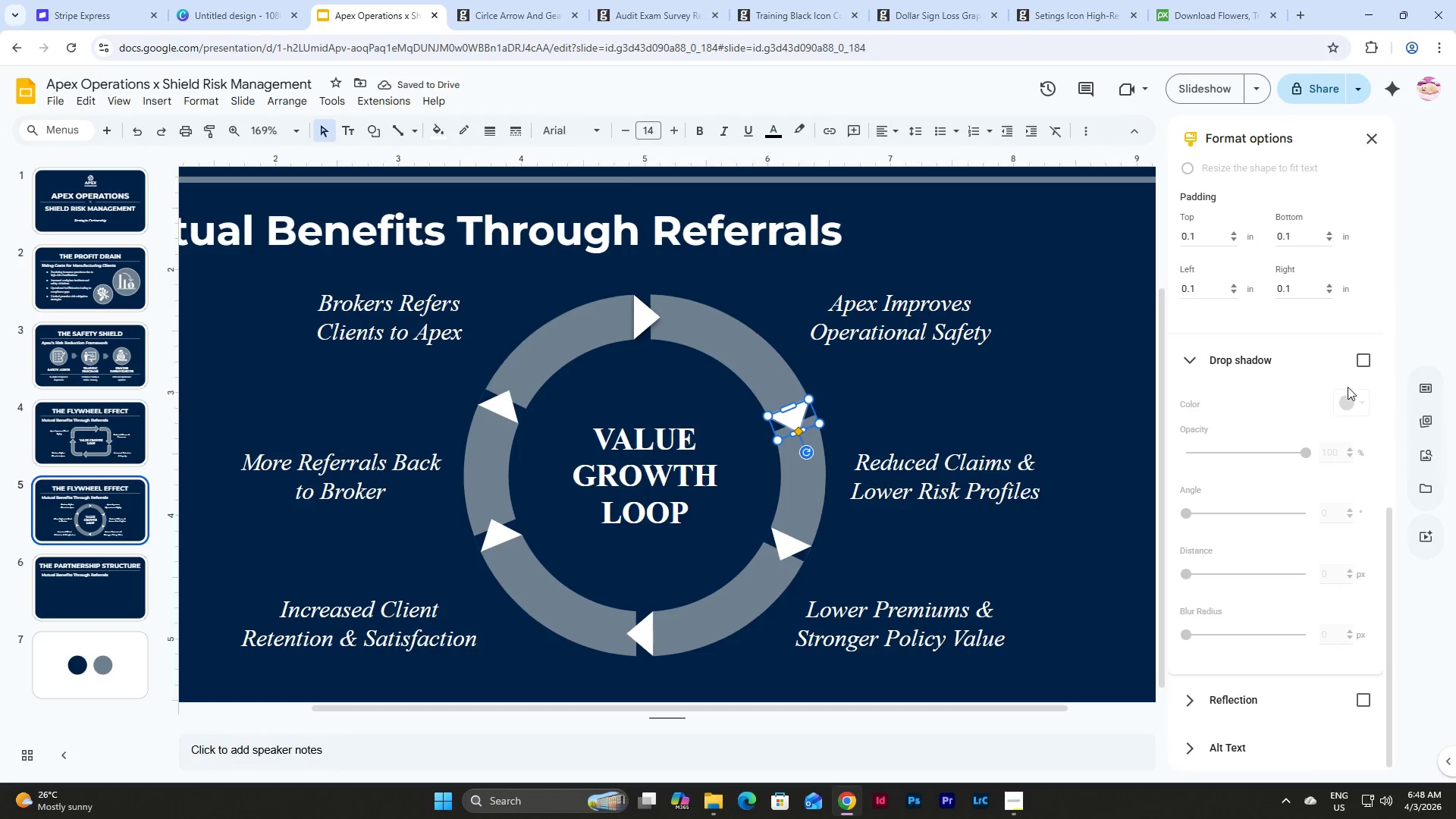 
left_click([1365, 360])
 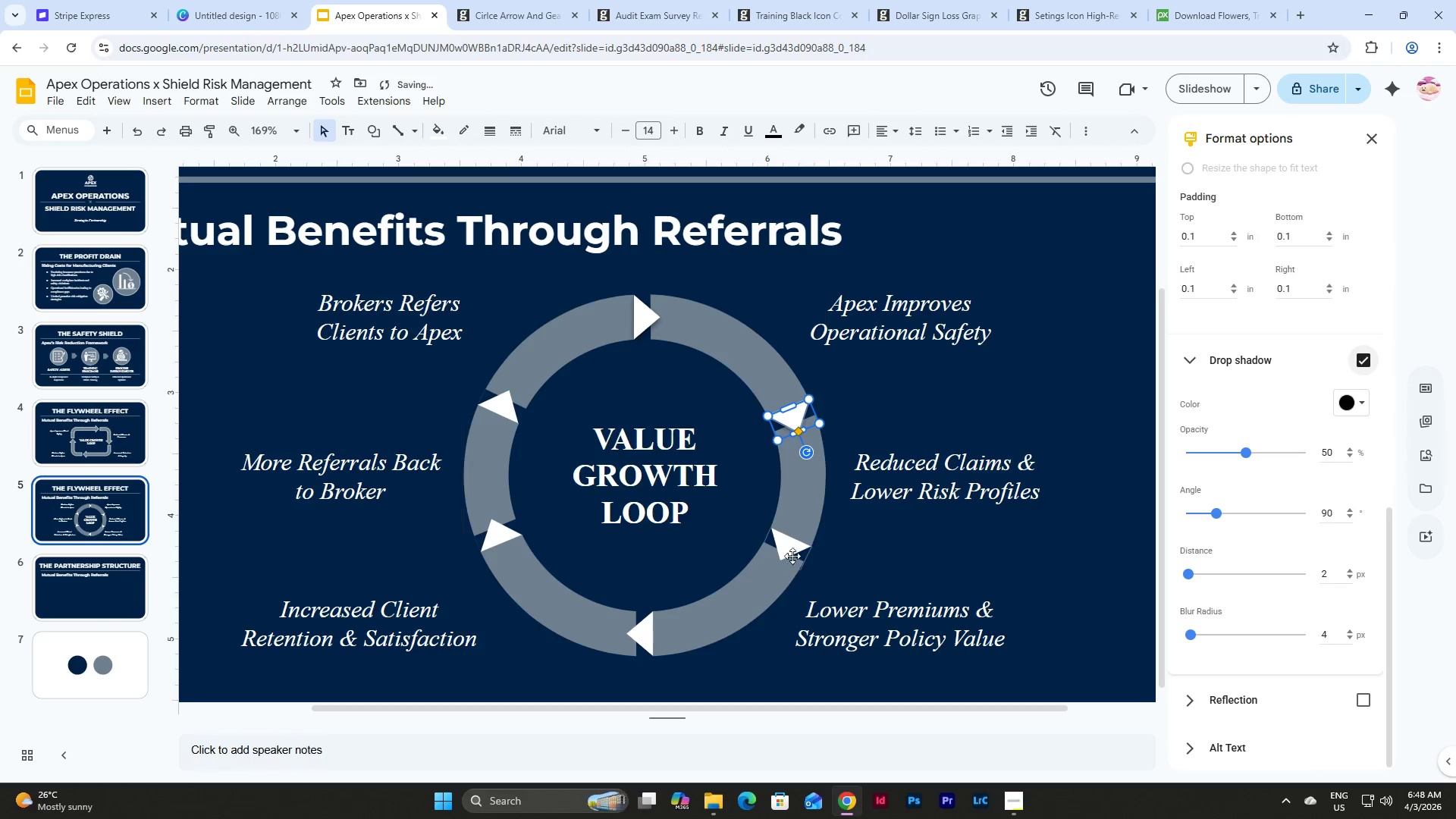 
left_click([790, 551])
 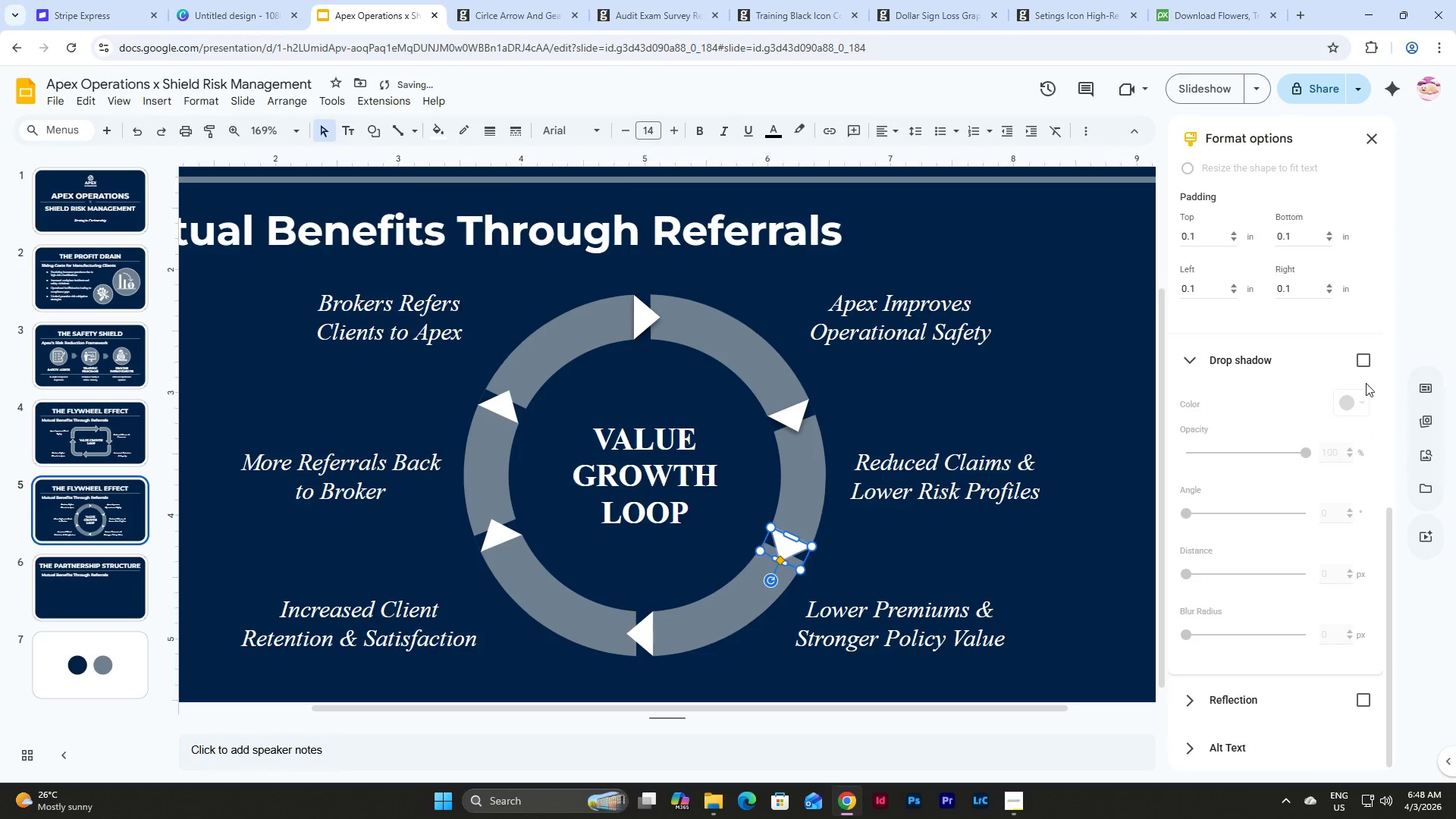 
left_click([1366, 362])
 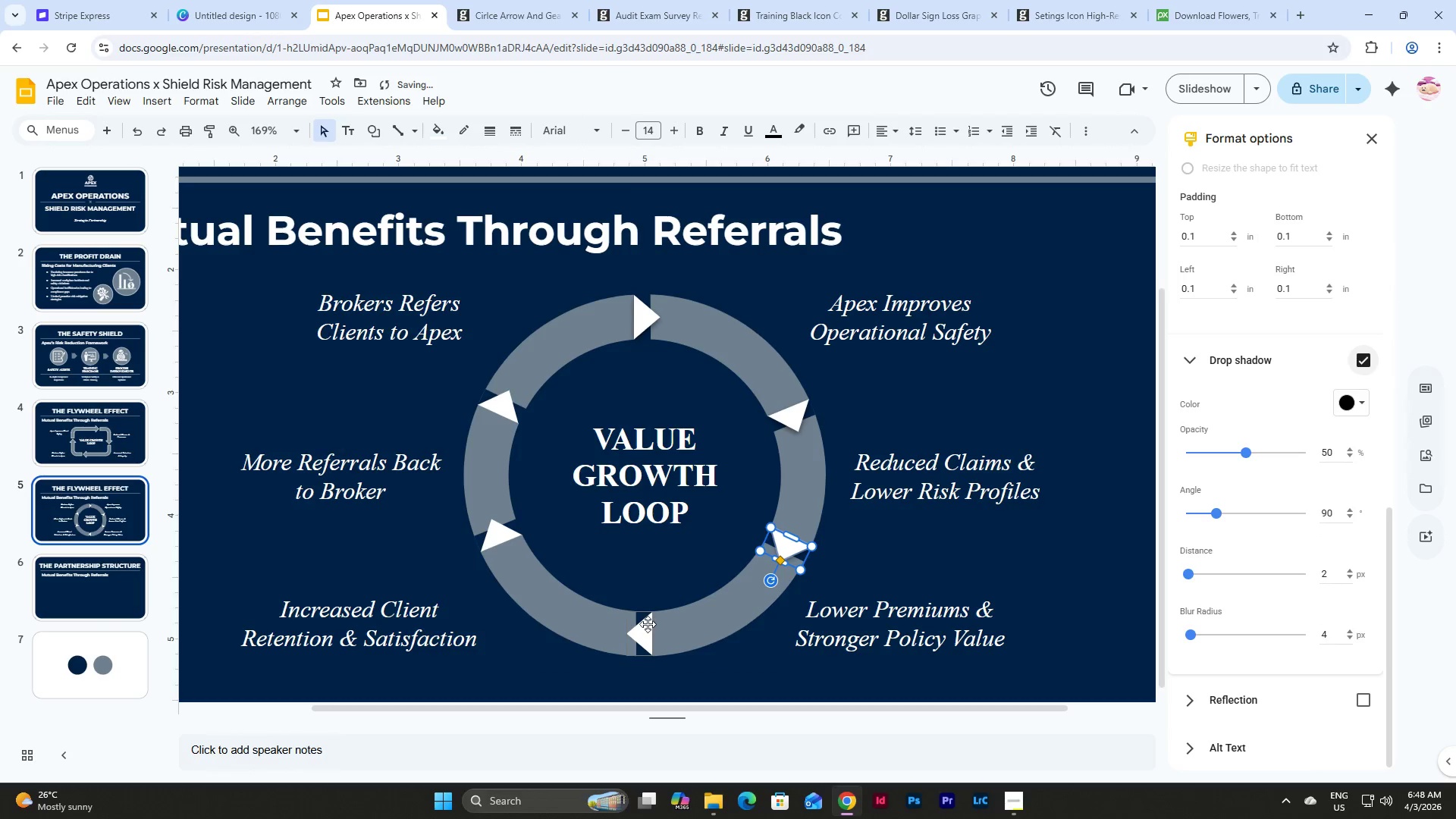 
left_click([643, 623])
 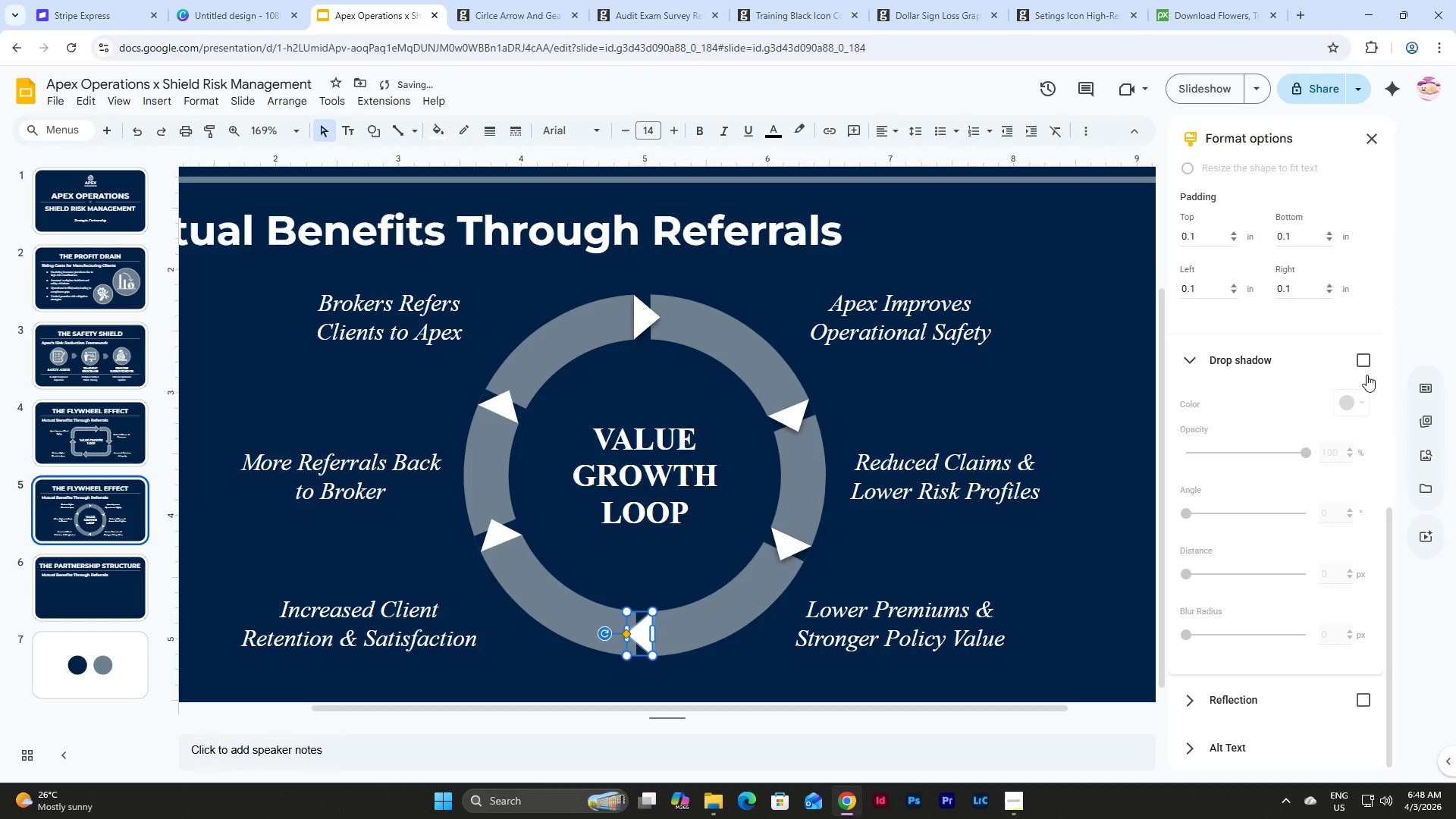 
left_click([1367, 362])
 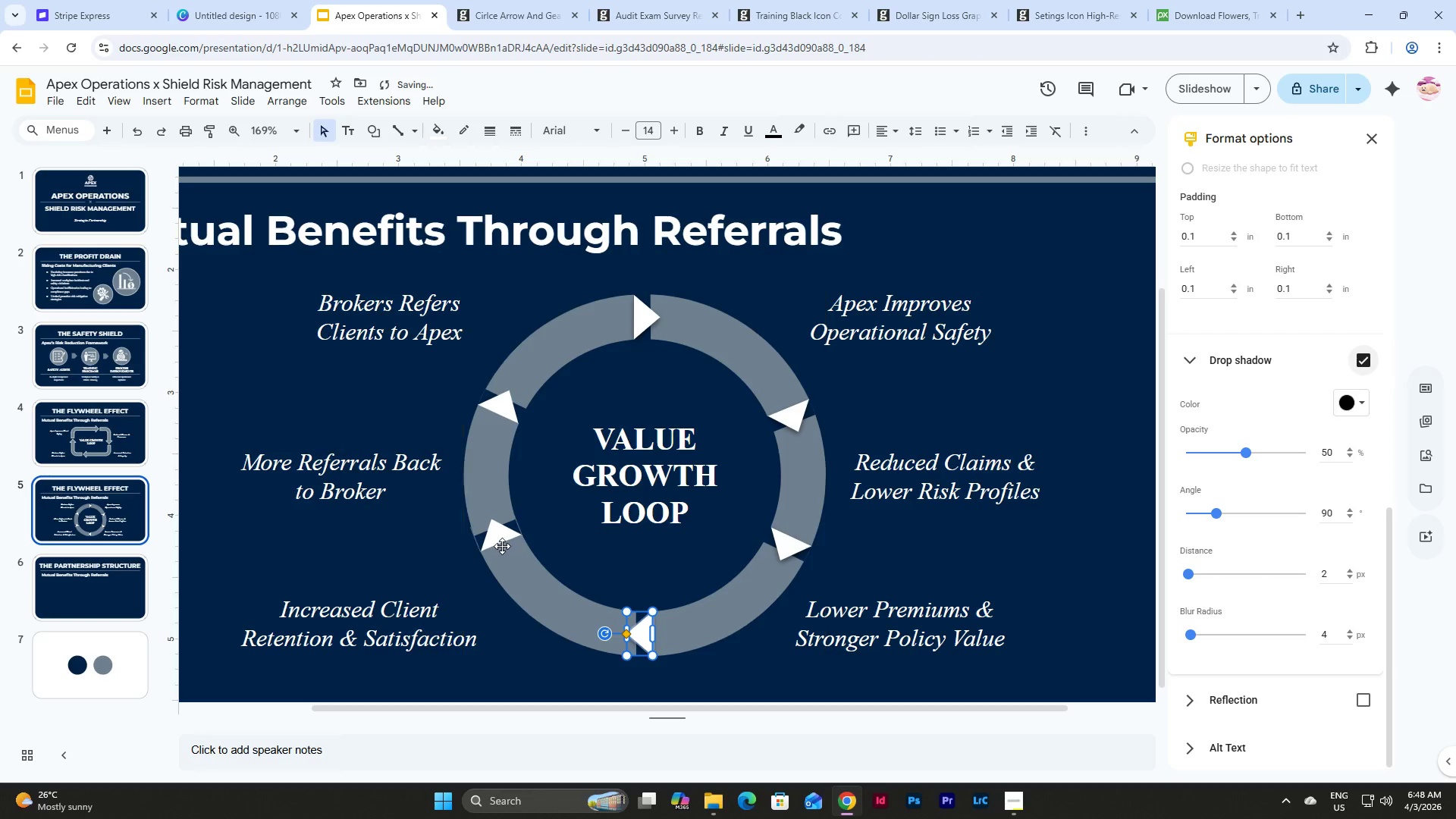 
left_click([501, 540])
 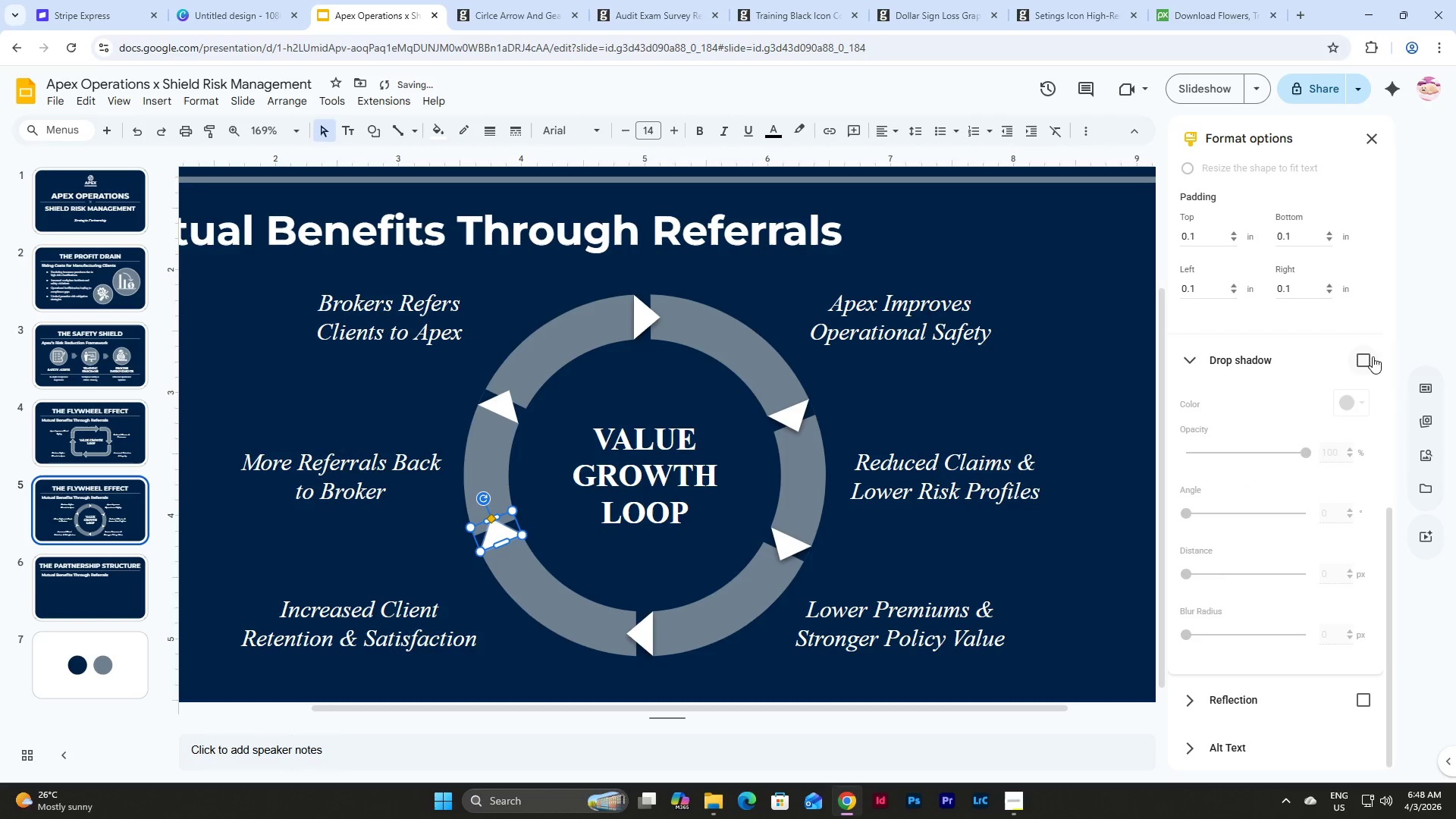 
left_click([1365, 354])
 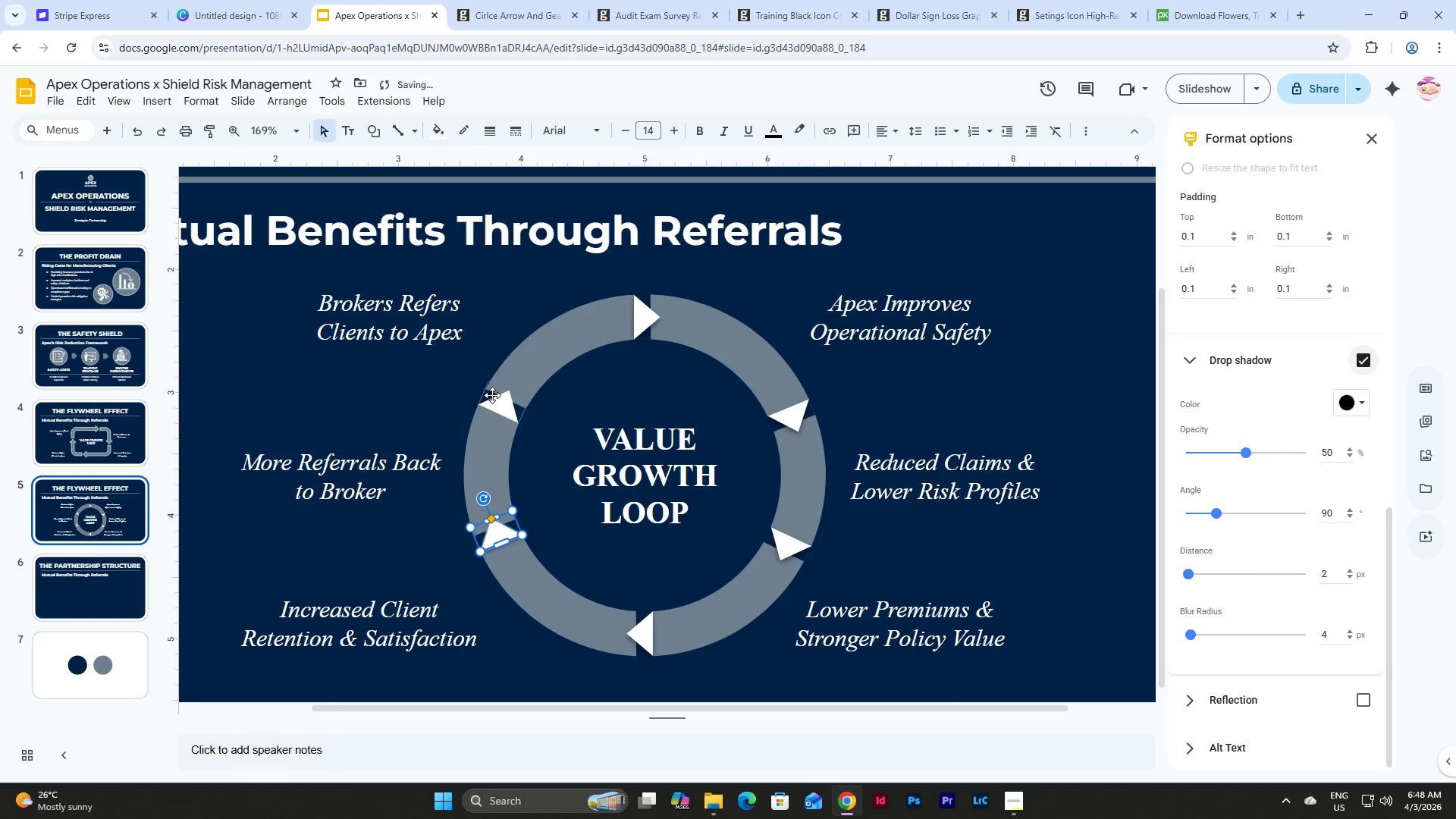 
left_click([495, 401])
 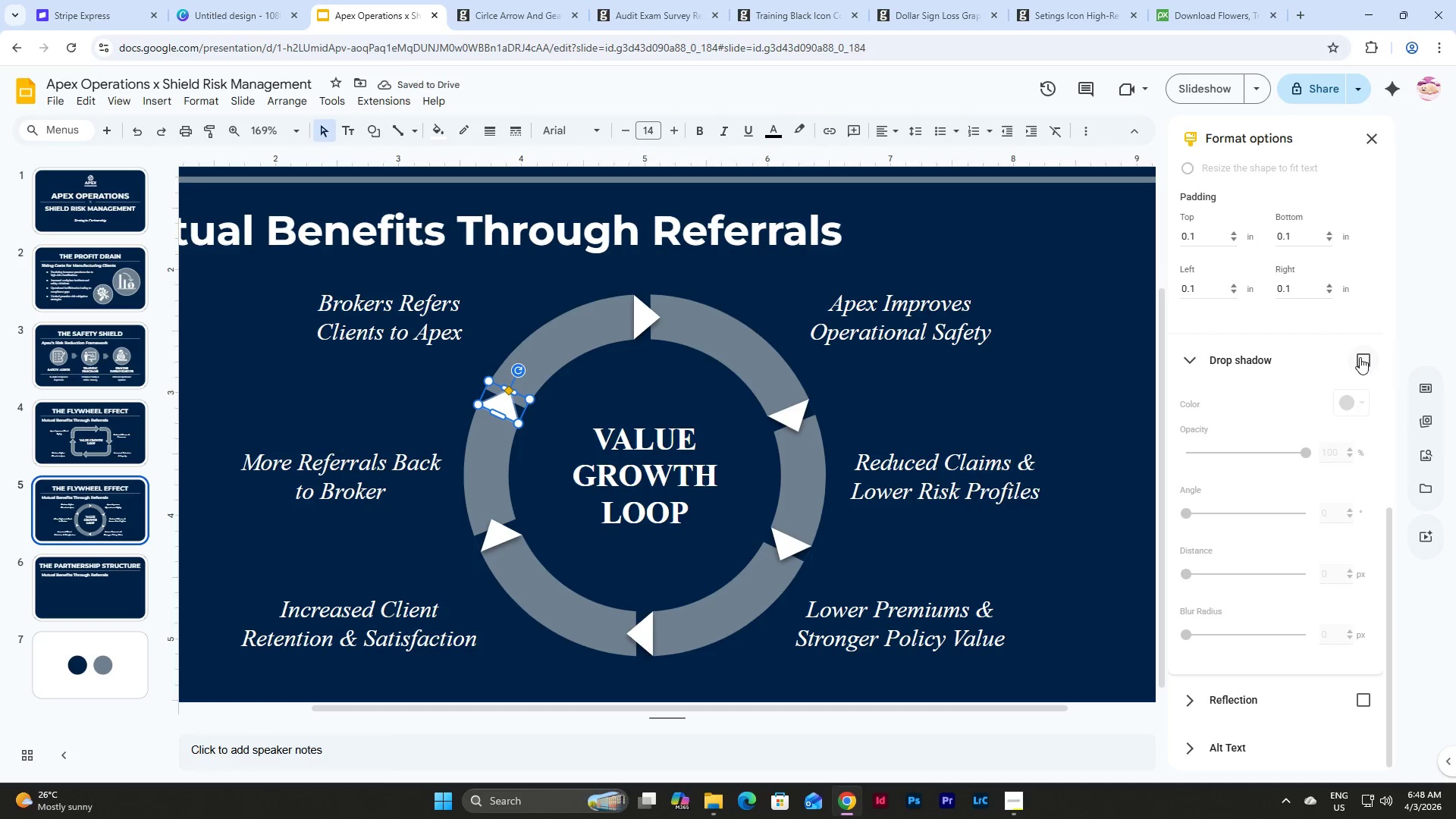 
left_click([1360, 357])
 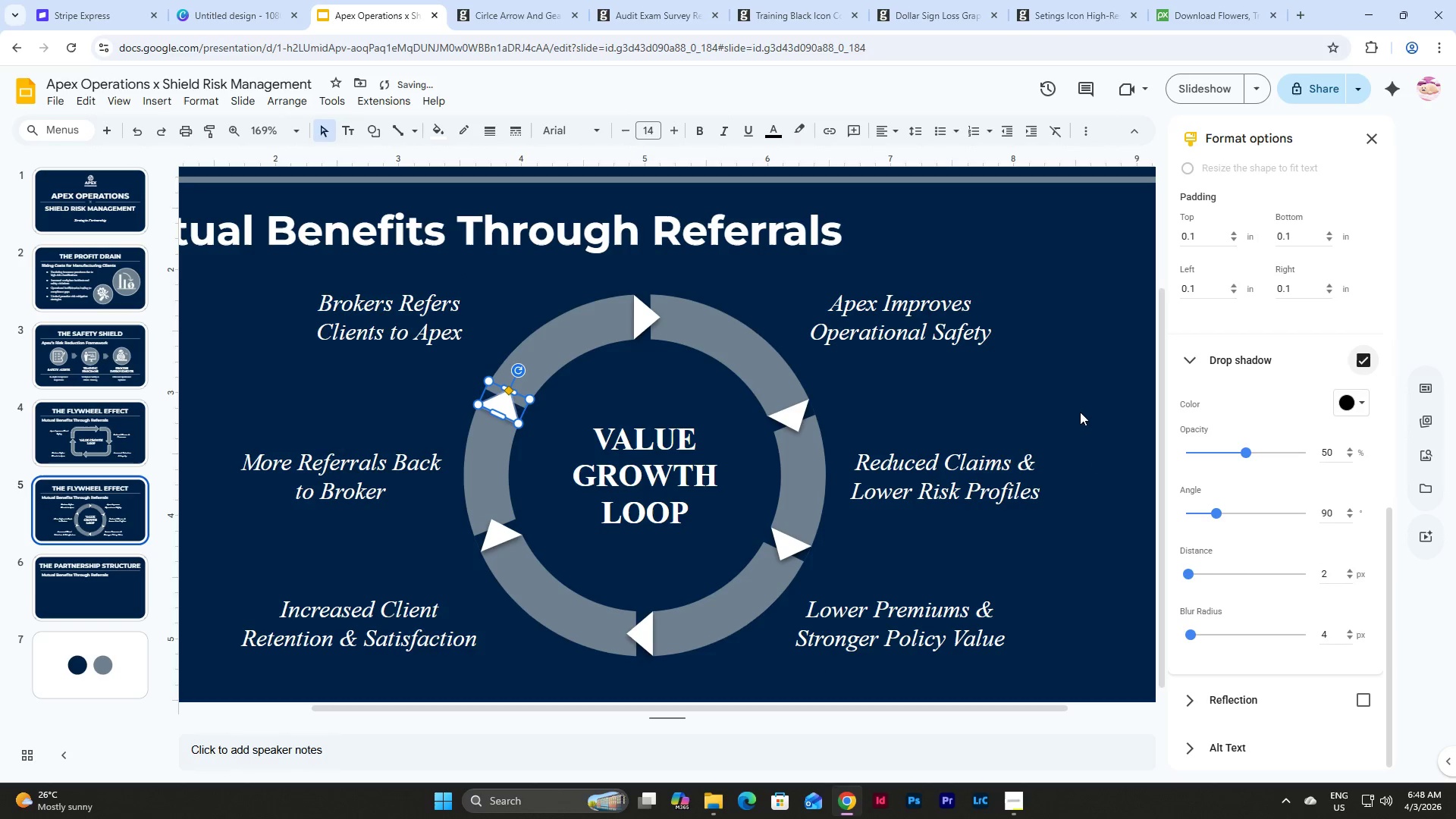 
left_click([1075, 366])
 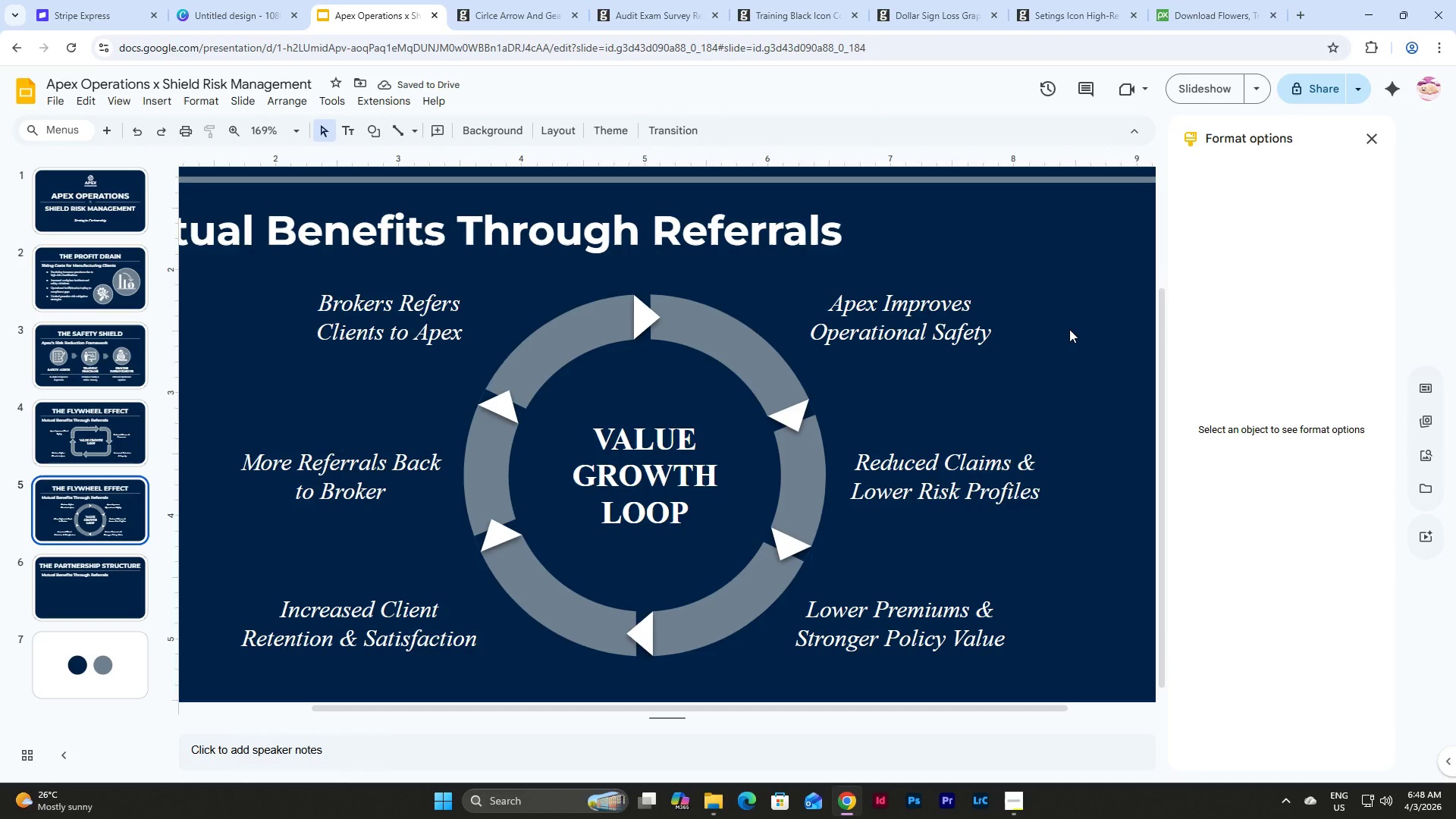 
scroll: coordinate [1069, 329], scroll_direction: down, amount: 2.0
 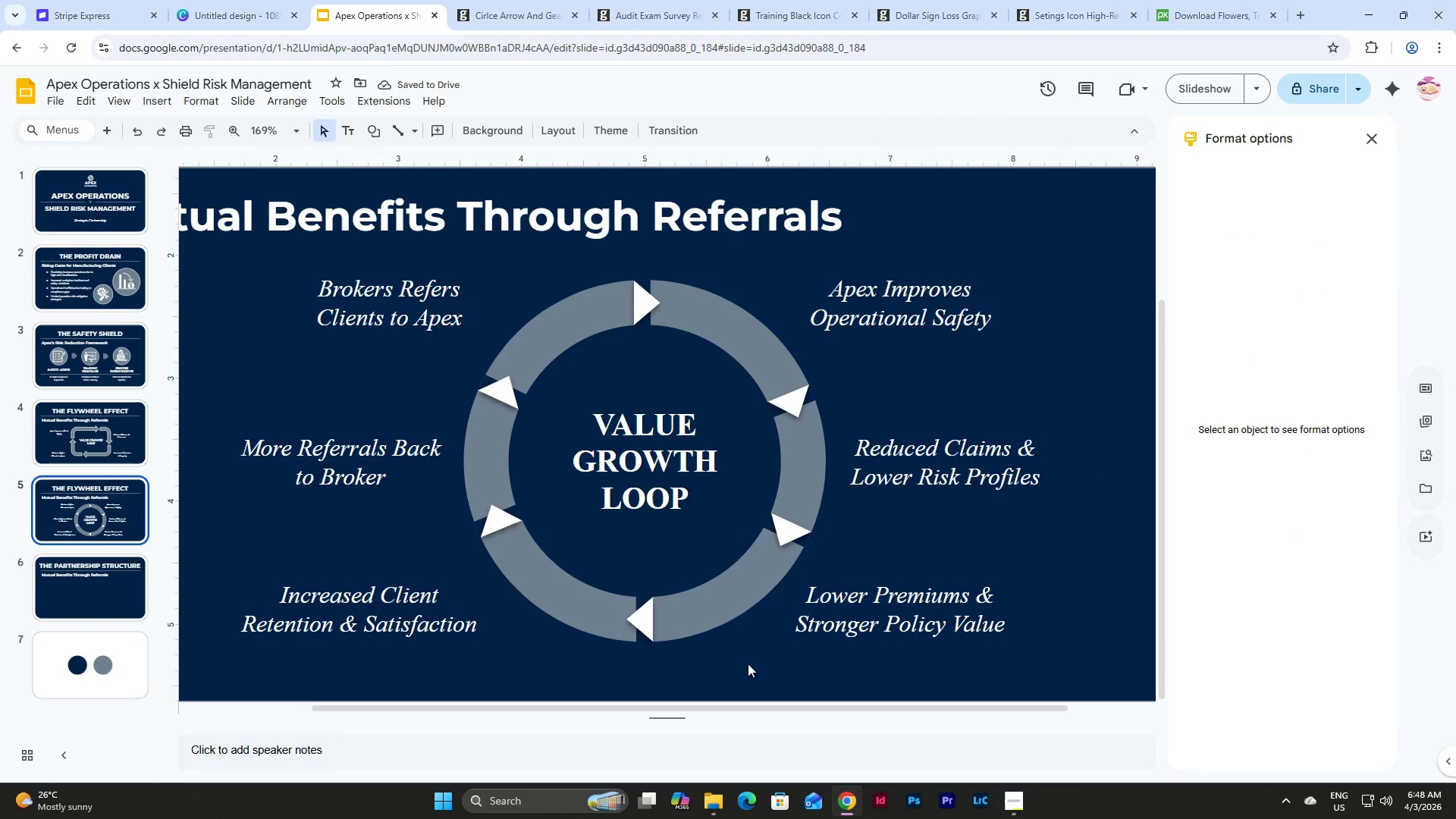 
left_click_drag(start_coordinate=[782, 665], to_coordinate=[508, 284])
 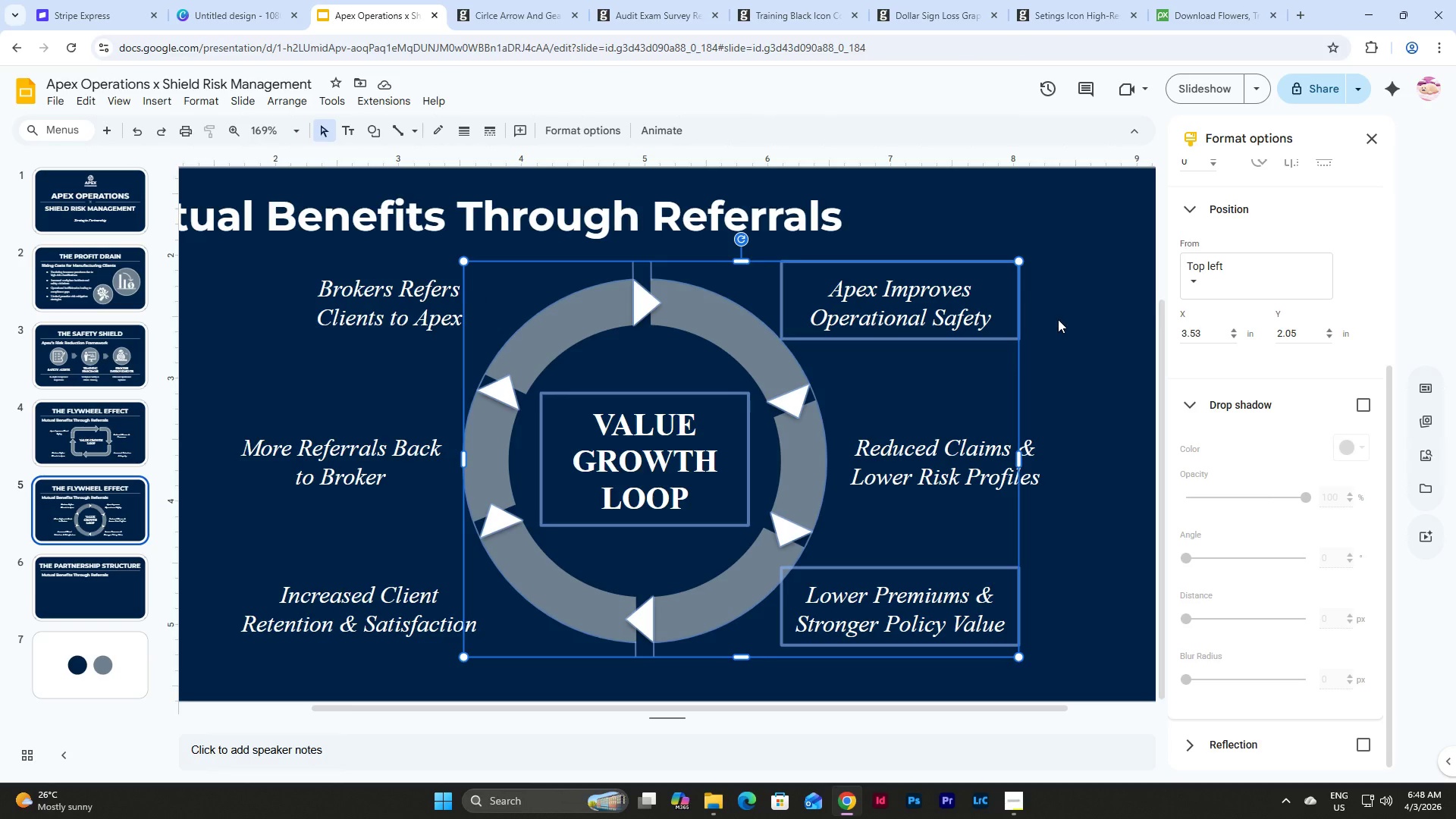 
left_click([1058, 319])
 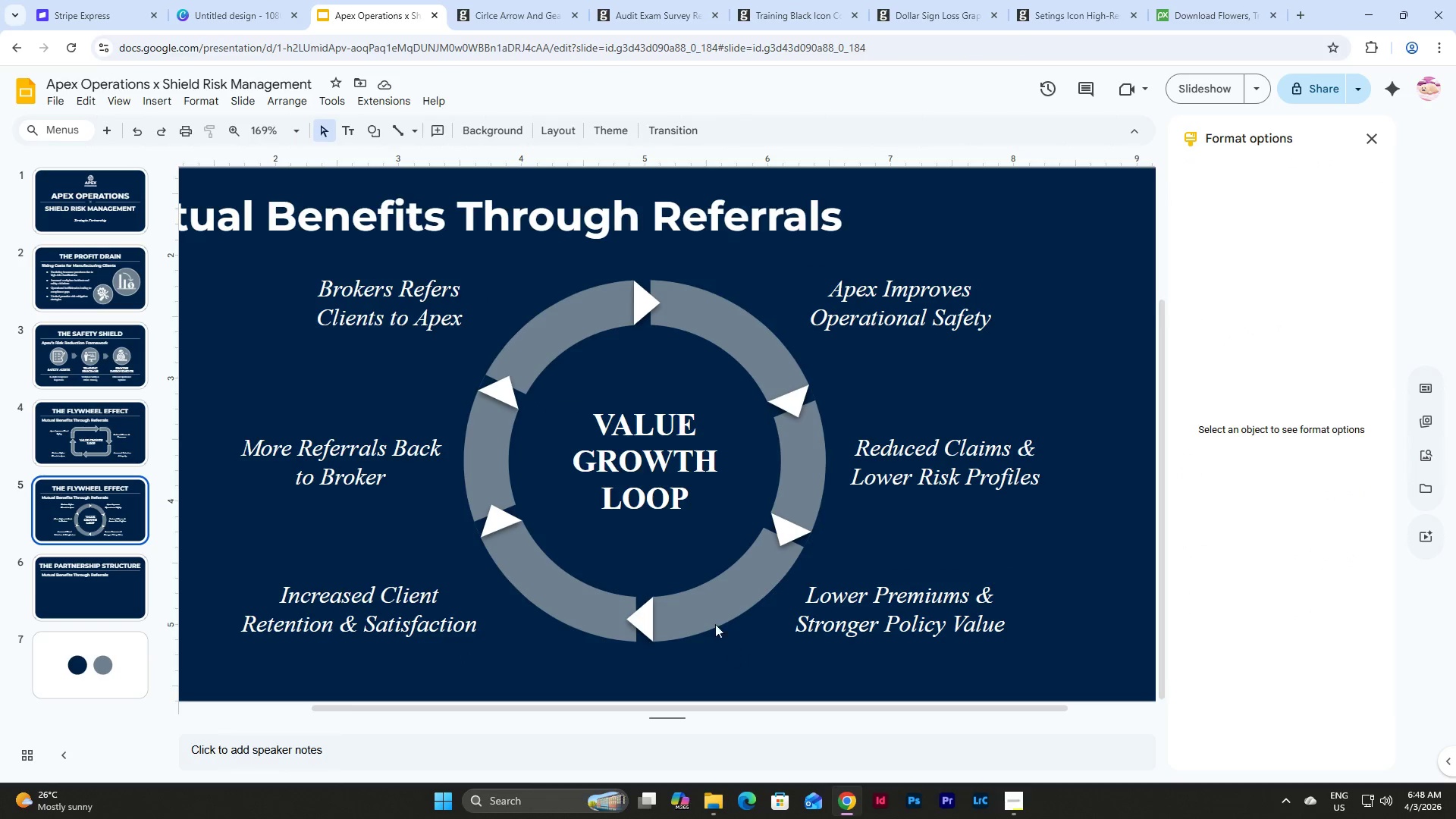 
left_click([711, 615])
 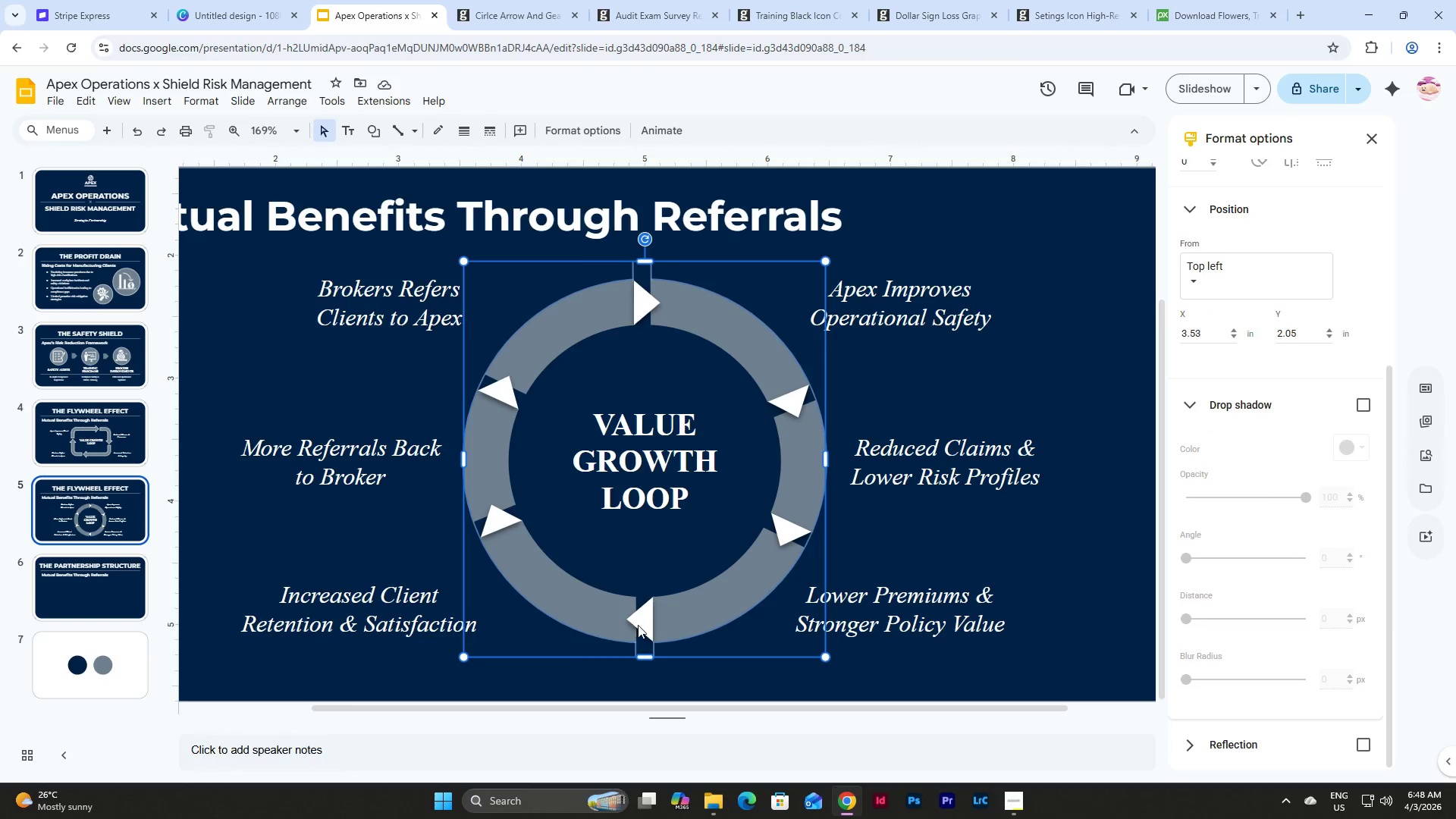 
hold_key(key=ShiftLeft, duration=1.5)
left_click([645, 620])
 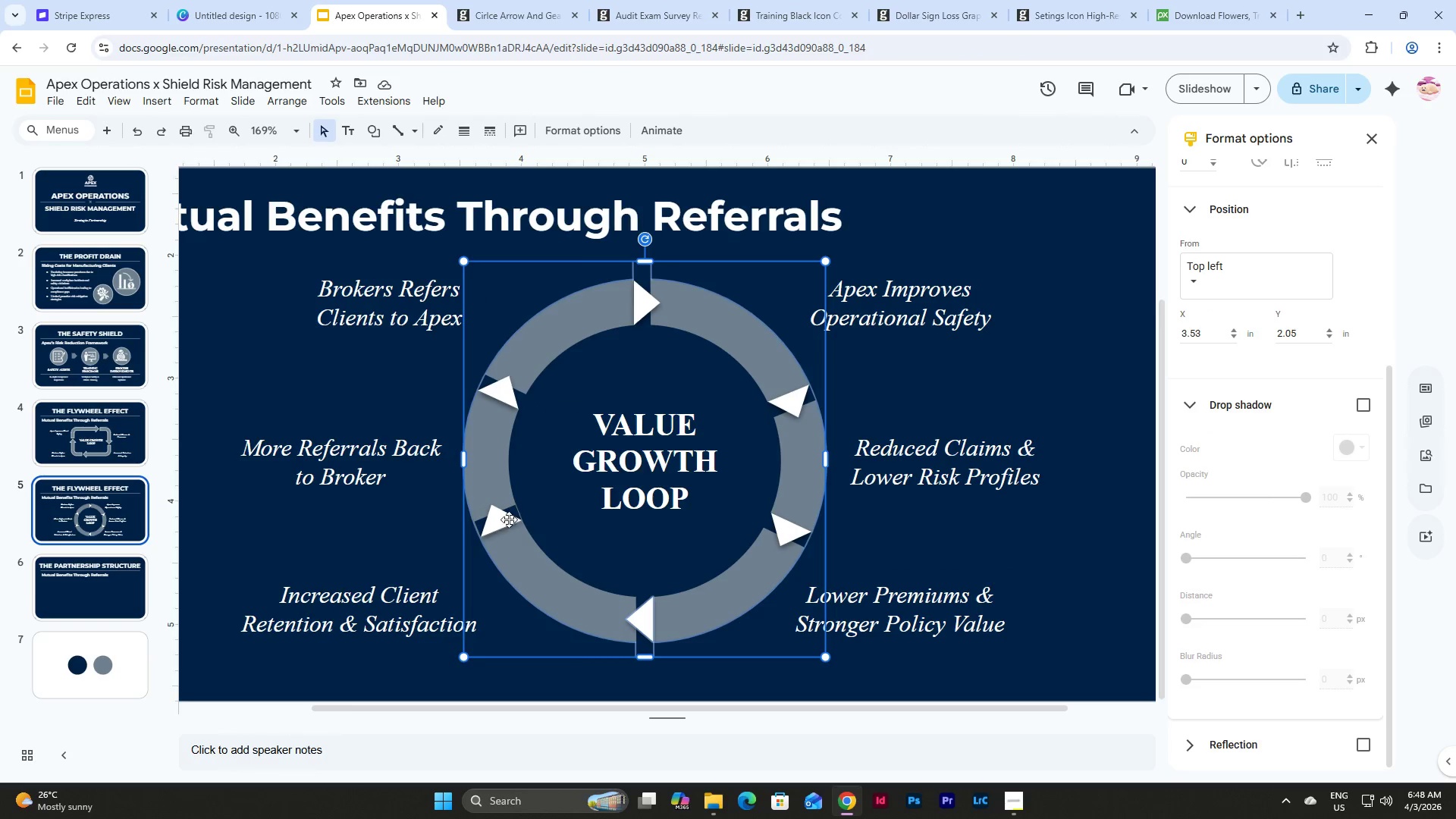 
left_click([507, 518])
 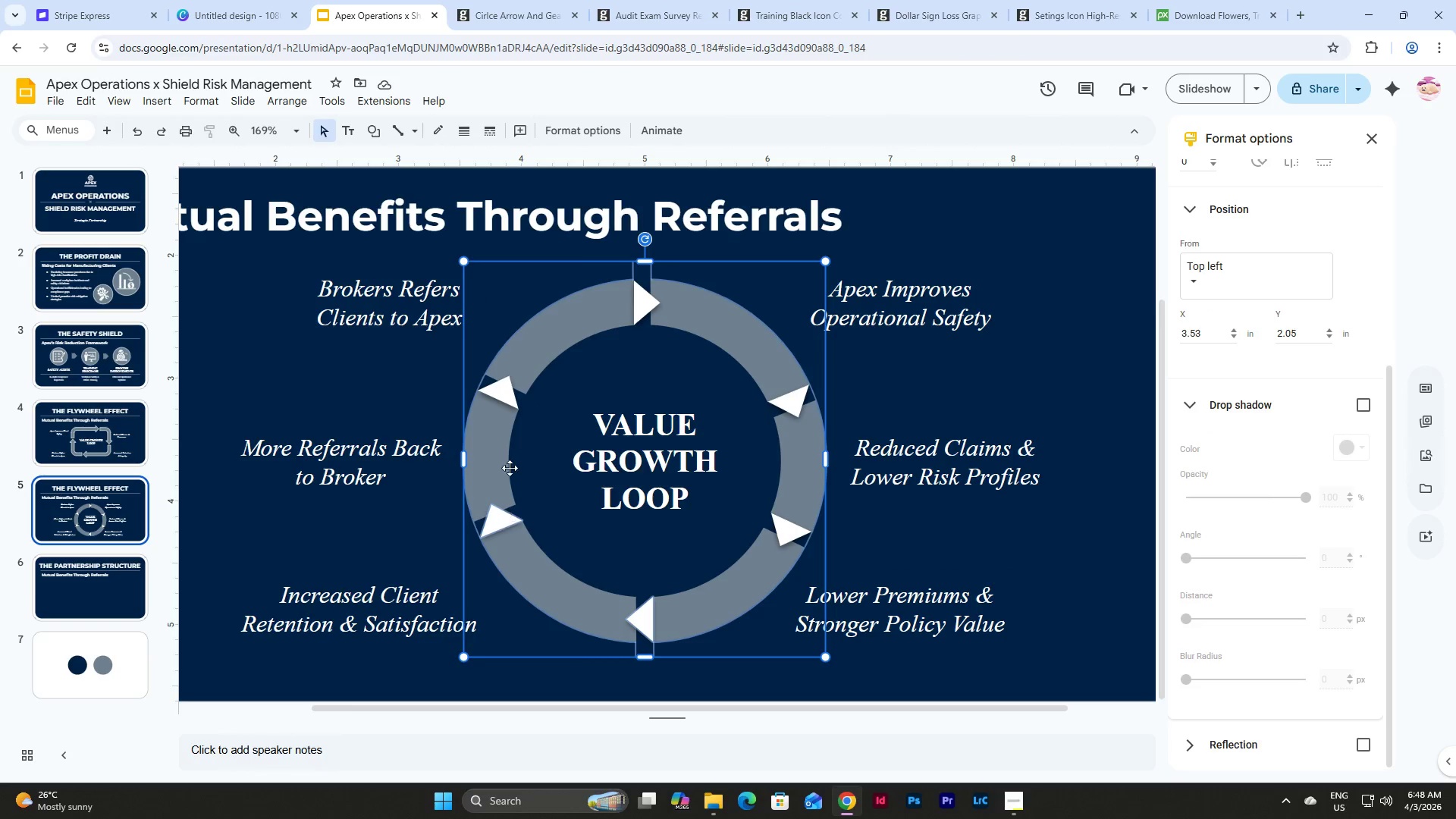 
hold_key(key=ShiftLeft, duration=1.5)
left_click([503, 387])
 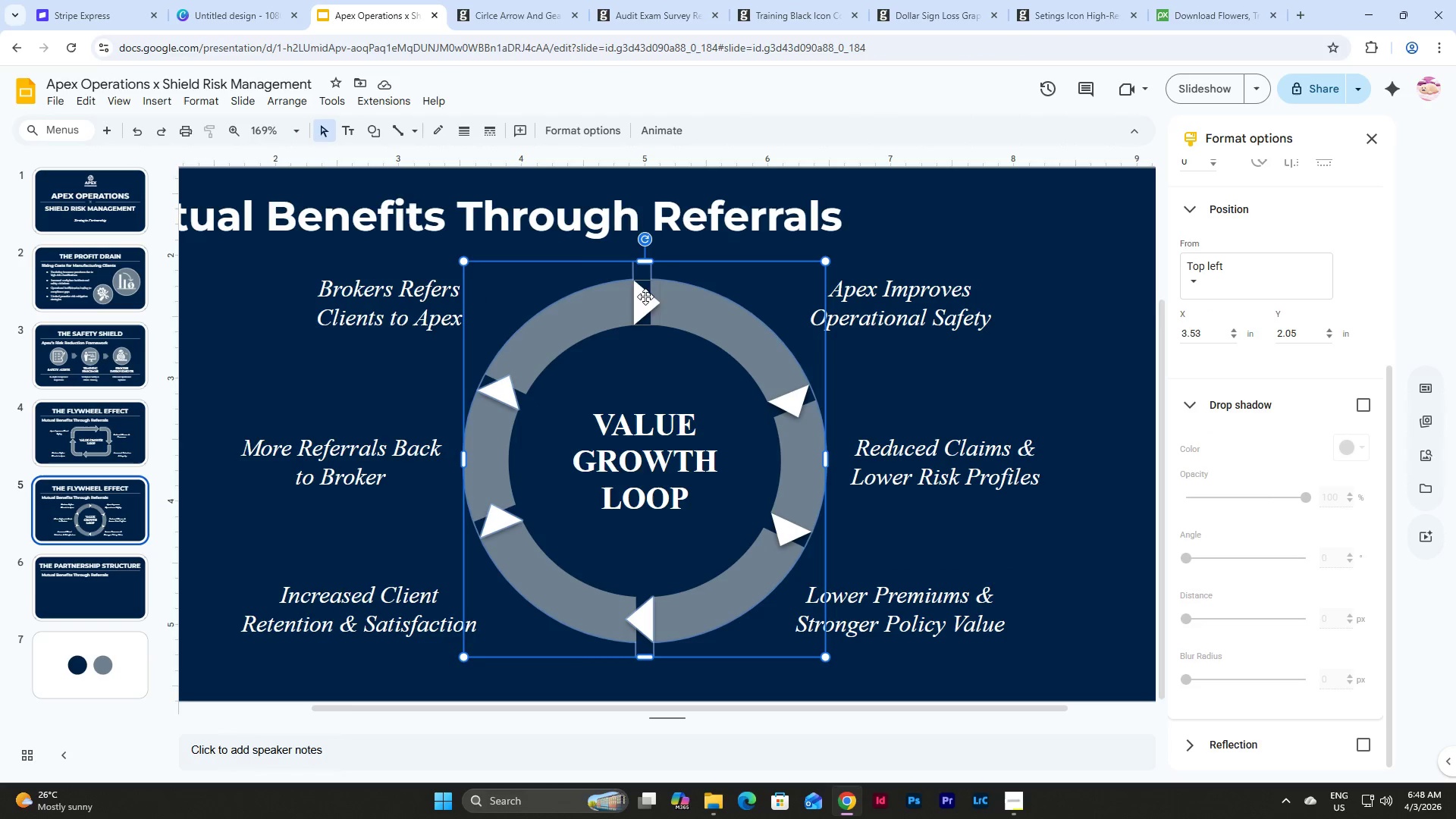 
left_click([646, 296])
 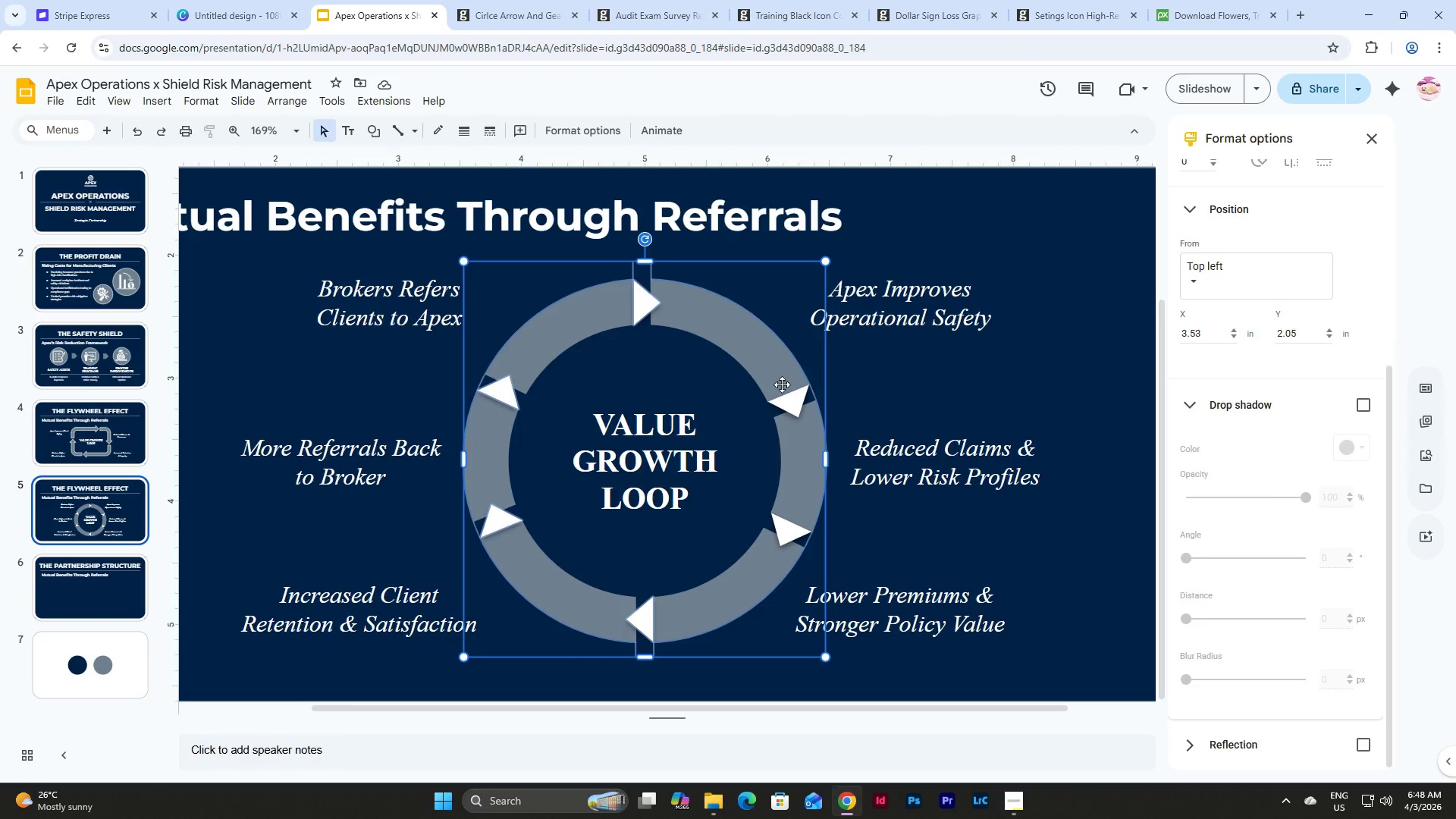 
hold_key(key=ShiftLeft, duration=1.5)
left_click([798, 408])
 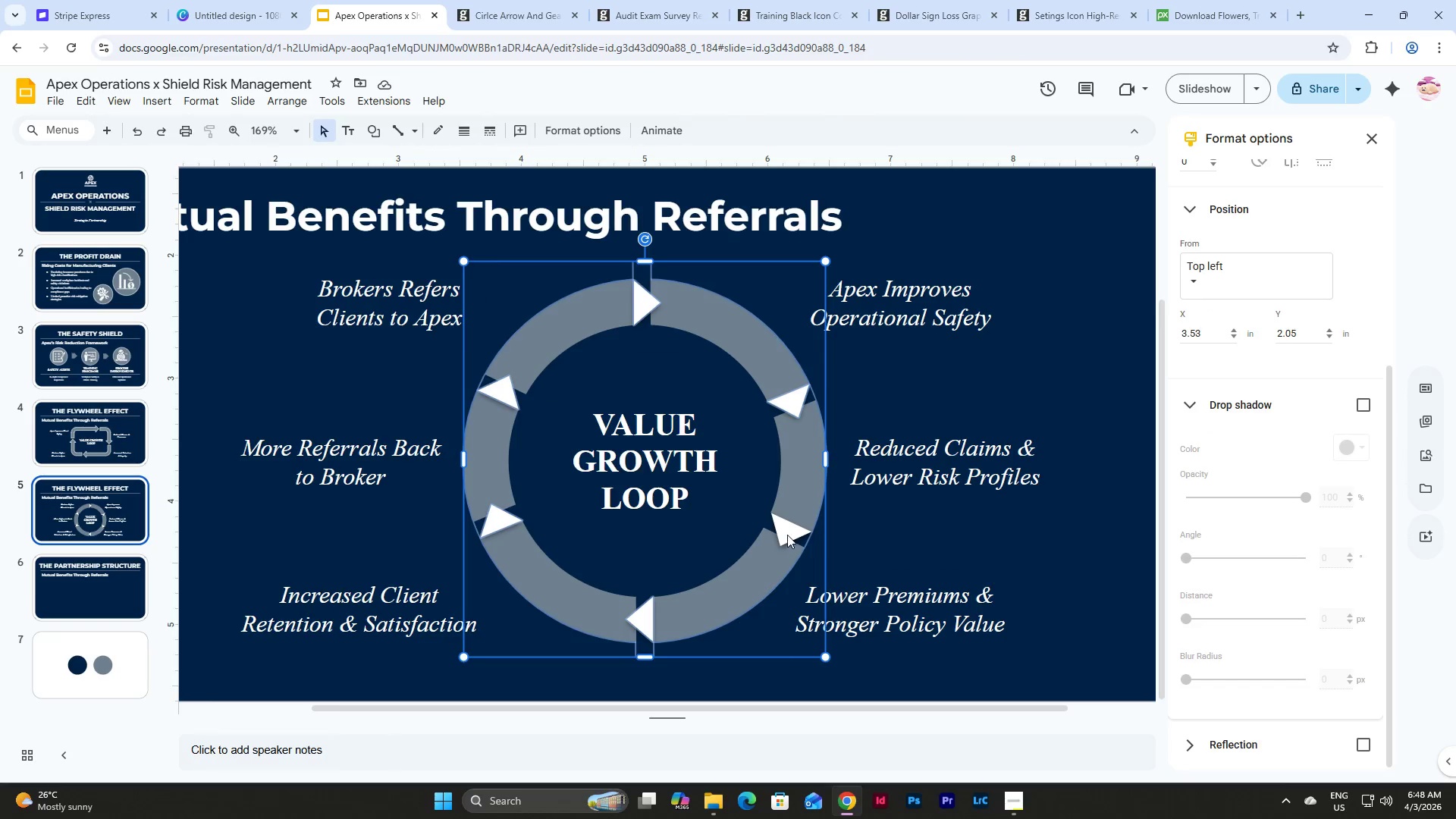 
left_click([787, 534])
 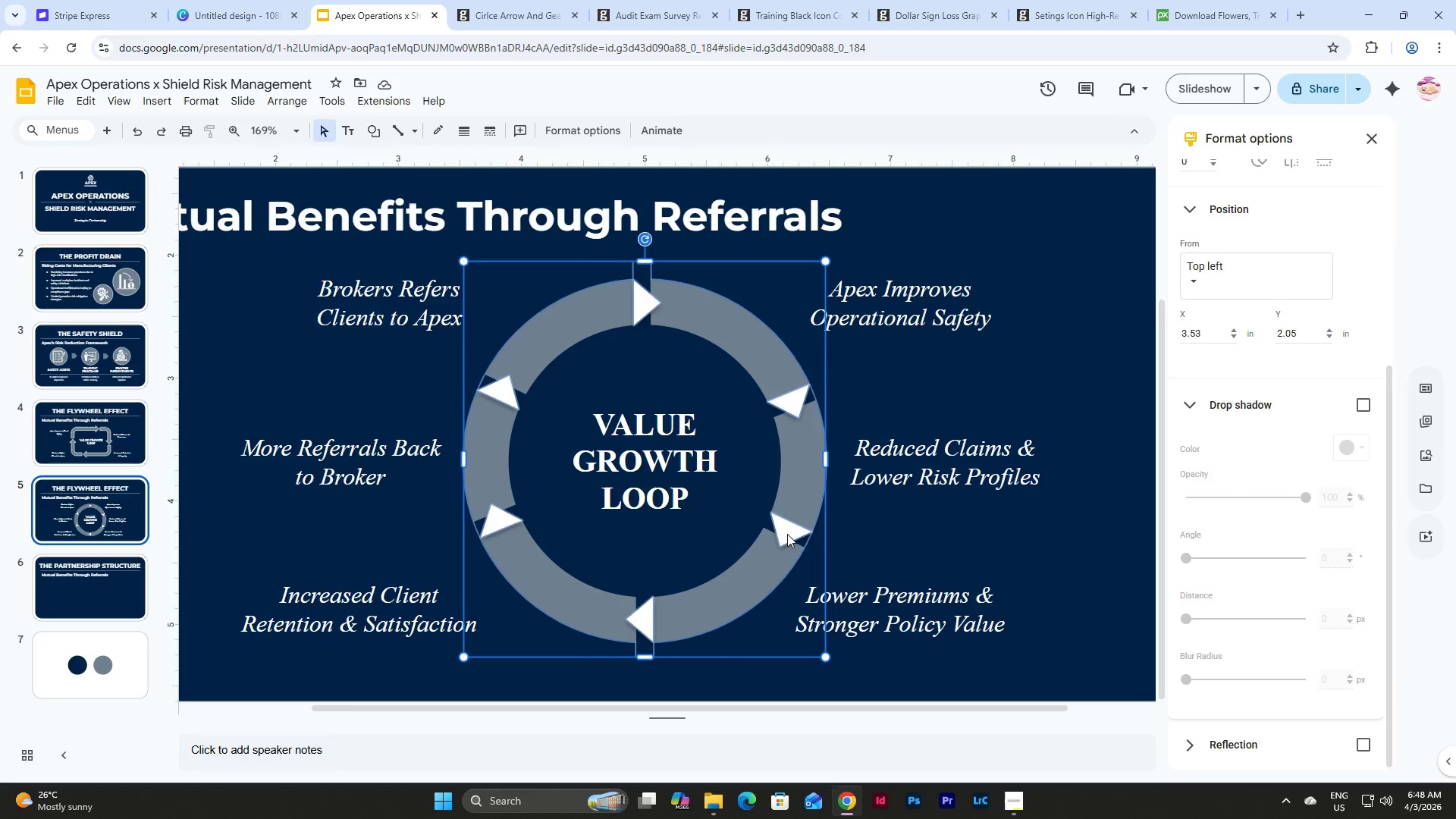 
key(Shift+ShiftLeft)
 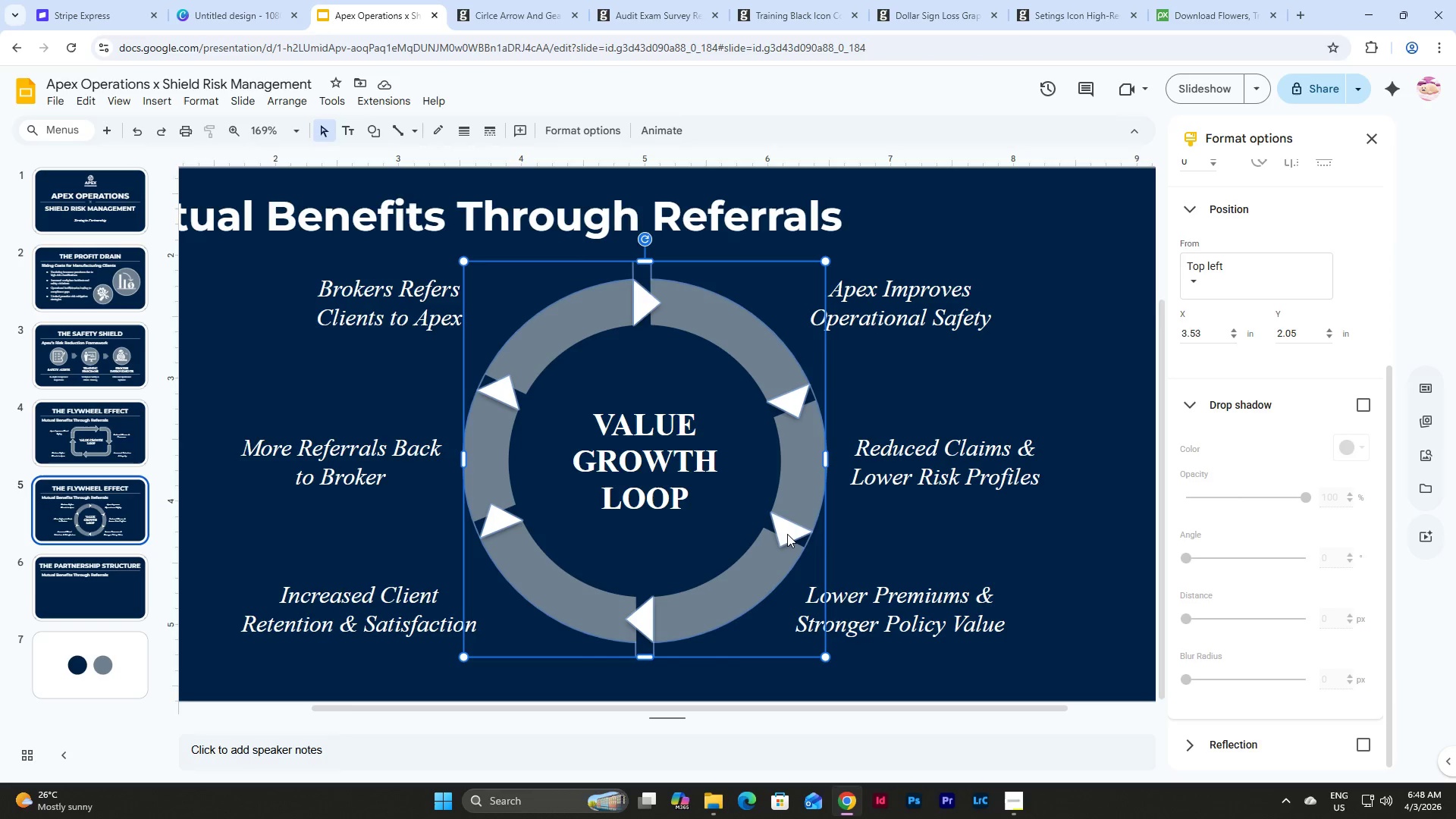 
key(Shift+ShiftLeft)
 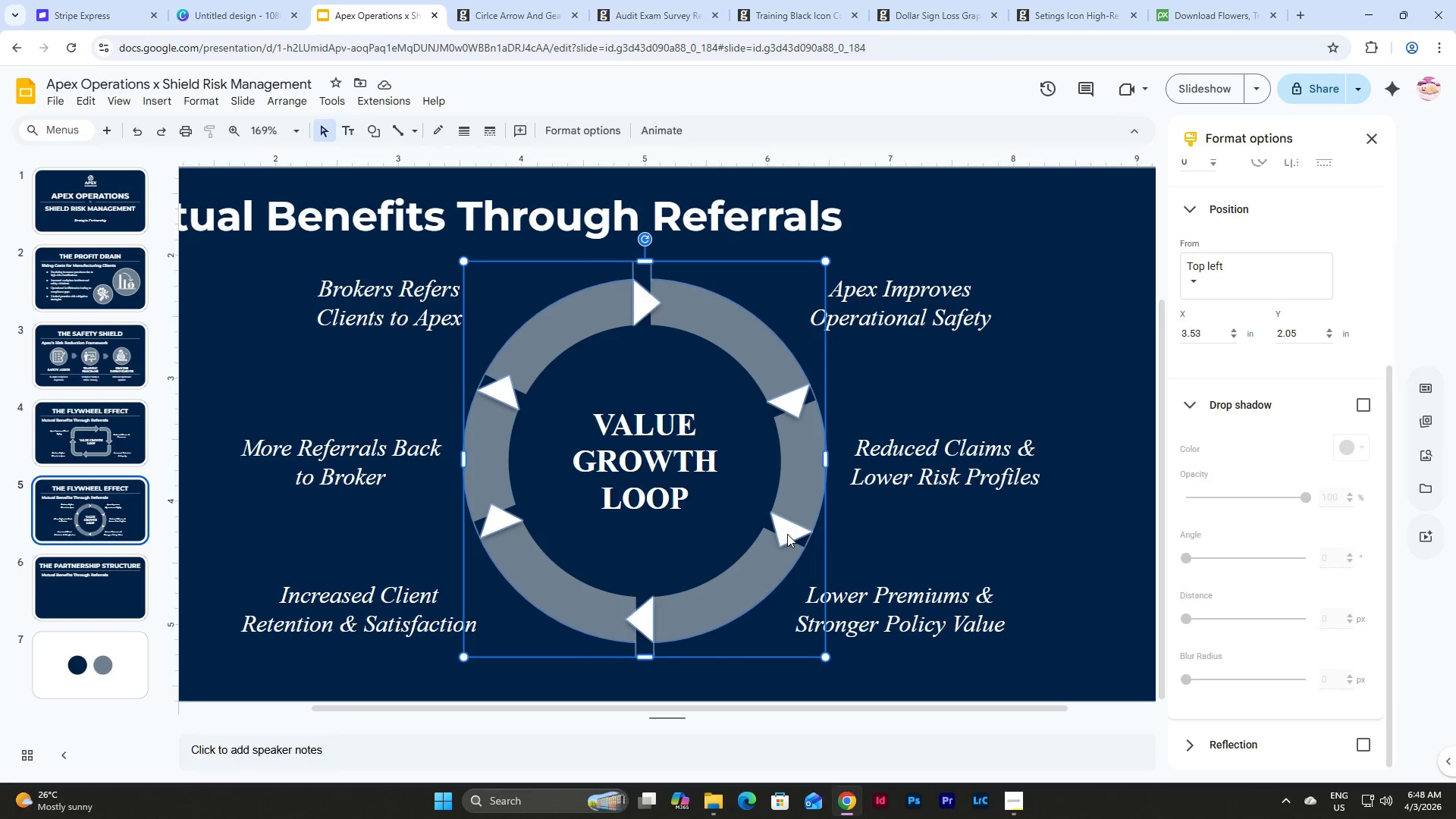 
key(Shift+ShiftLeft)
 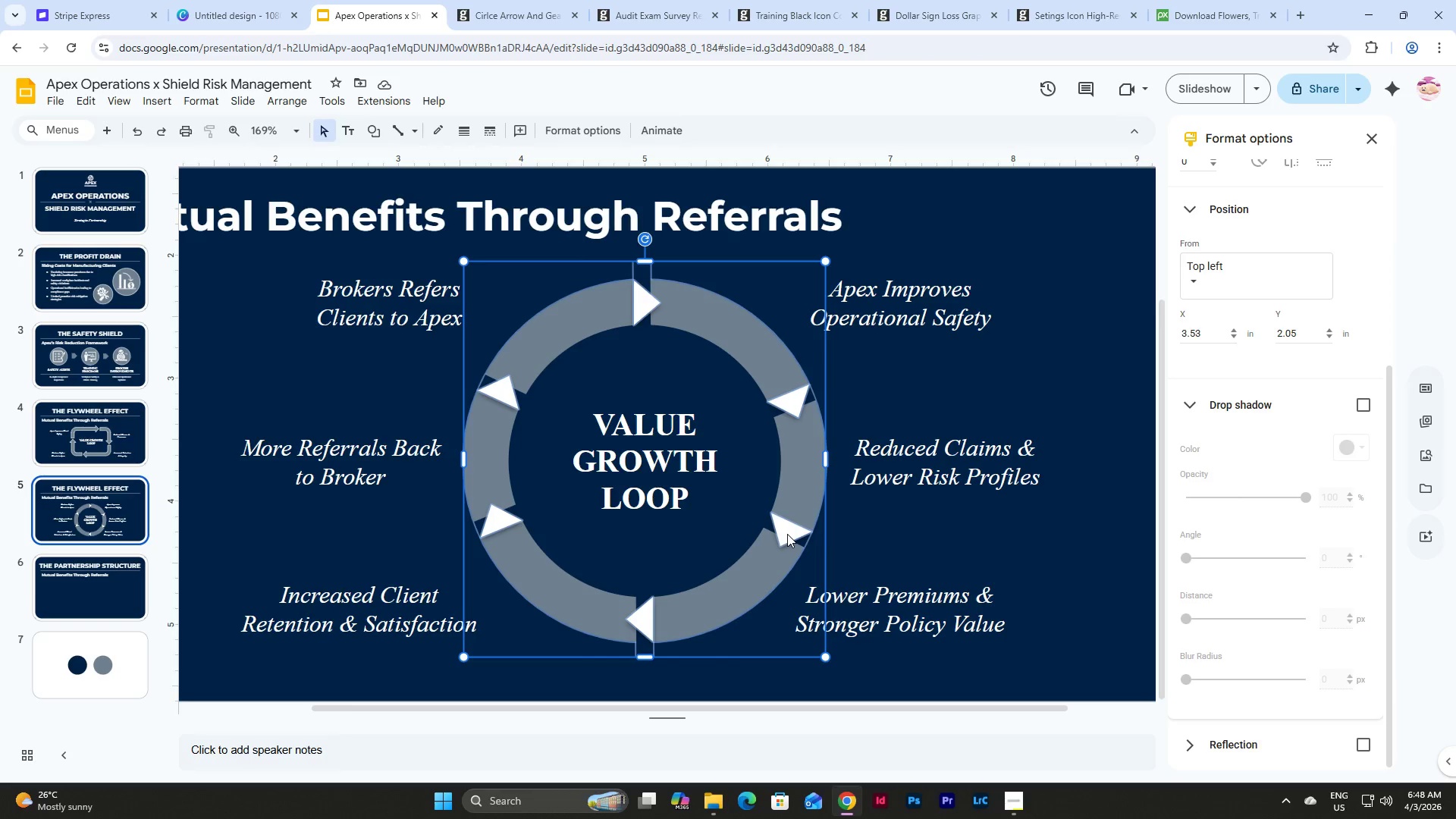 
key(Shift+ShiftLeft)
 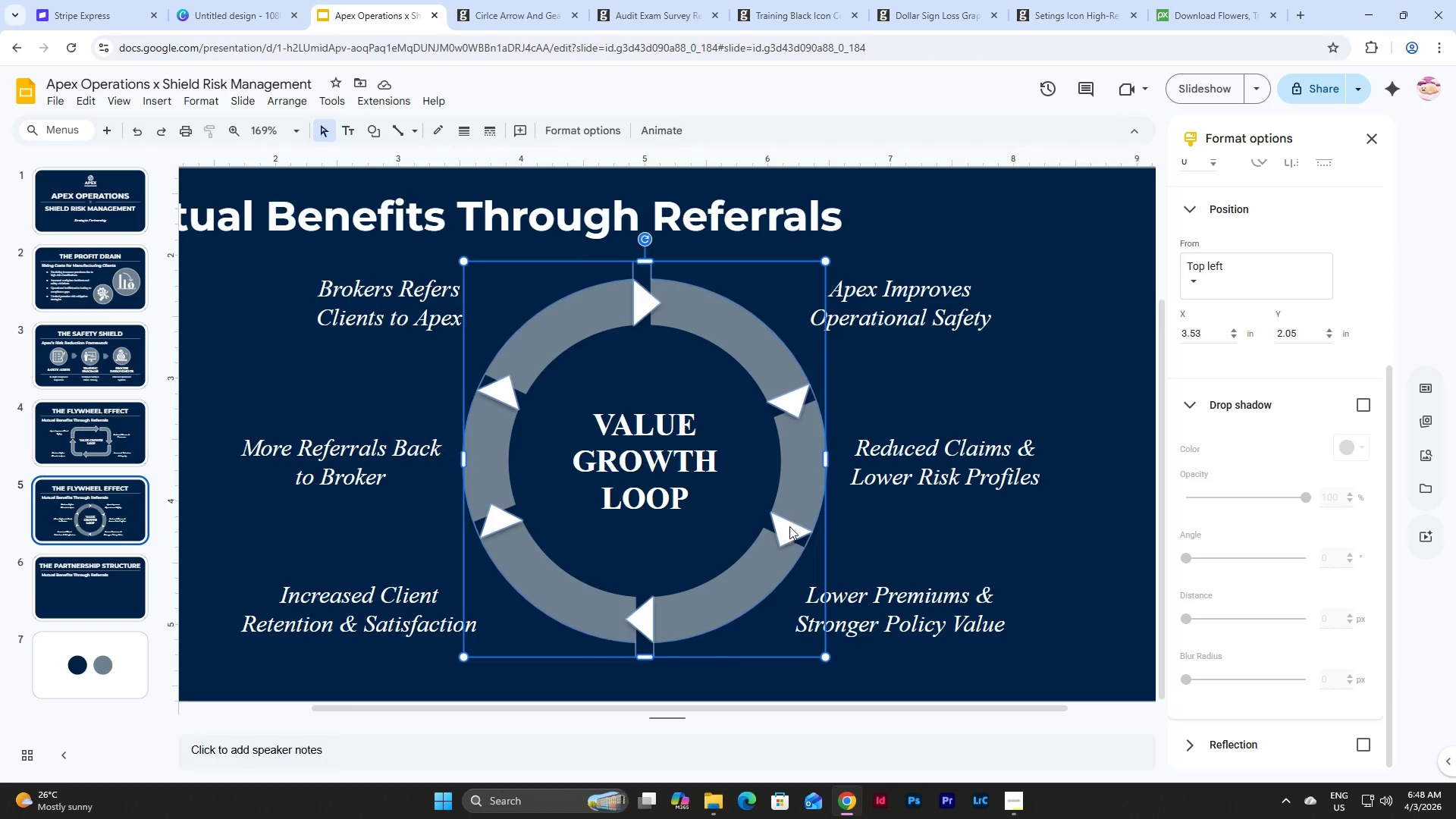 
key(Shift+ShiftLeft)
 